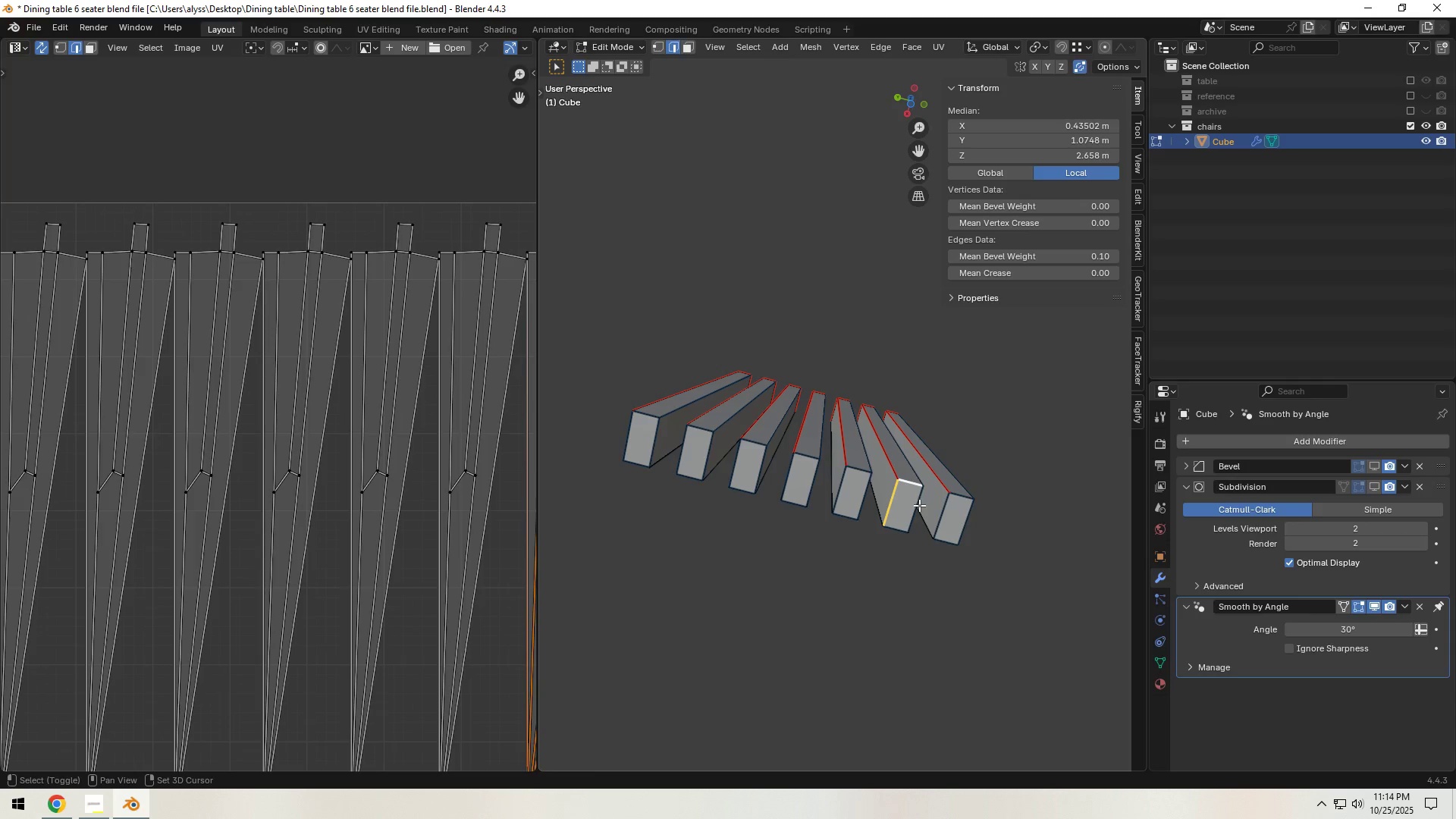 
triple_click([918, 507])
 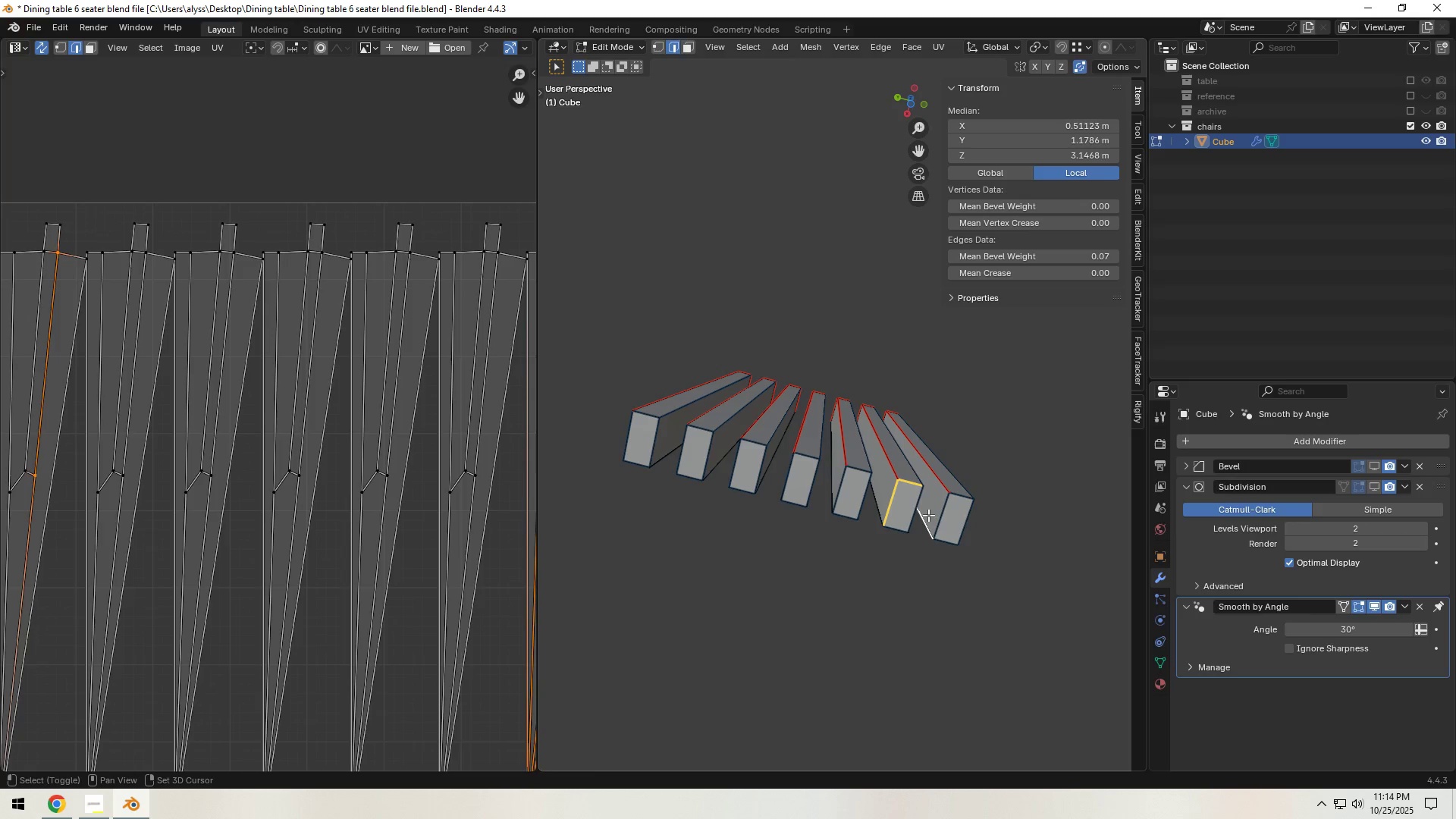 
left_click([927, 515])
 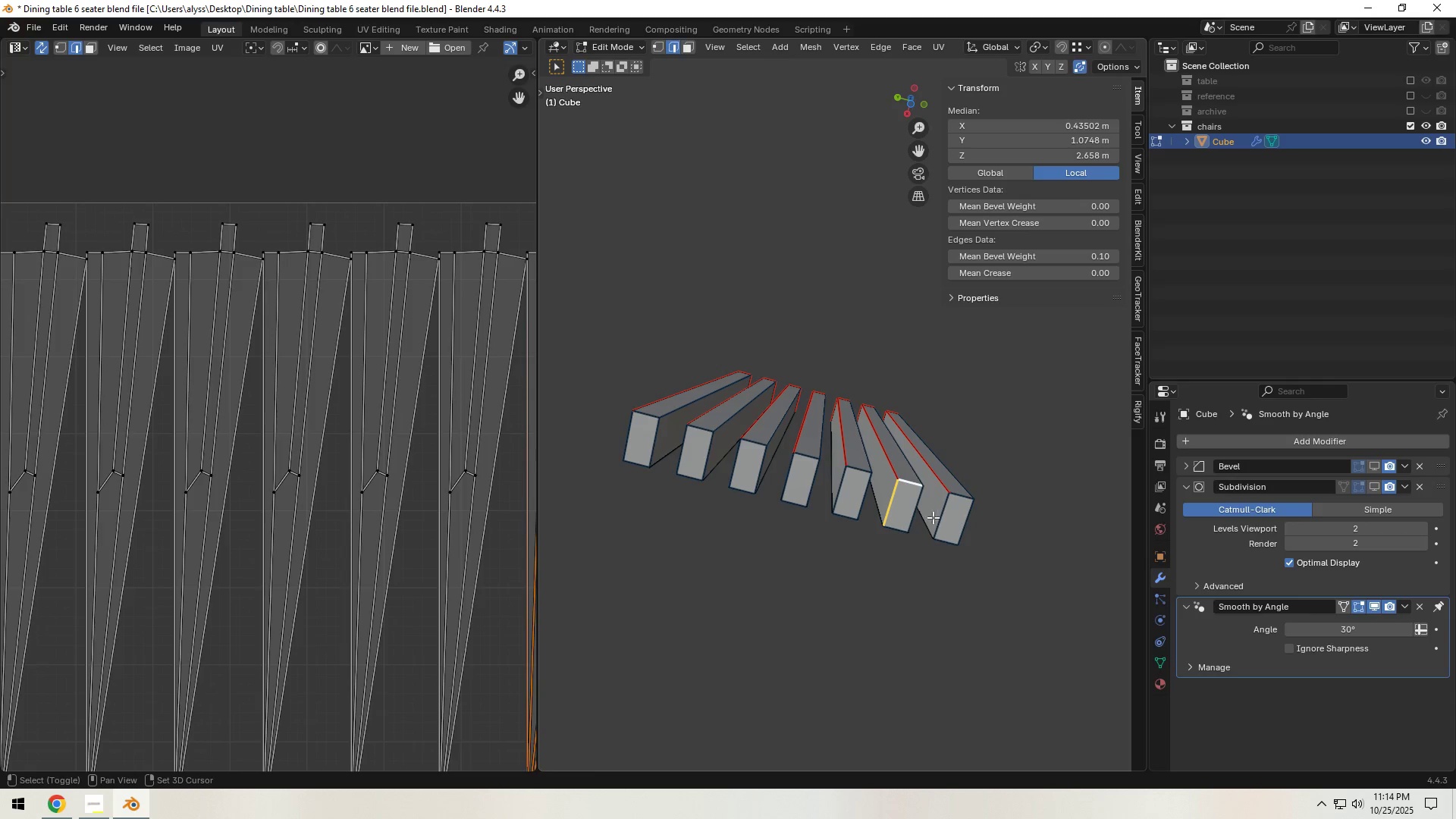 
hold_key(key=ShiftLeft, duration=1.51)
triple_click([956, 496])
 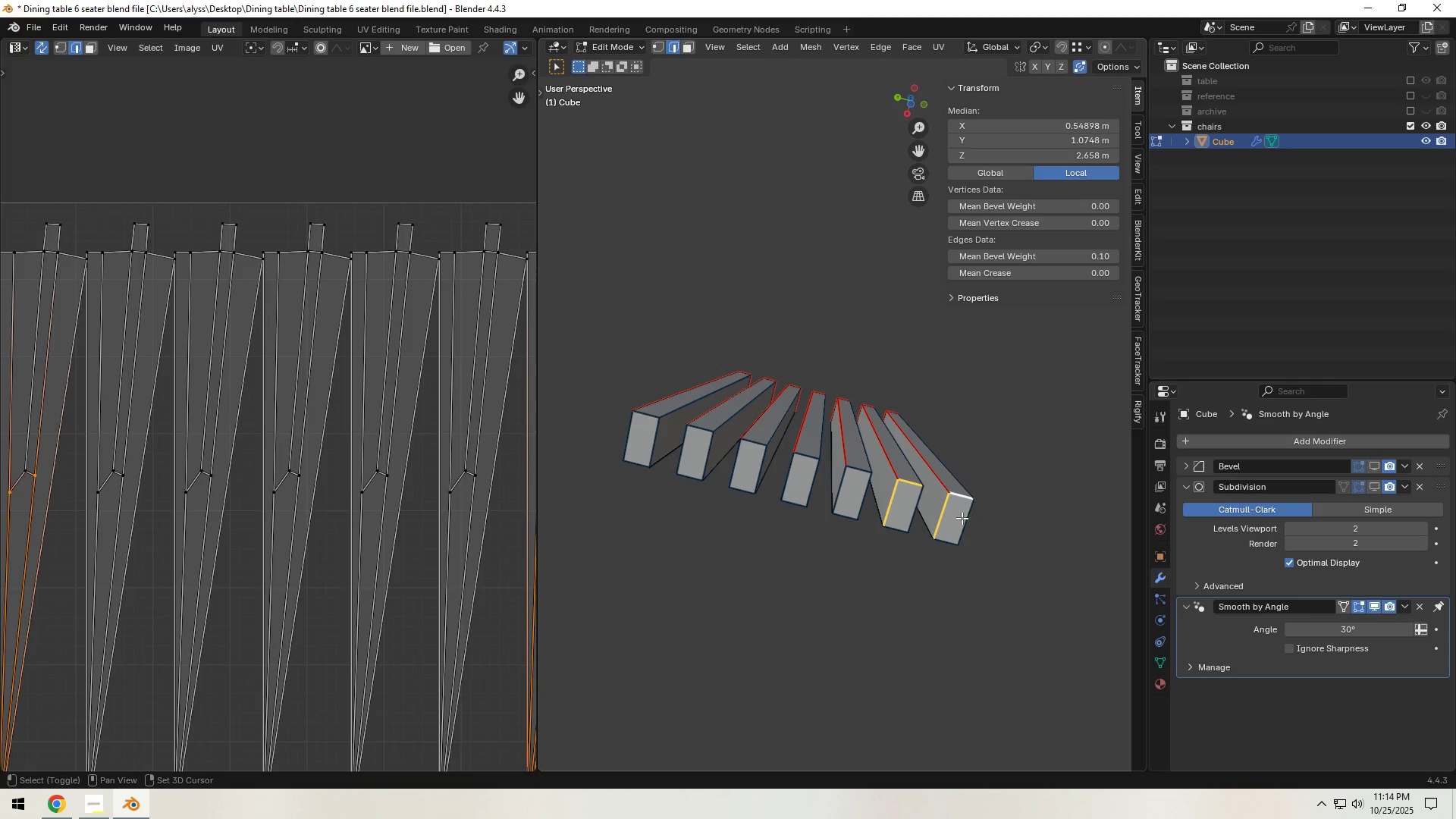 
hold_key(key=ShiftLeft, duration=1.52)
left_click([912, 516])
 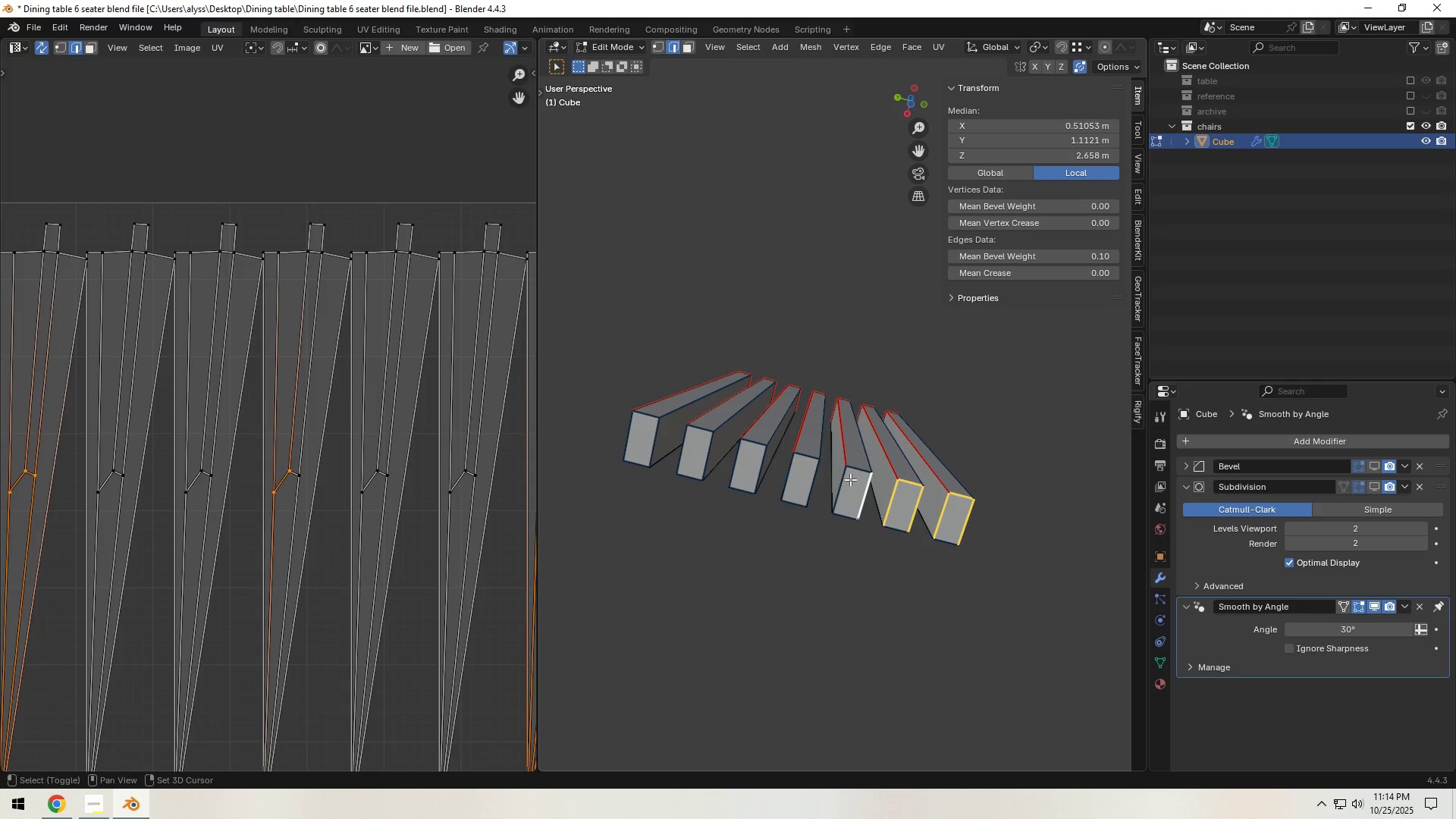 
double_click([850, 475])
 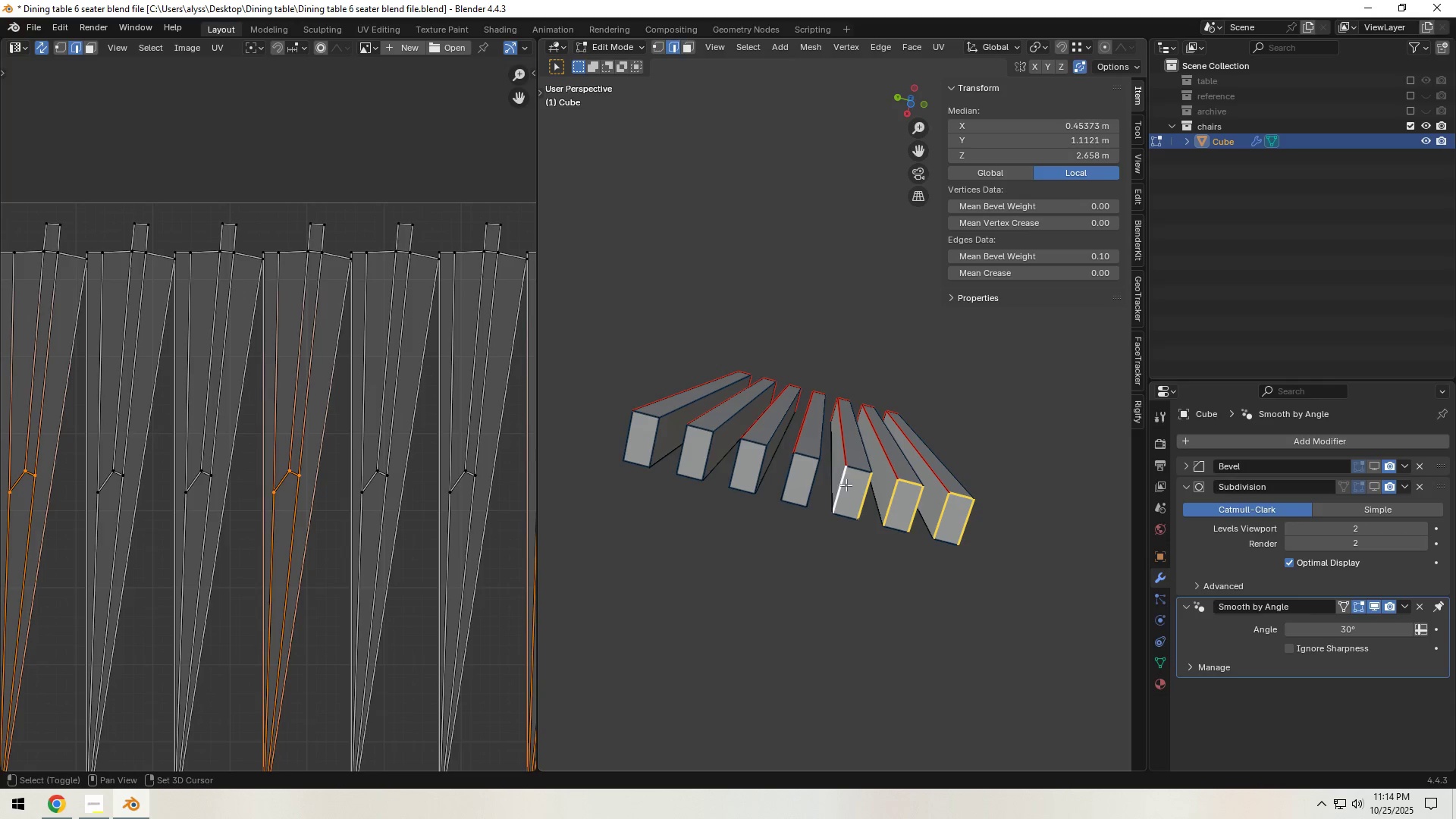 
hold_key(key=ShiftLeft, duration=1.52)
triple_click([841, 489])
 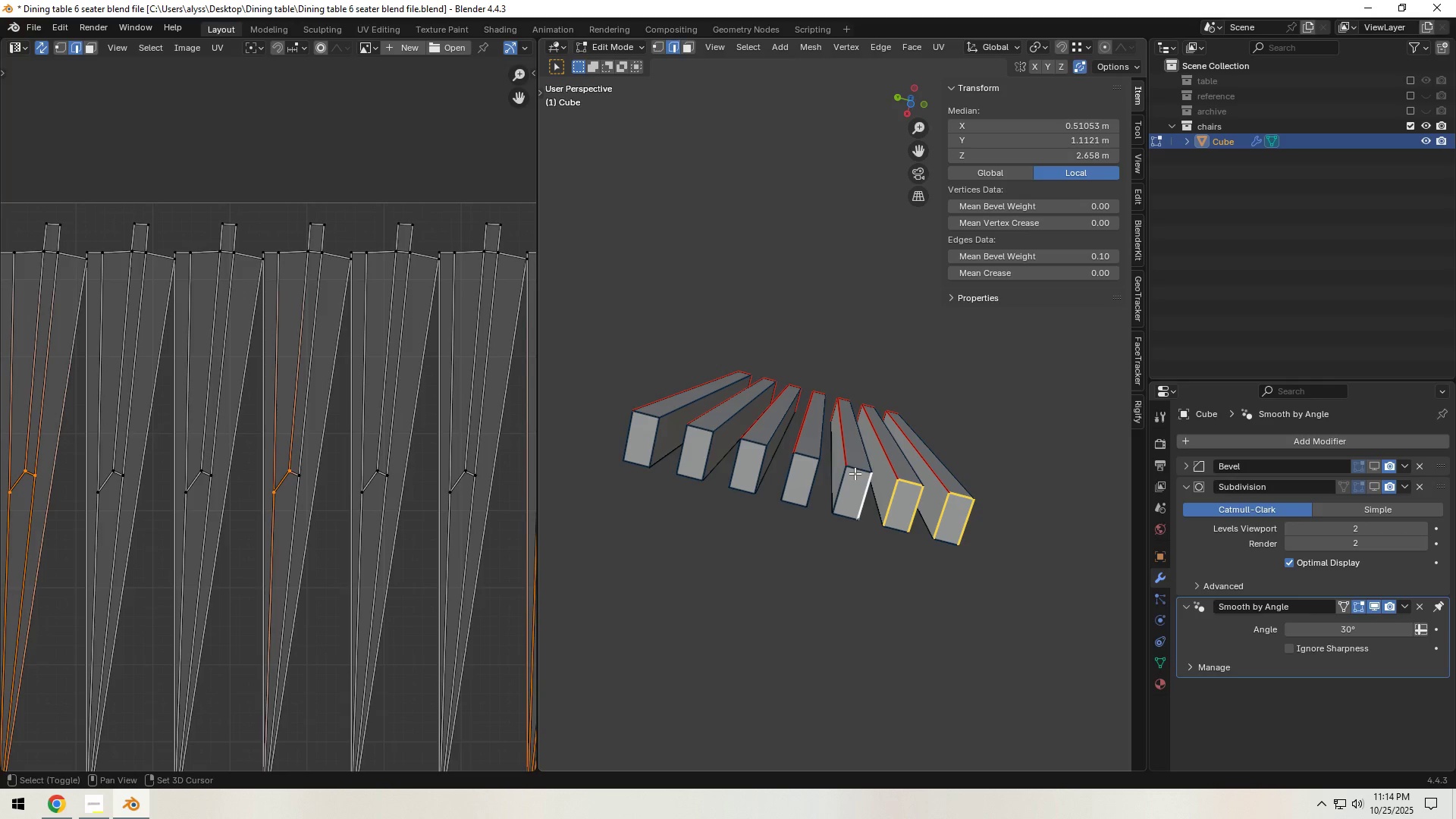 
triple_click([855, 473])
 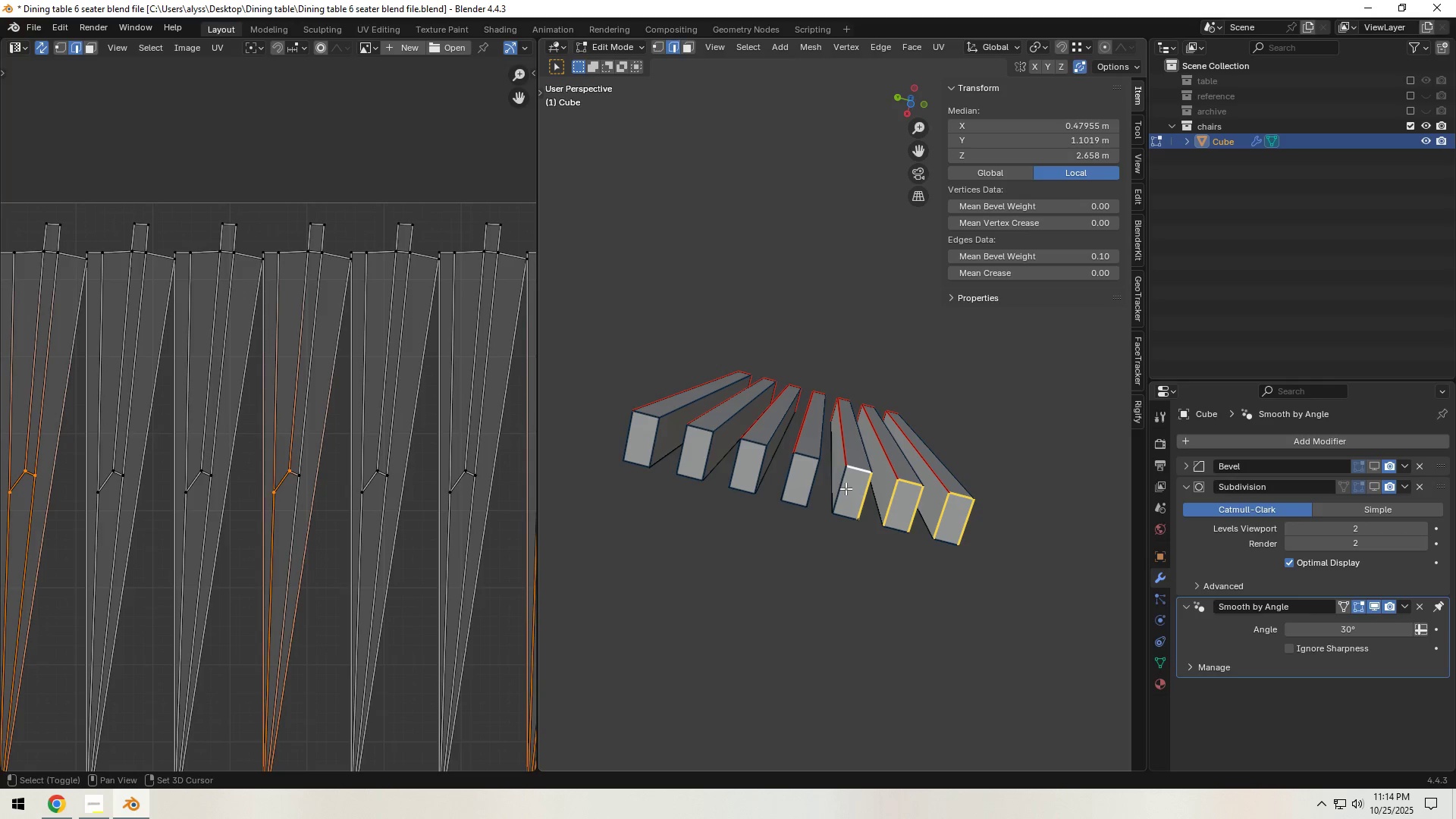 
triple_click([846, 488])
 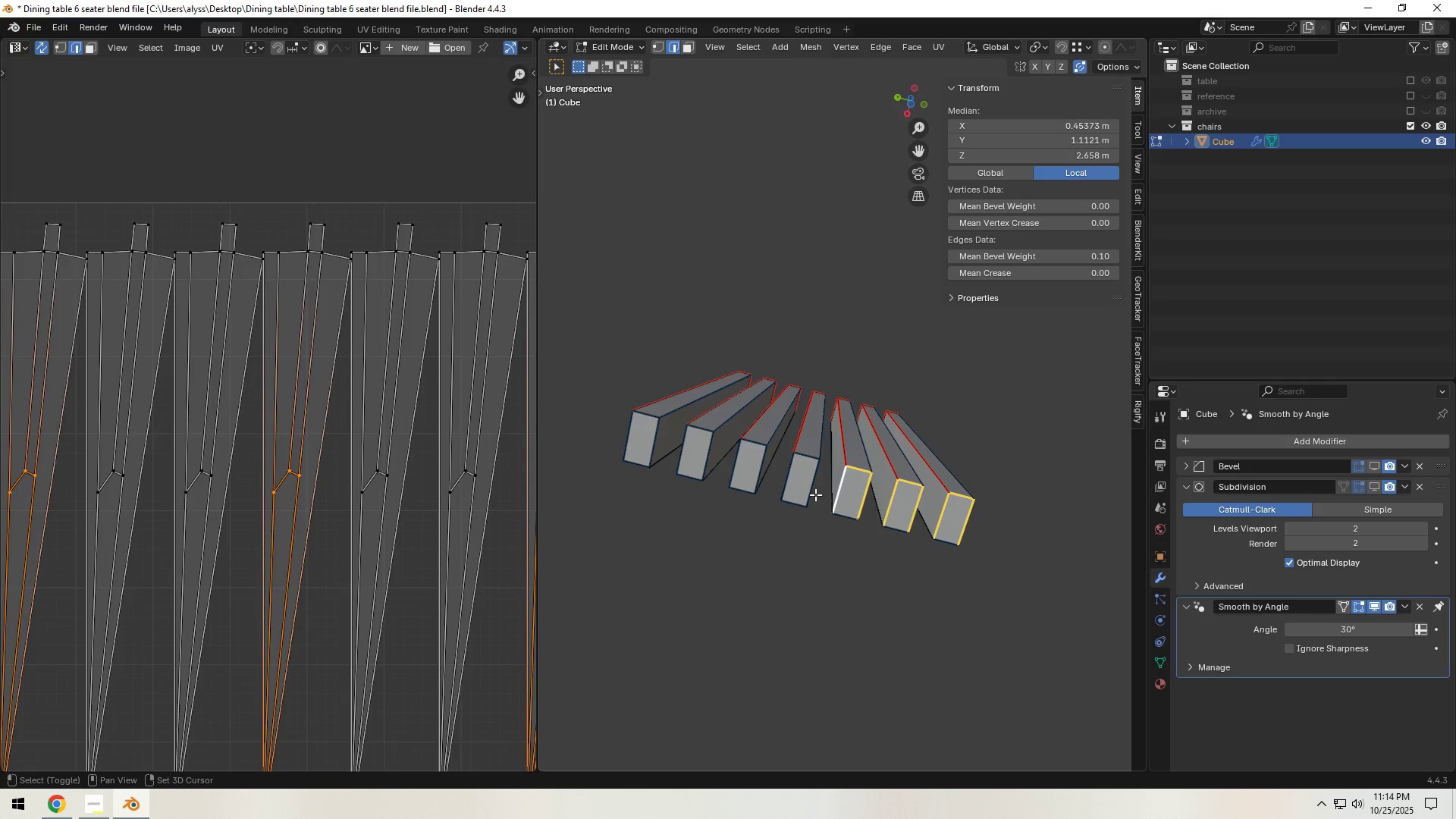 
hold_key(key=ShiftLeft, duration=1.52)
left_click([810, 491])
 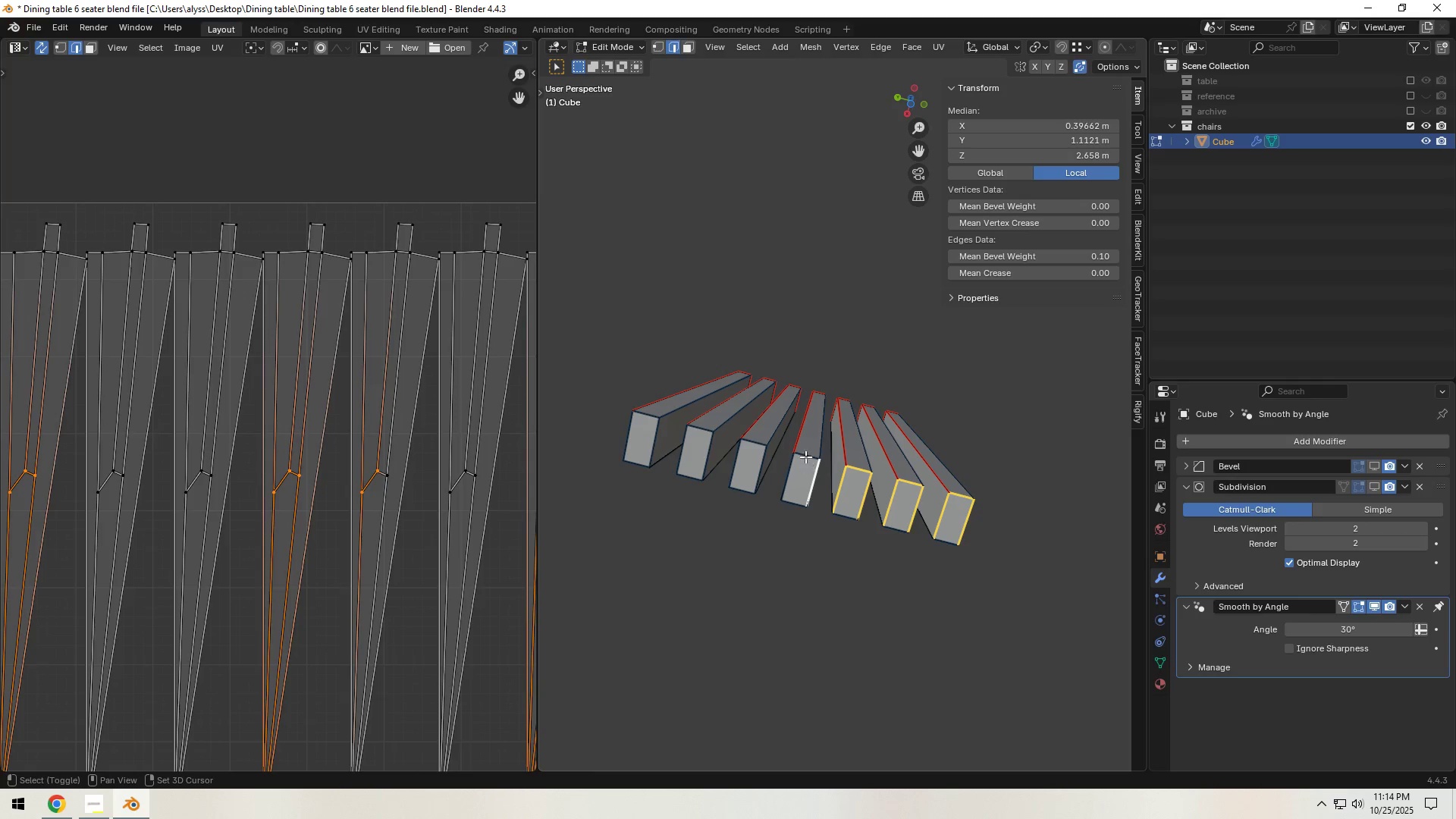 
double_click([805, 454])
 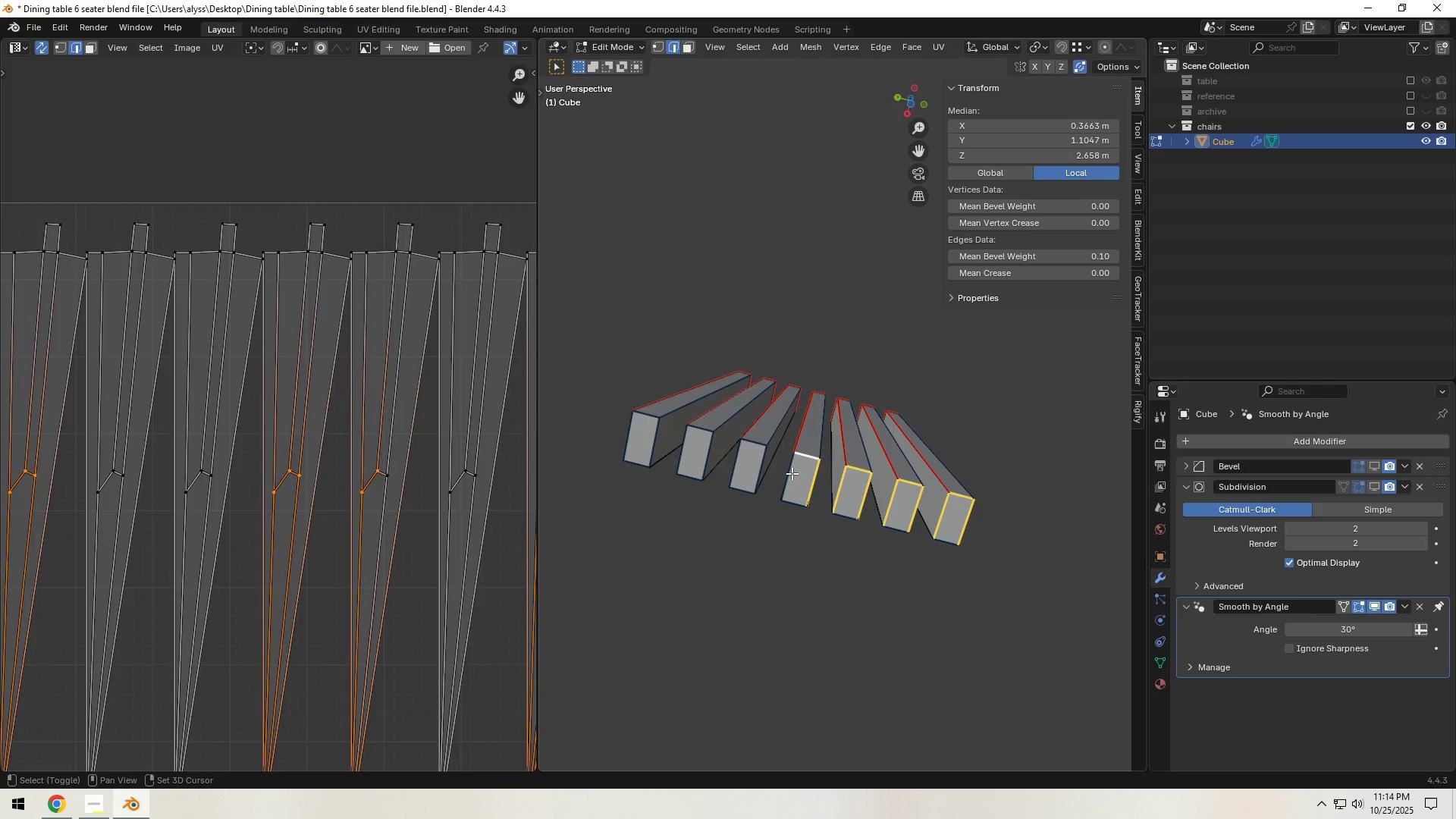 
hold_key(key=ShiftLeft, duration=1.53)
left_click([792, 473])
 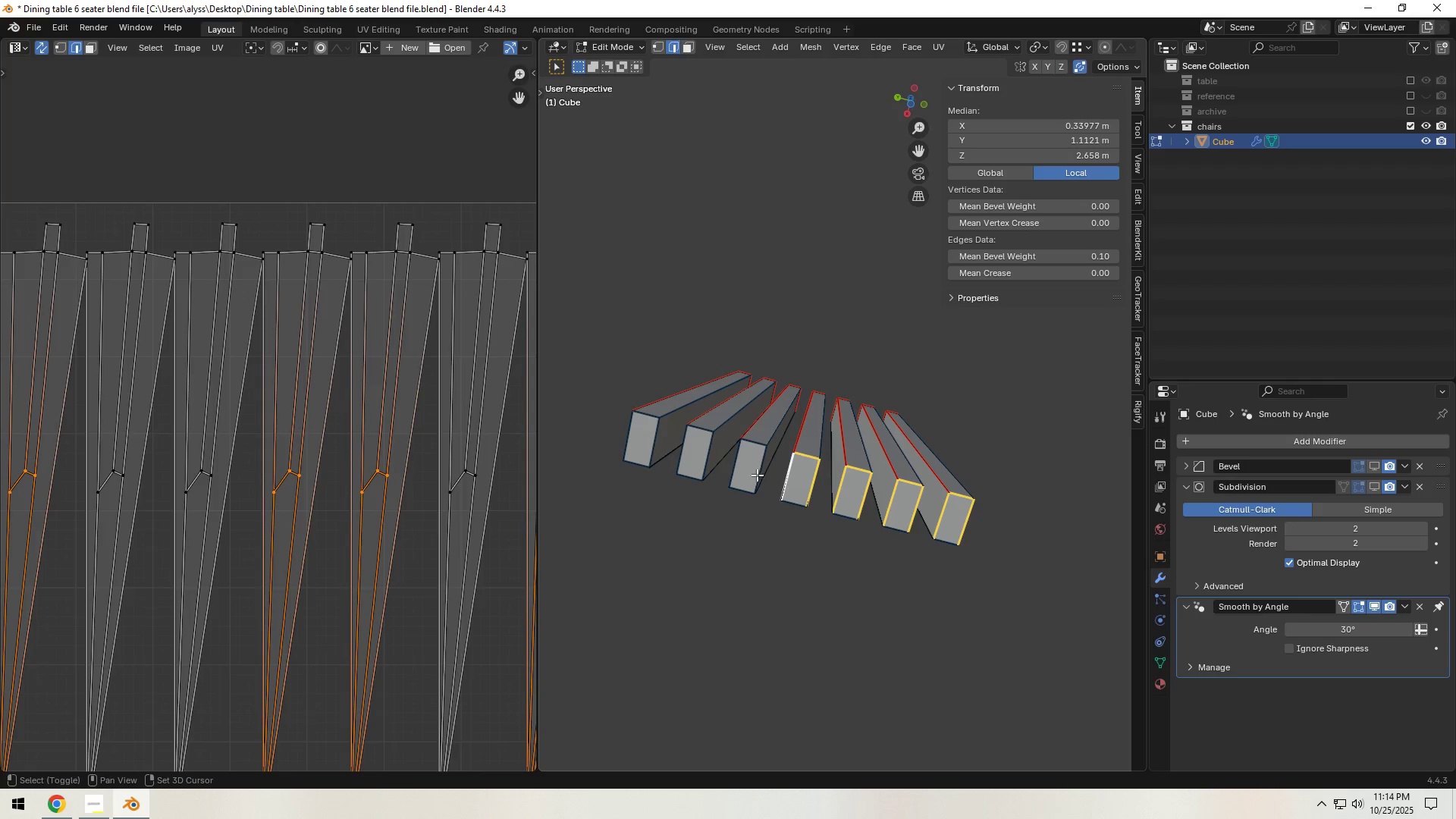 
double_click([756, 473])
 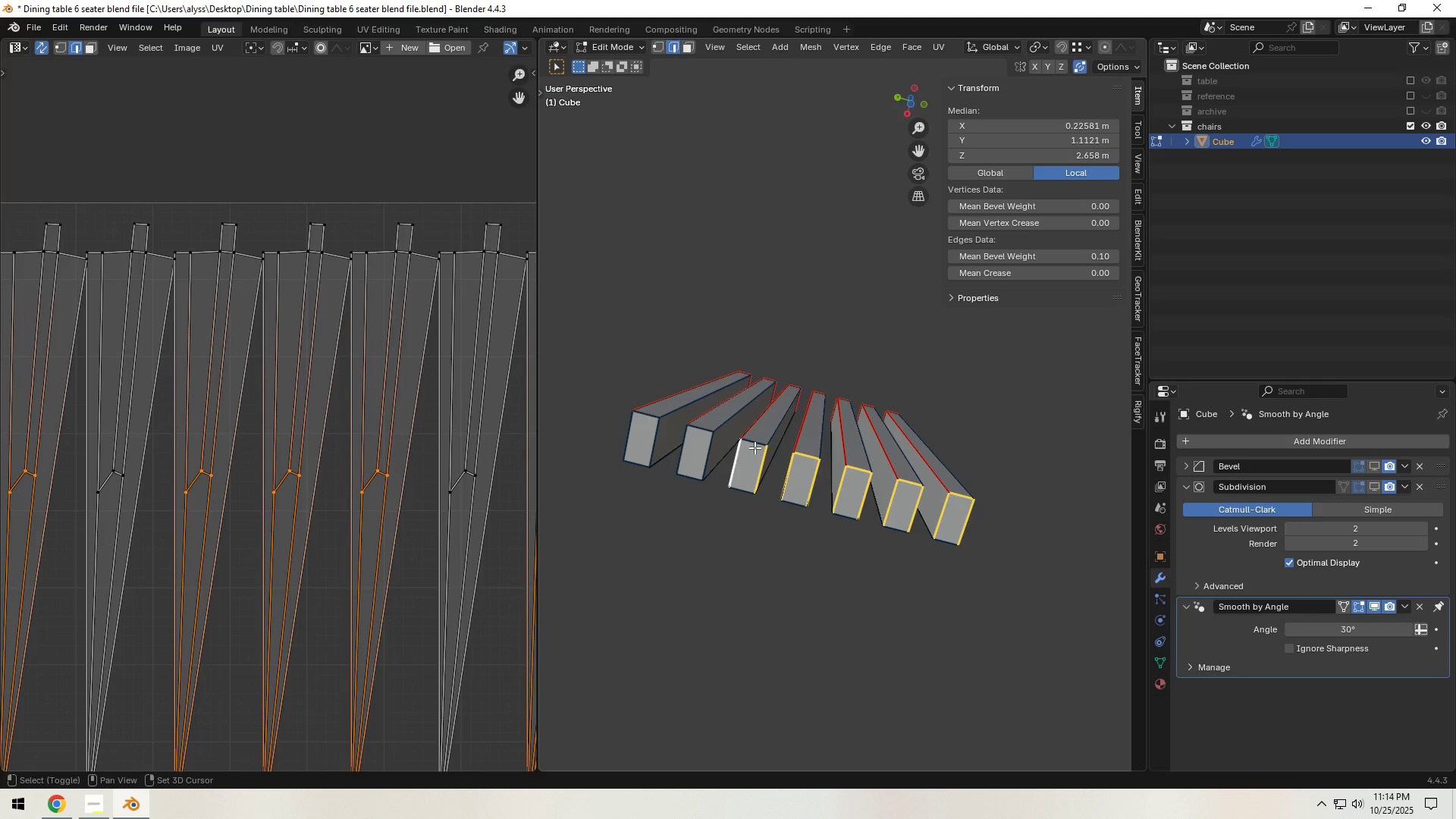 
triple_click([755, 446])
 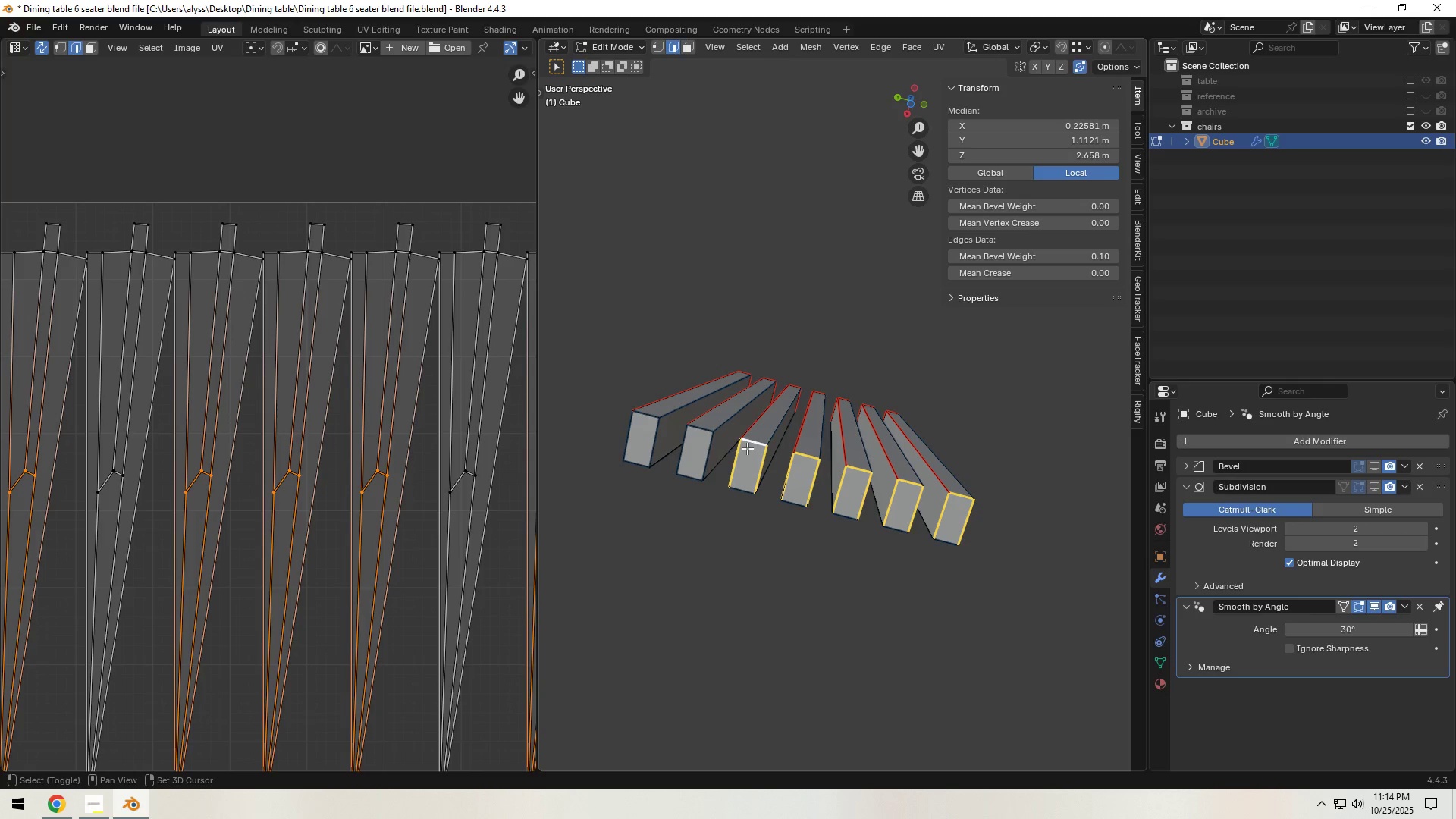 
hold_key(key=ShiftLeft, duration=1.51)
left_click([707, 466])
 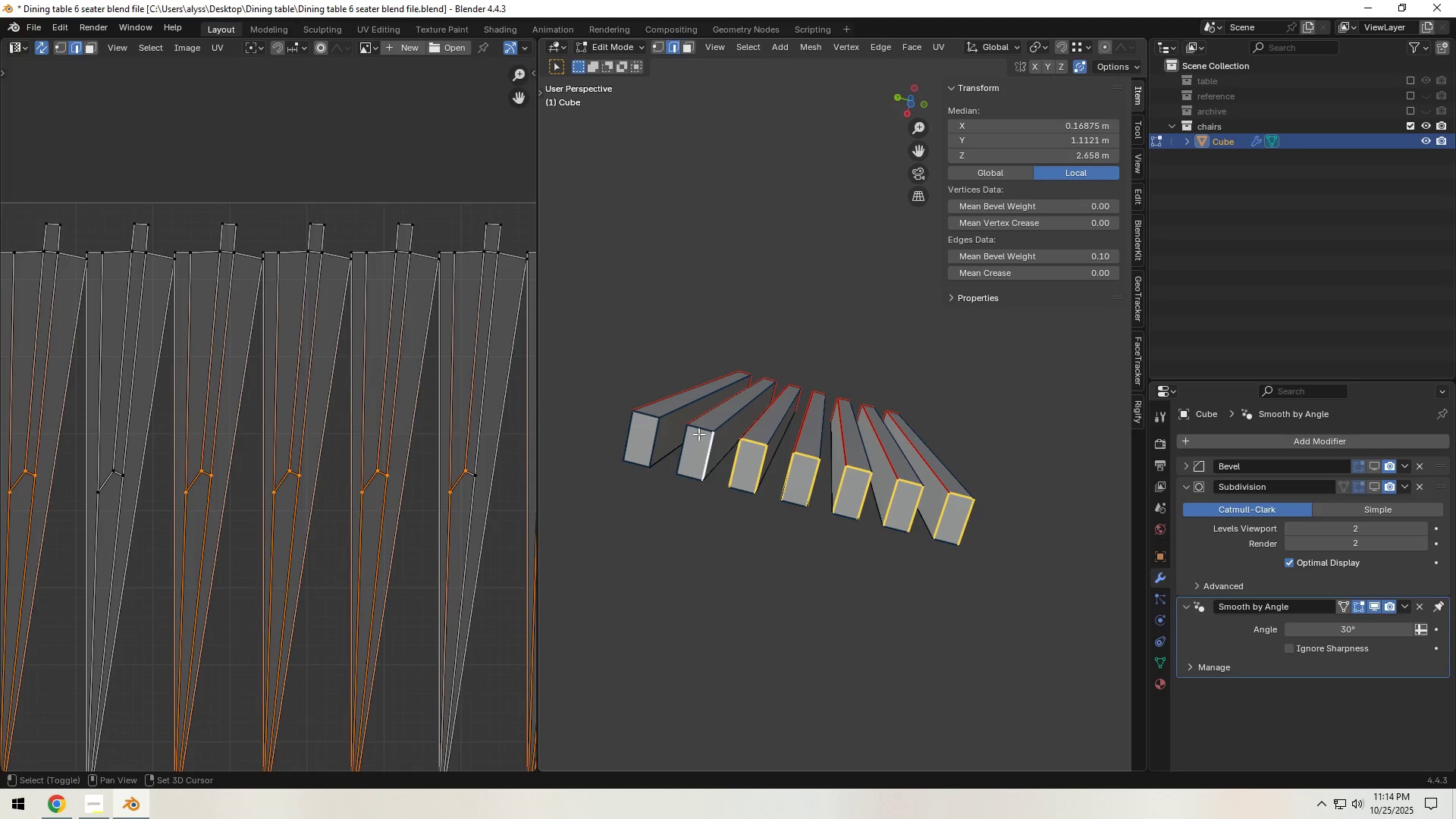 
left_click([698, 434])
 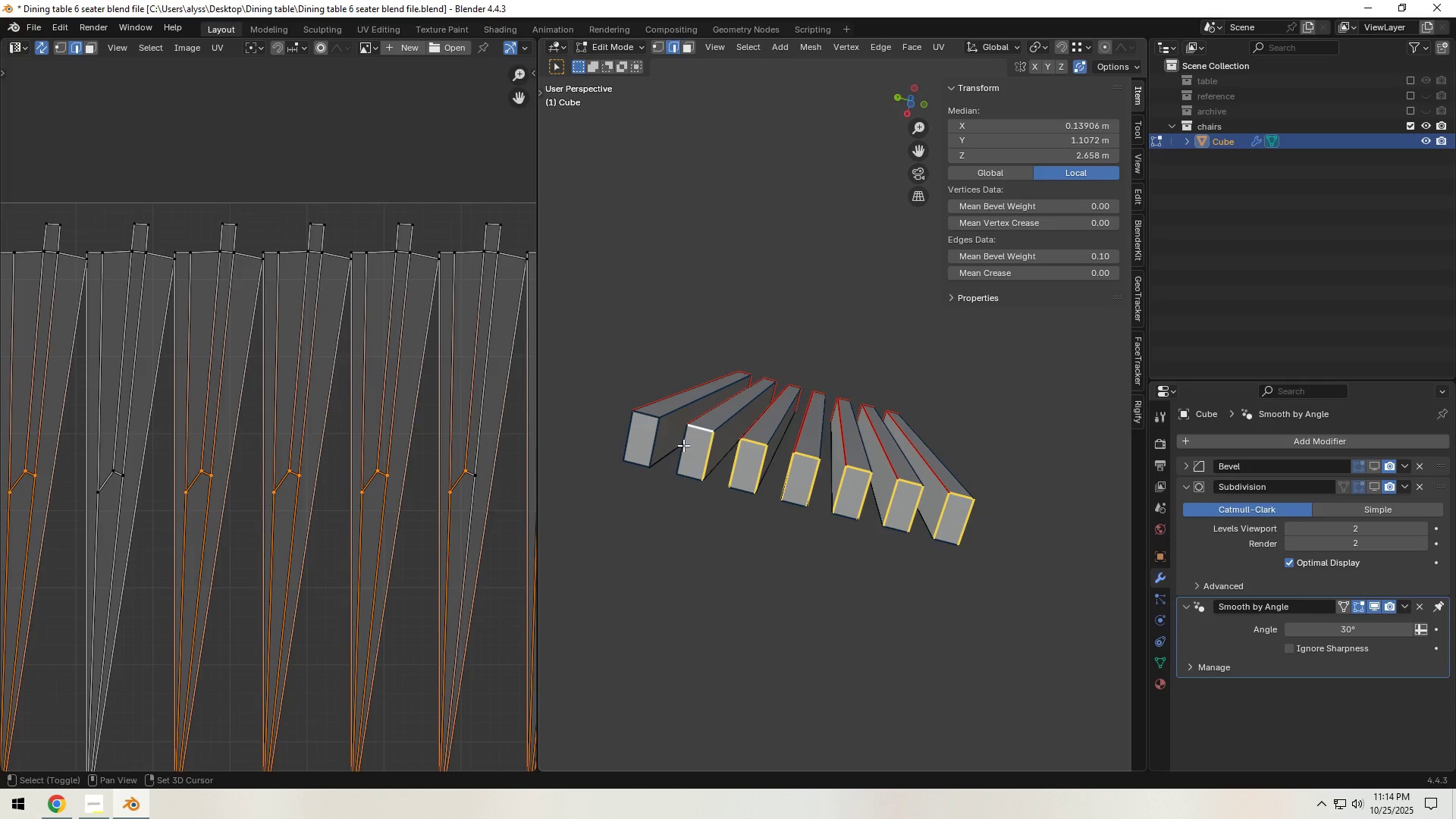 
hold_key(key=ShiftLeft, duration=1.53)
double_click([683, 447])
 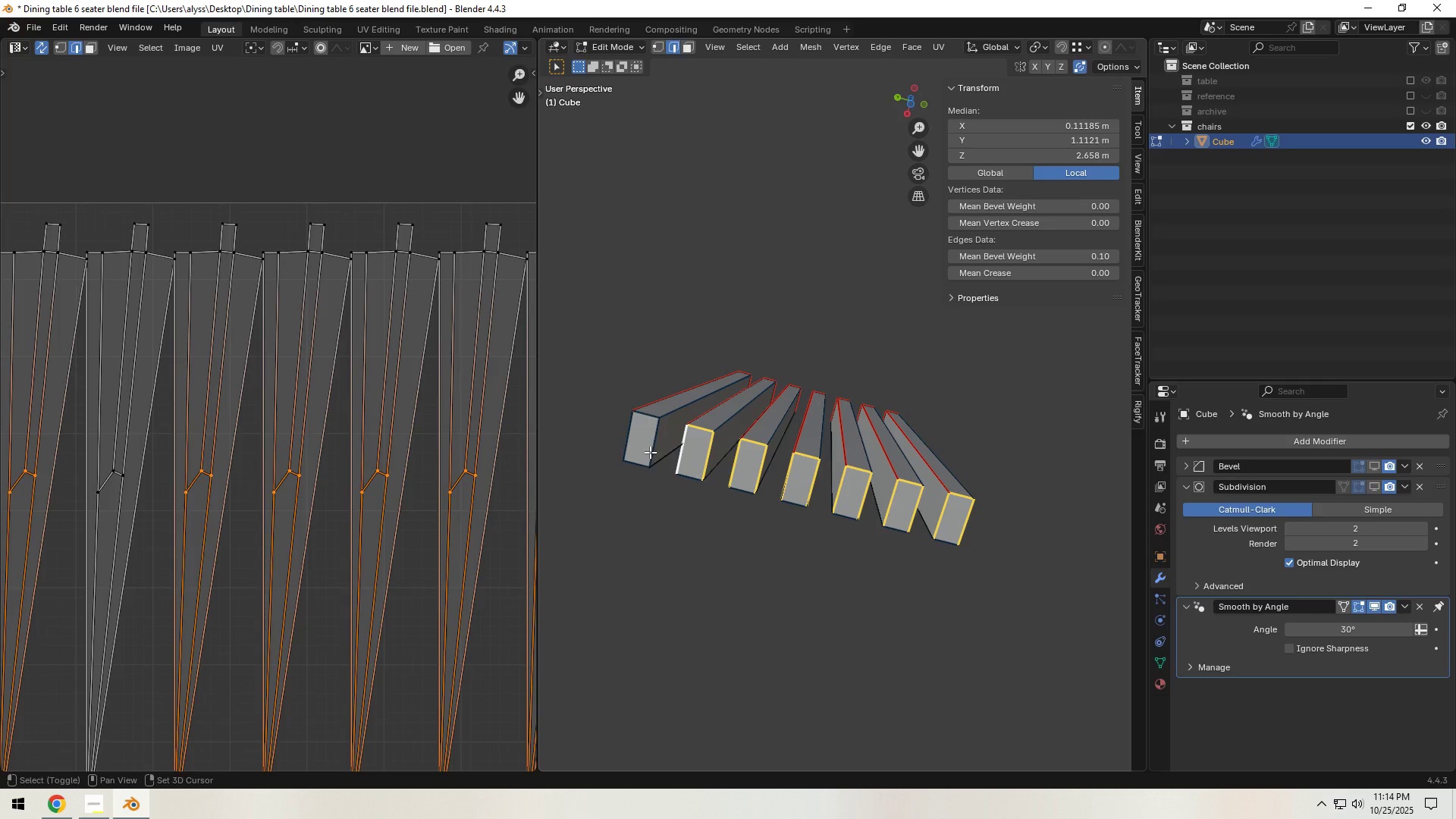 
triple_click([650, 452])
 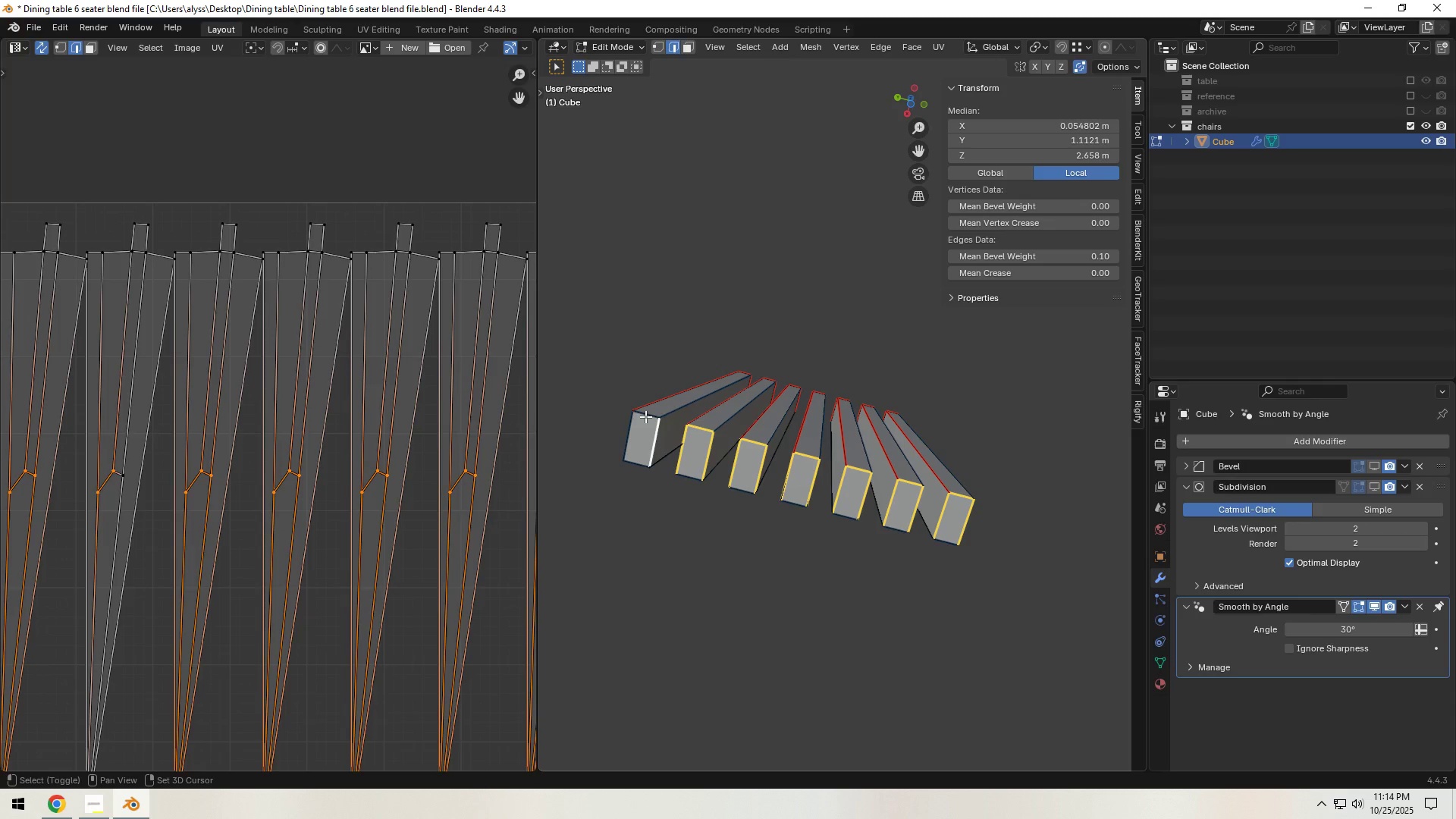 
left_click([645, 416])
 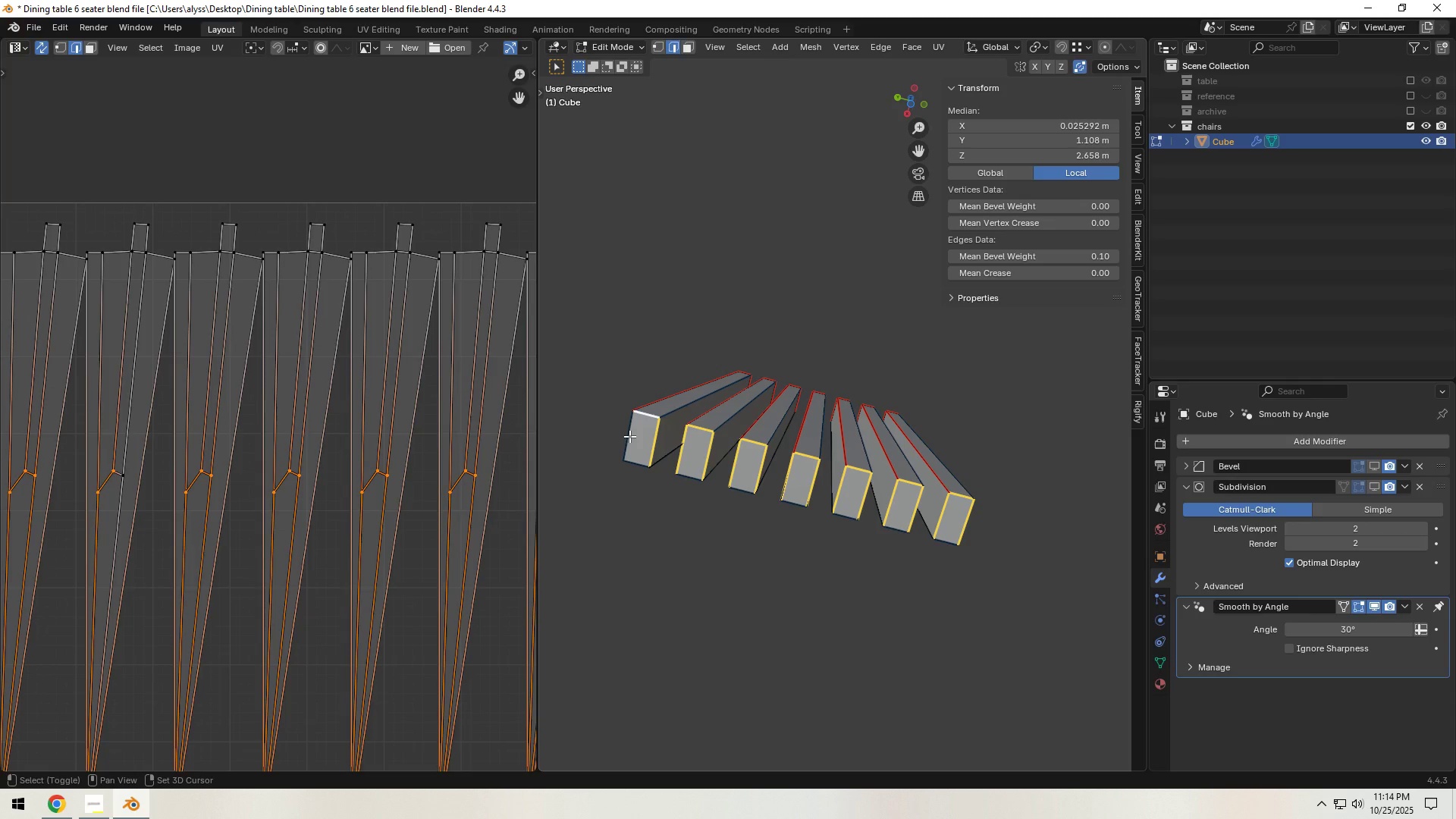 
hold_key(key=ShiftLeft, duration=0.36)
double_click([629, 436])
 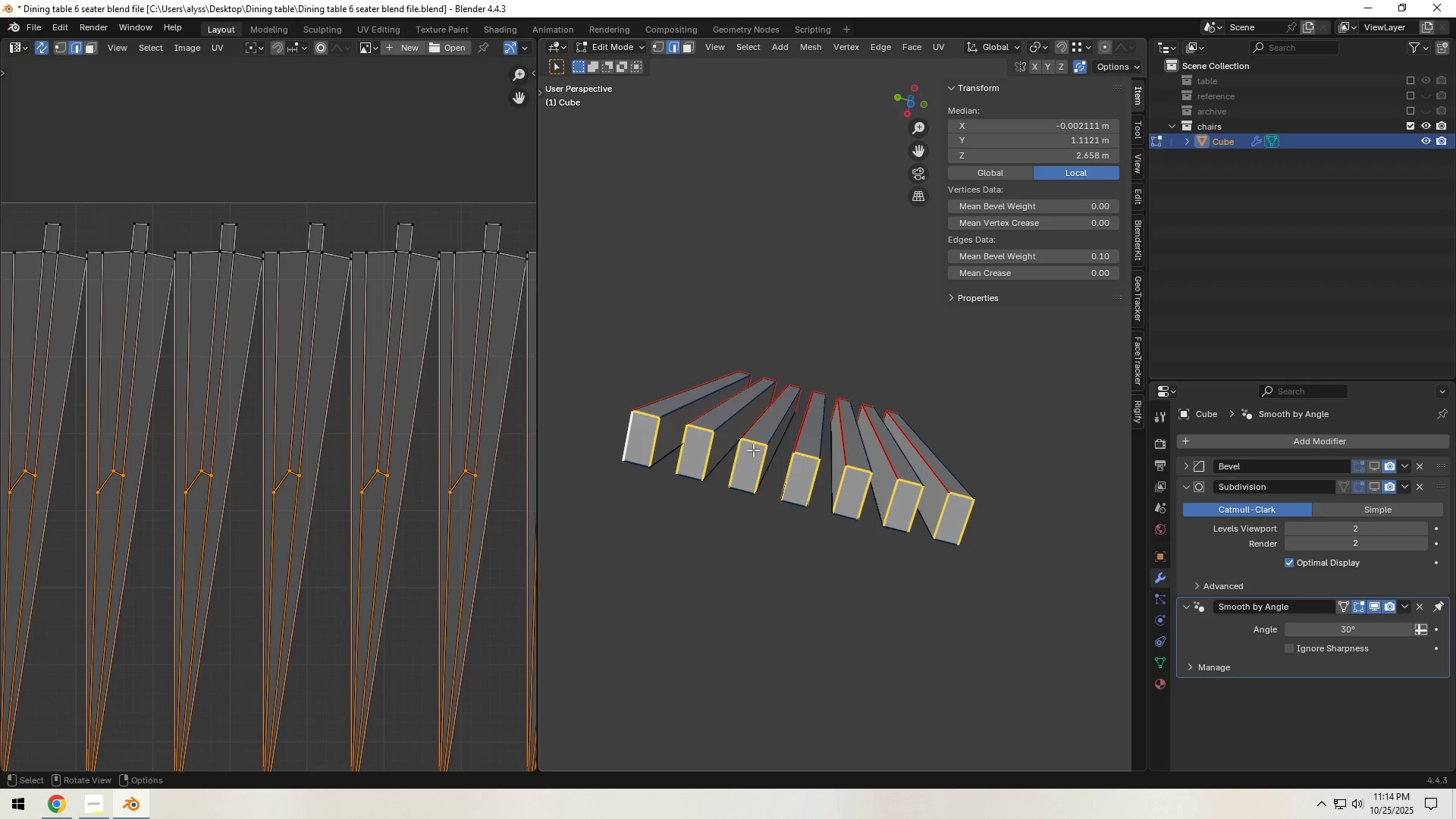 
key(Control+E)
 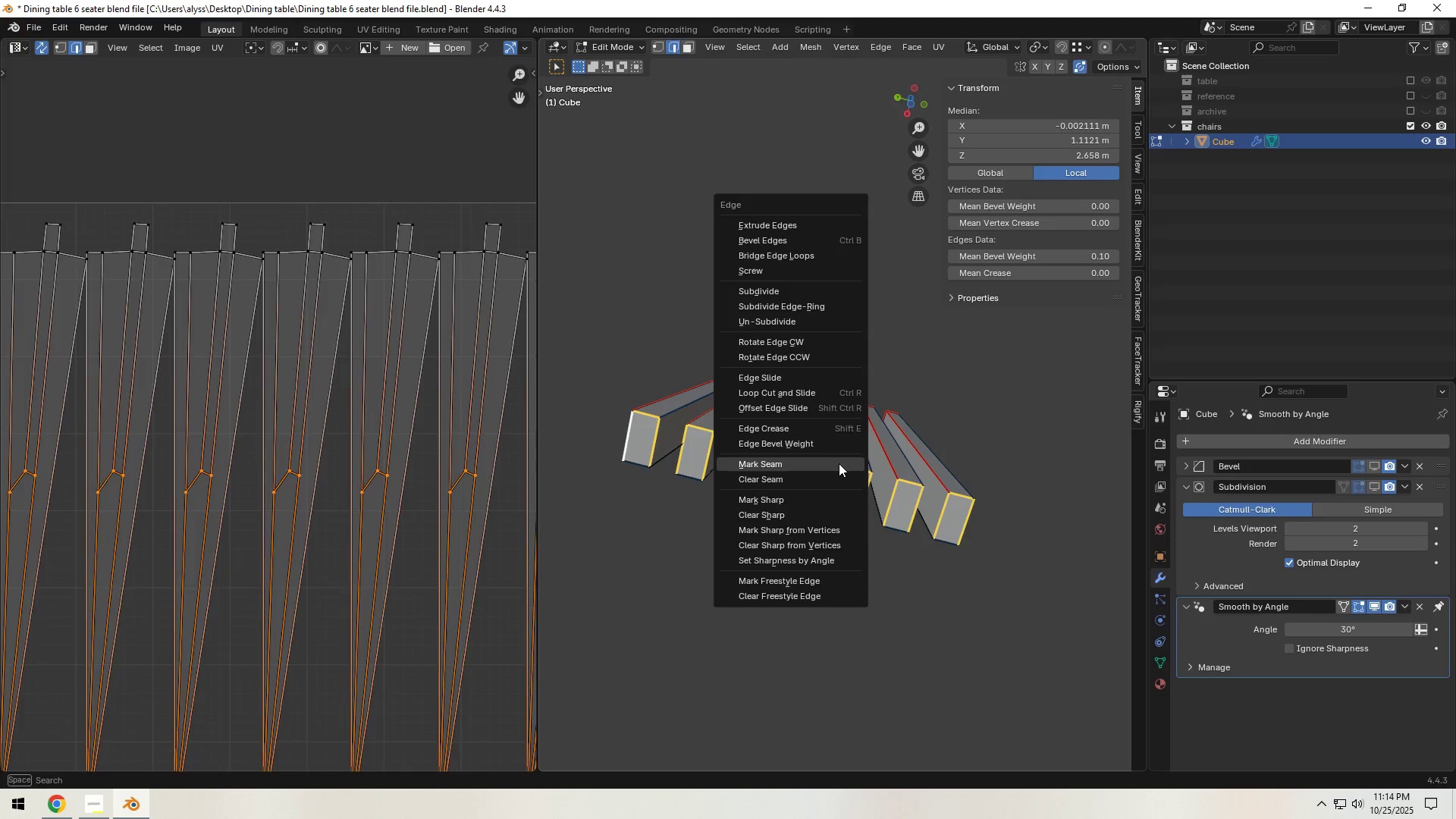 
left_click([839, 463])
 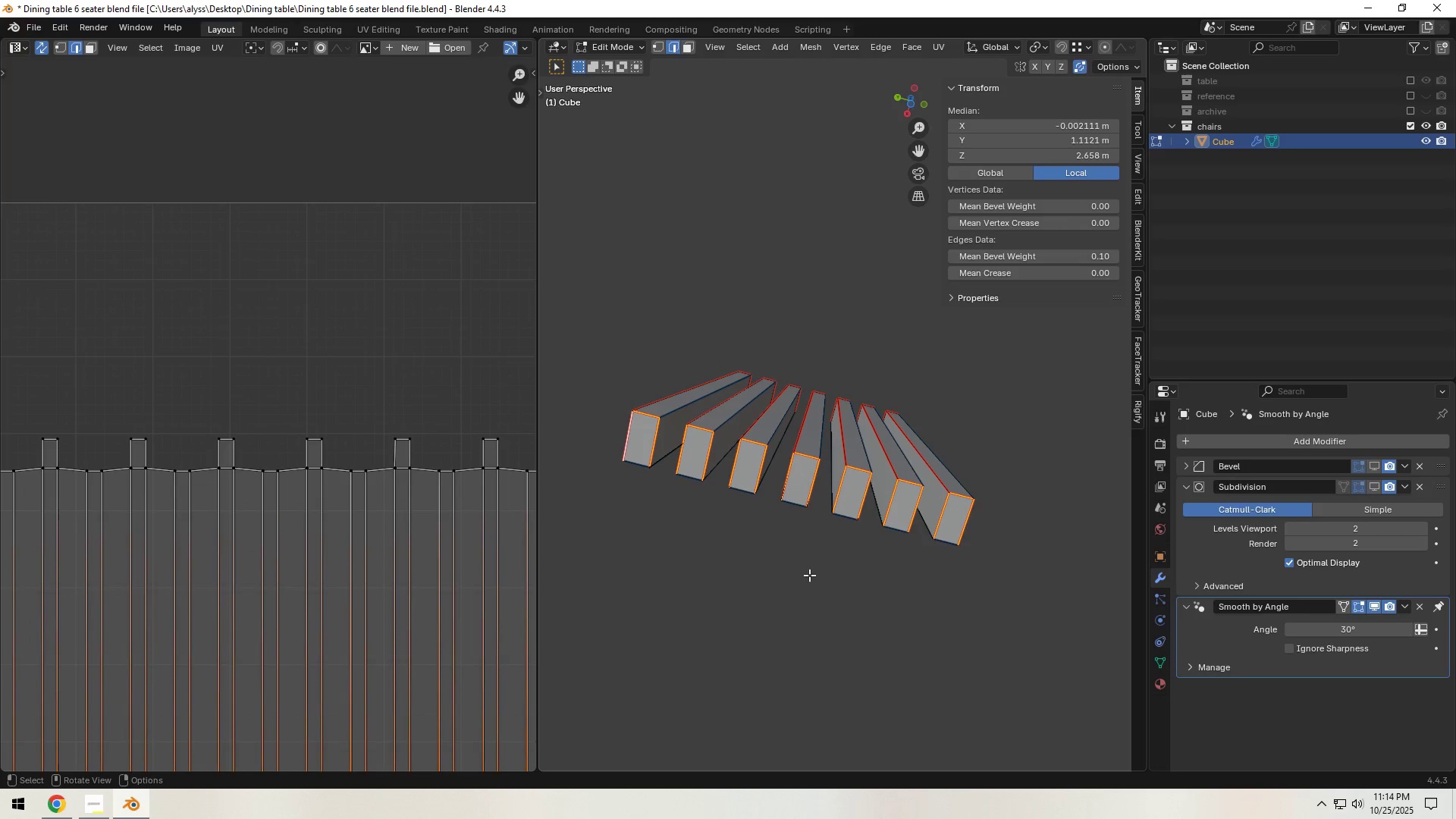 
left_click([802, 588])
 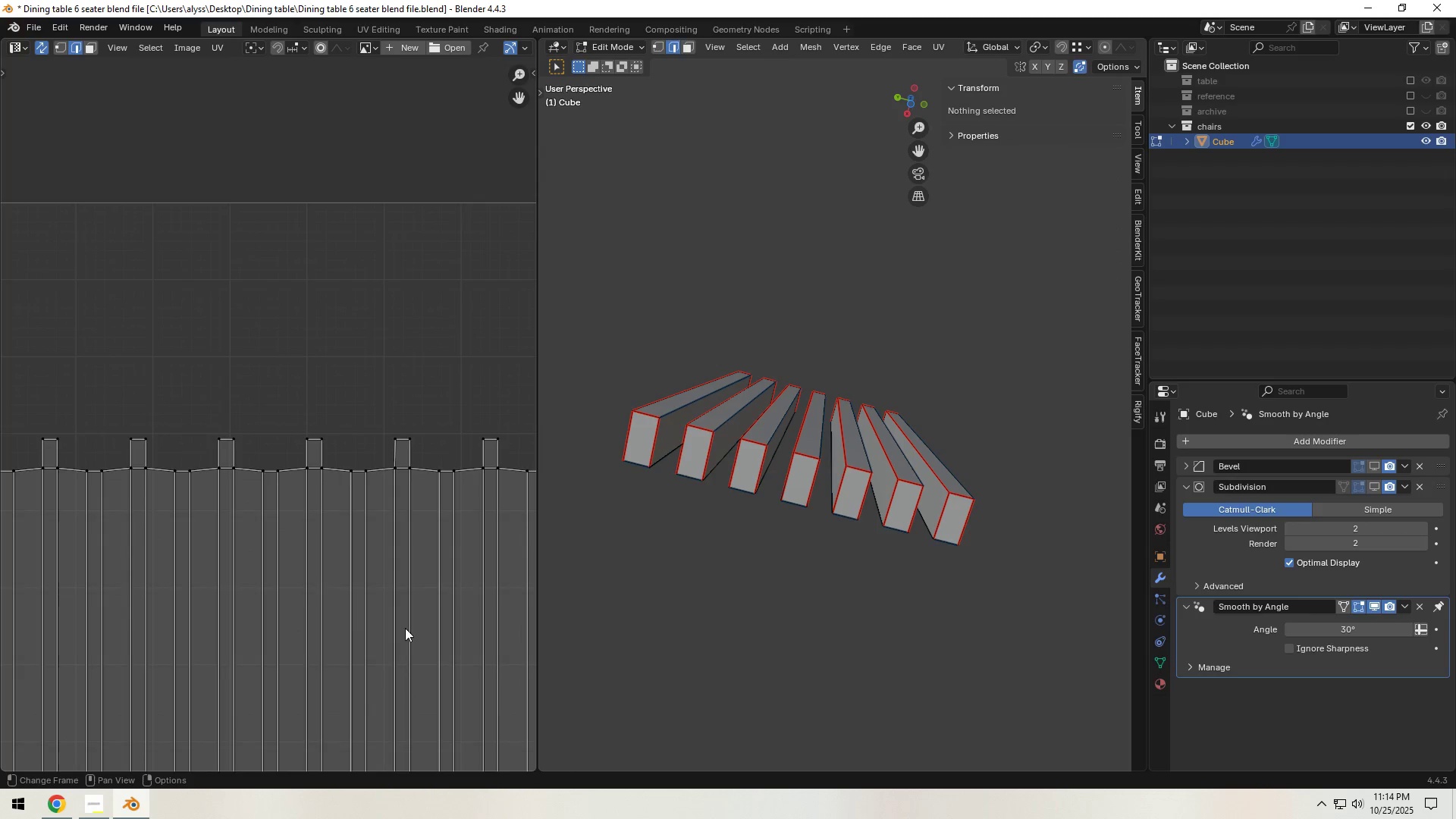 
scroll: coordinate [361, 627], scroll_direction: down, amount: 6.0
 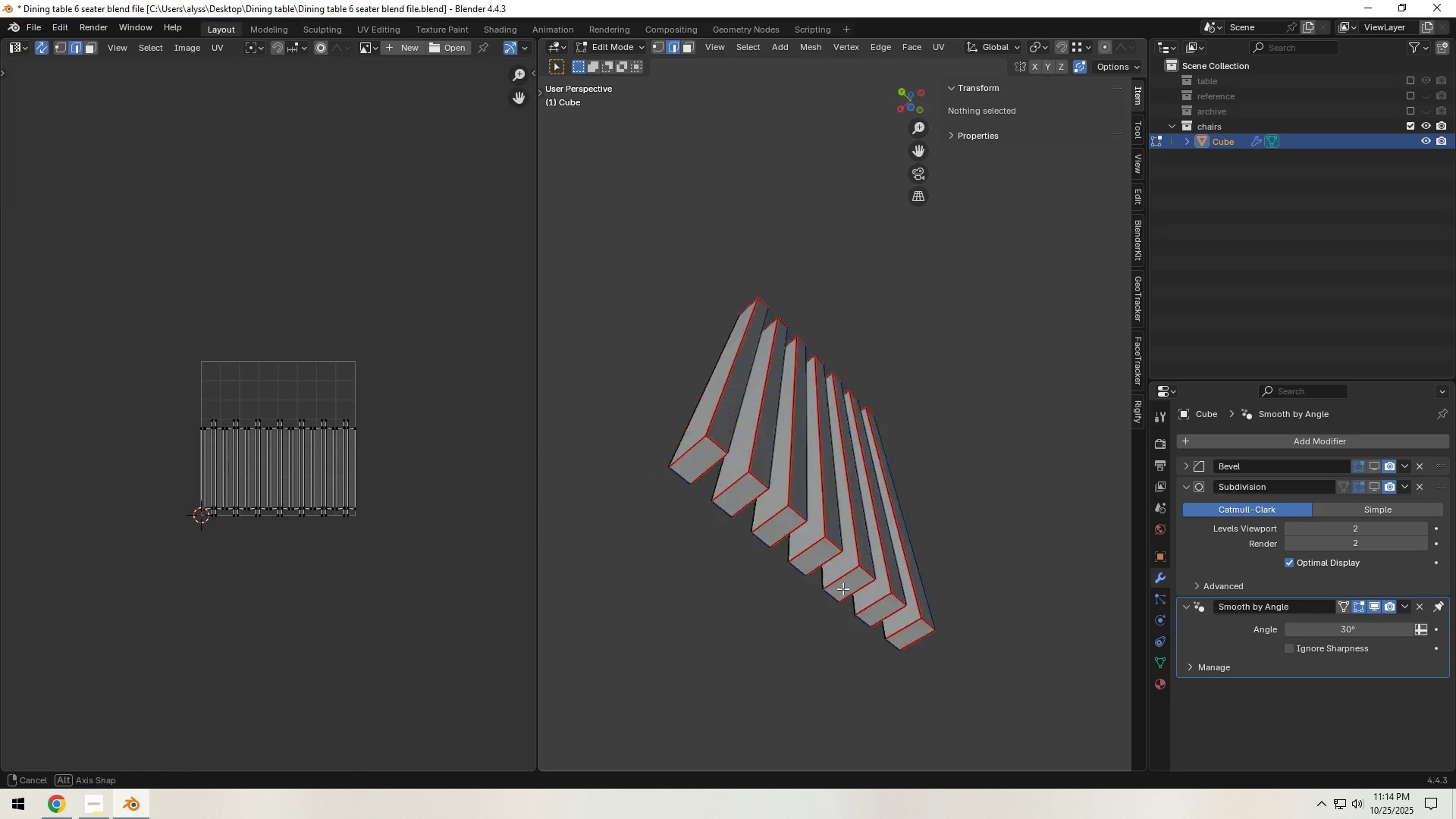 
key(Alt+H)
 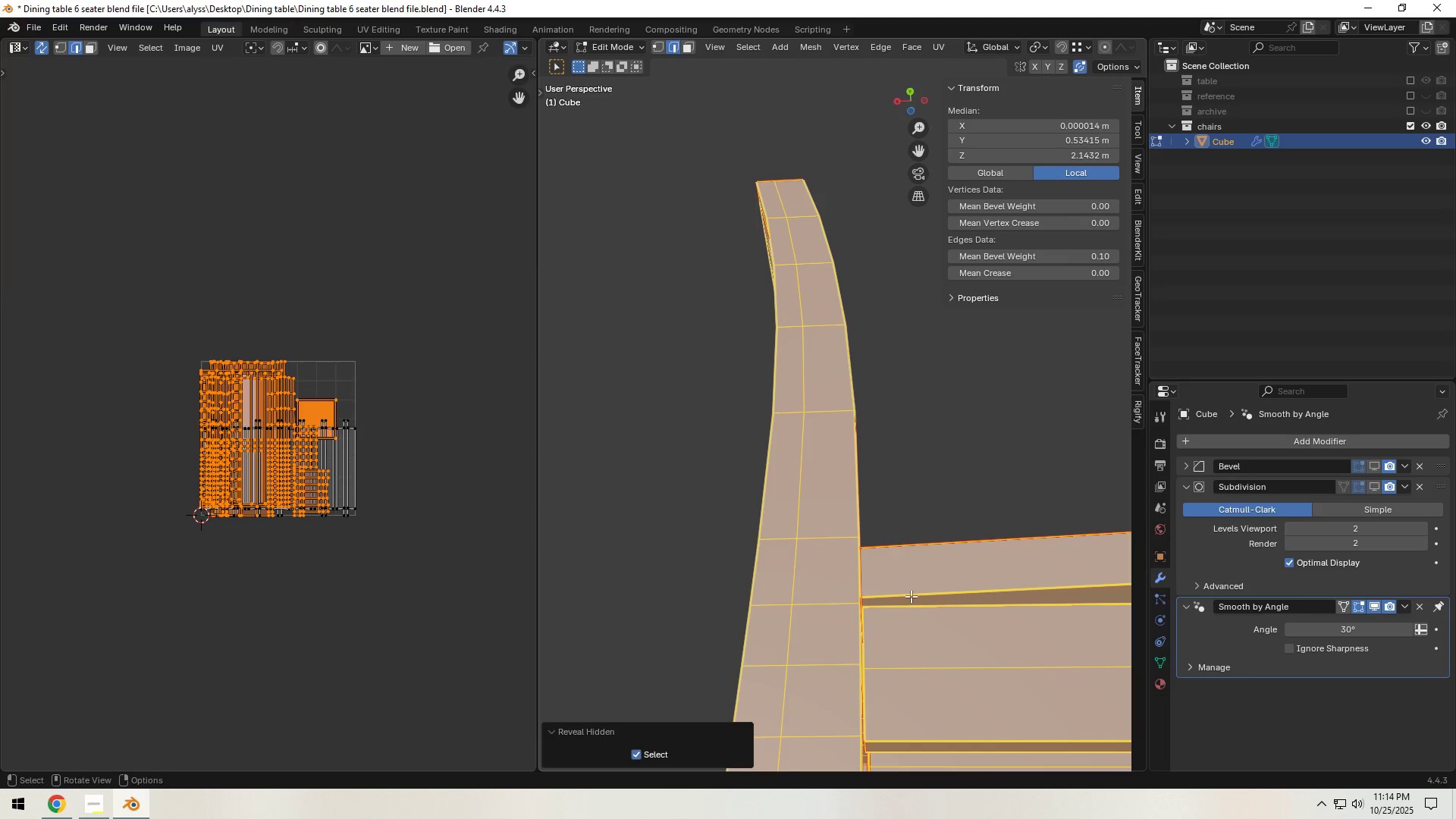 
scroll: coordinate [906, 573], scroll_direction: down, amount: 4.0
 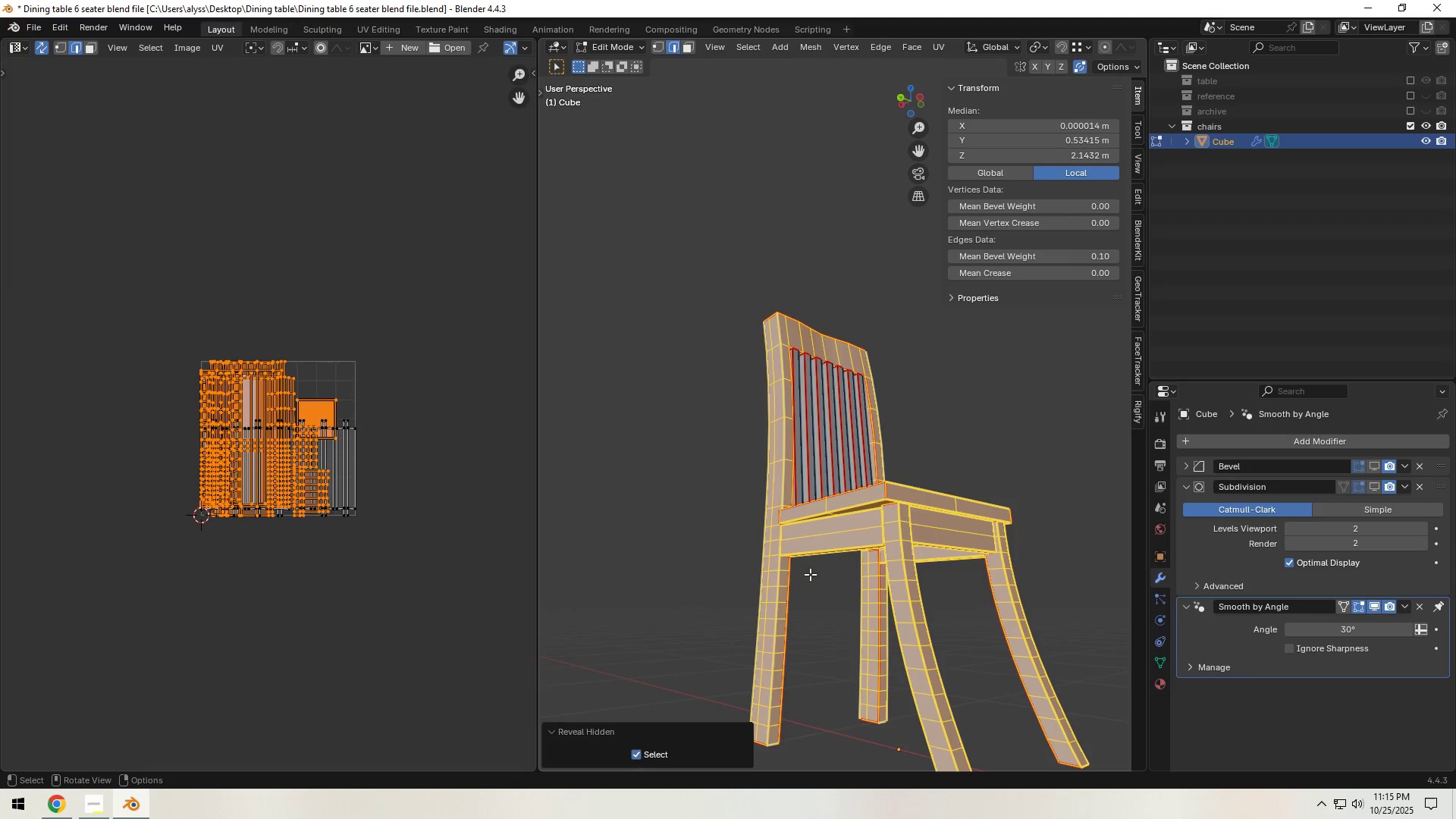 
key(A)
 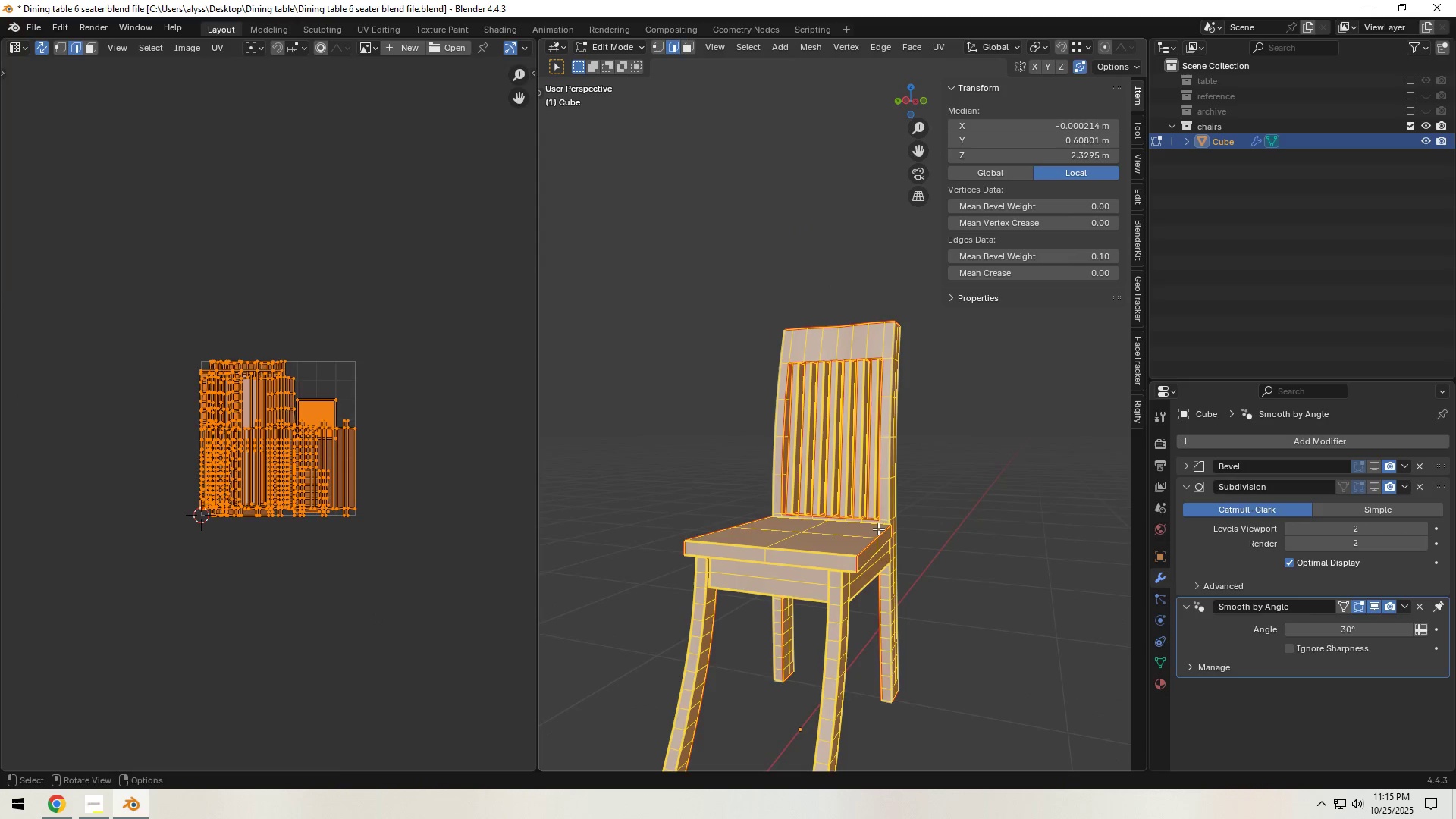 
left_click([946, 495])
 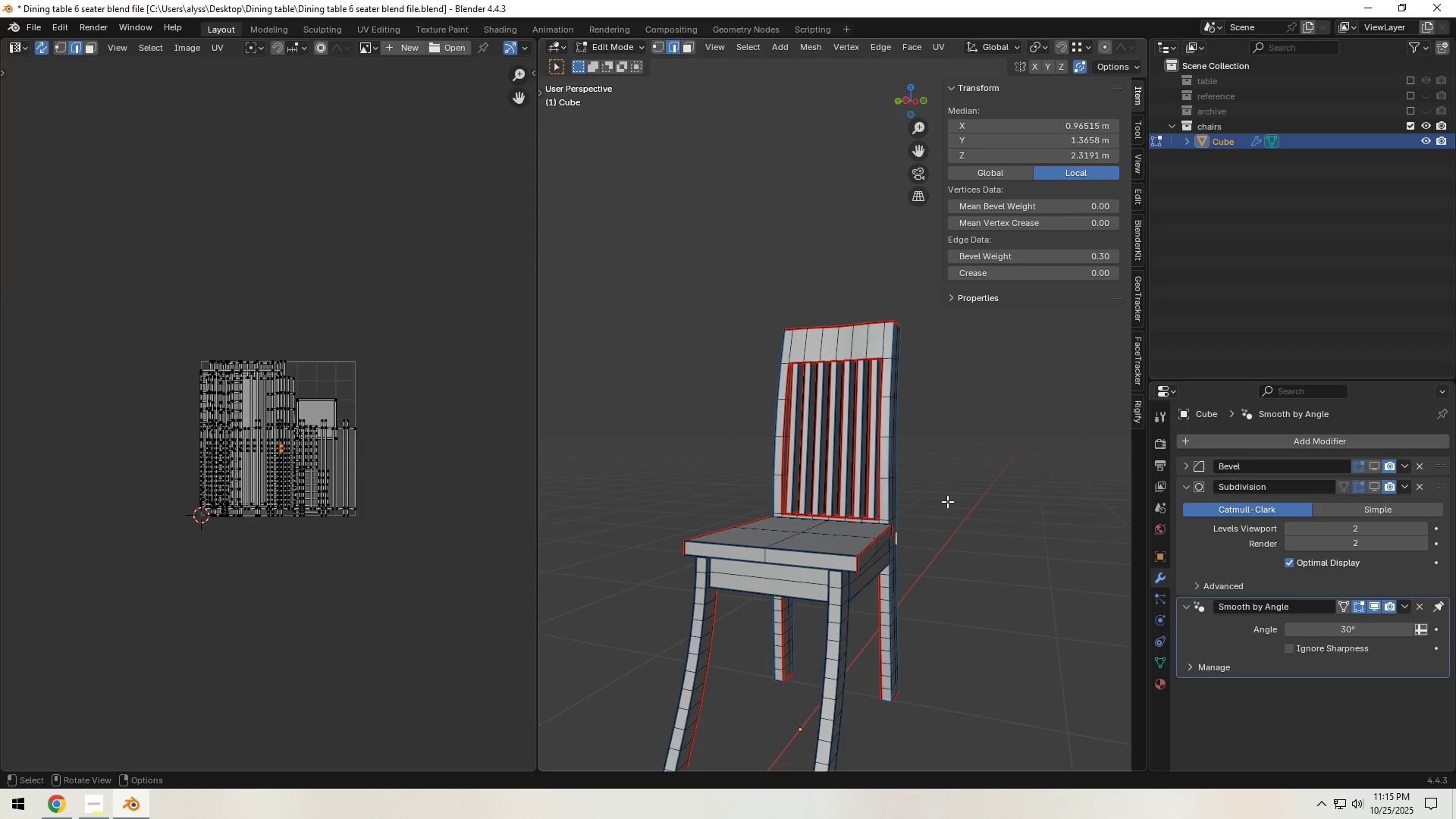 
type(au)
 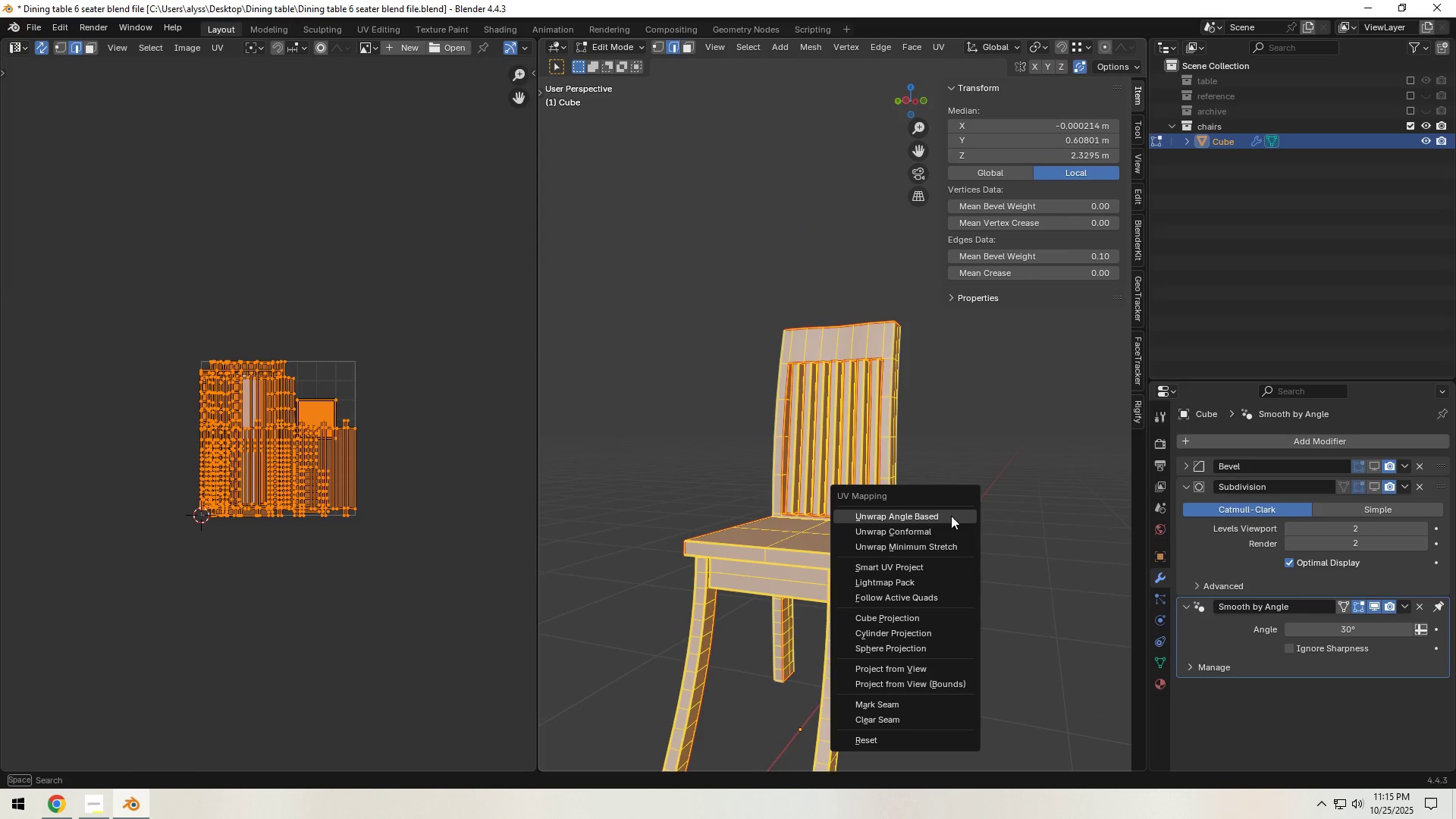 
left_click([951, 516])
 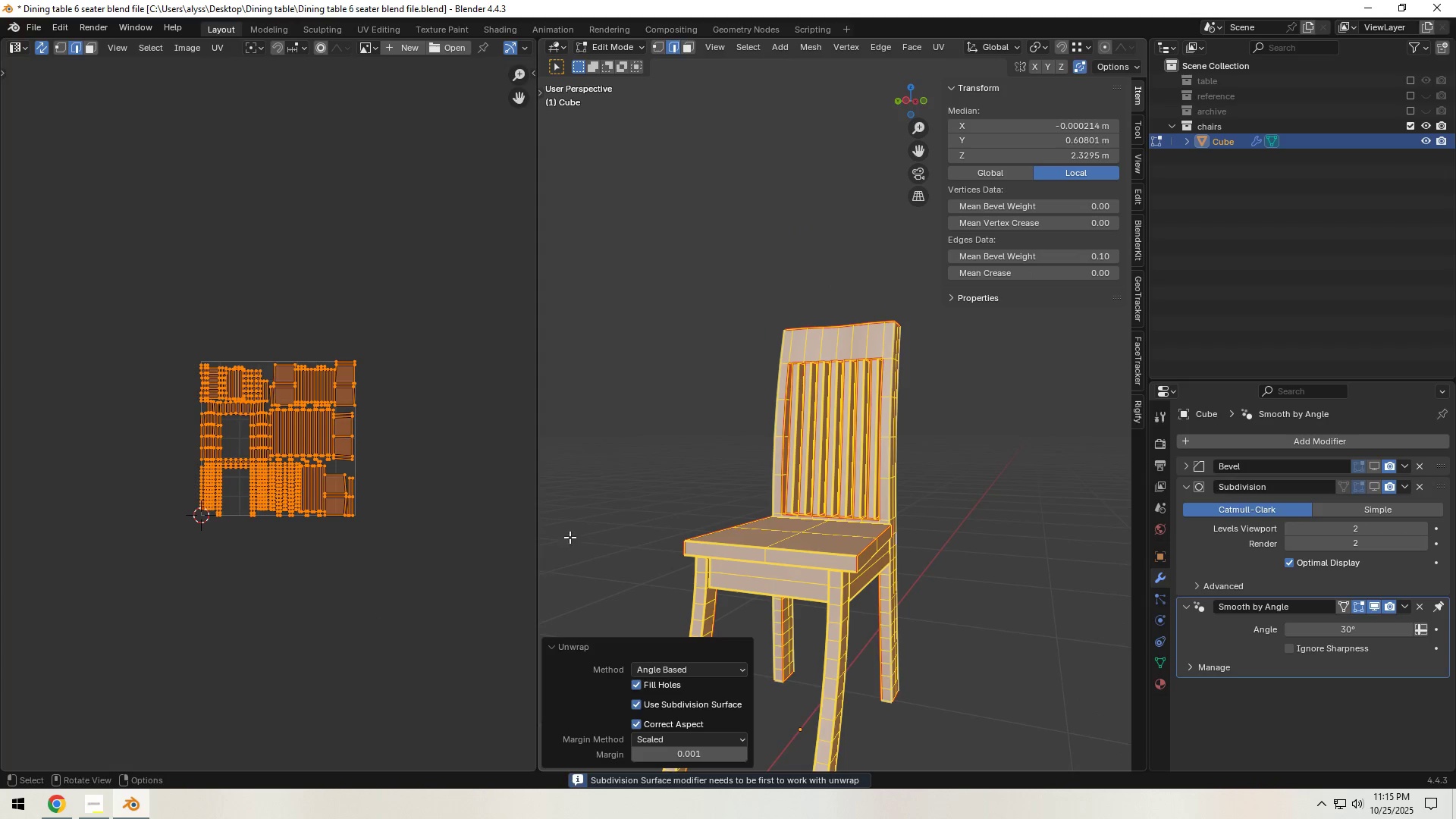 
scroll: coordinate [317, 493], scroll_direction: up, amount: 5.0
 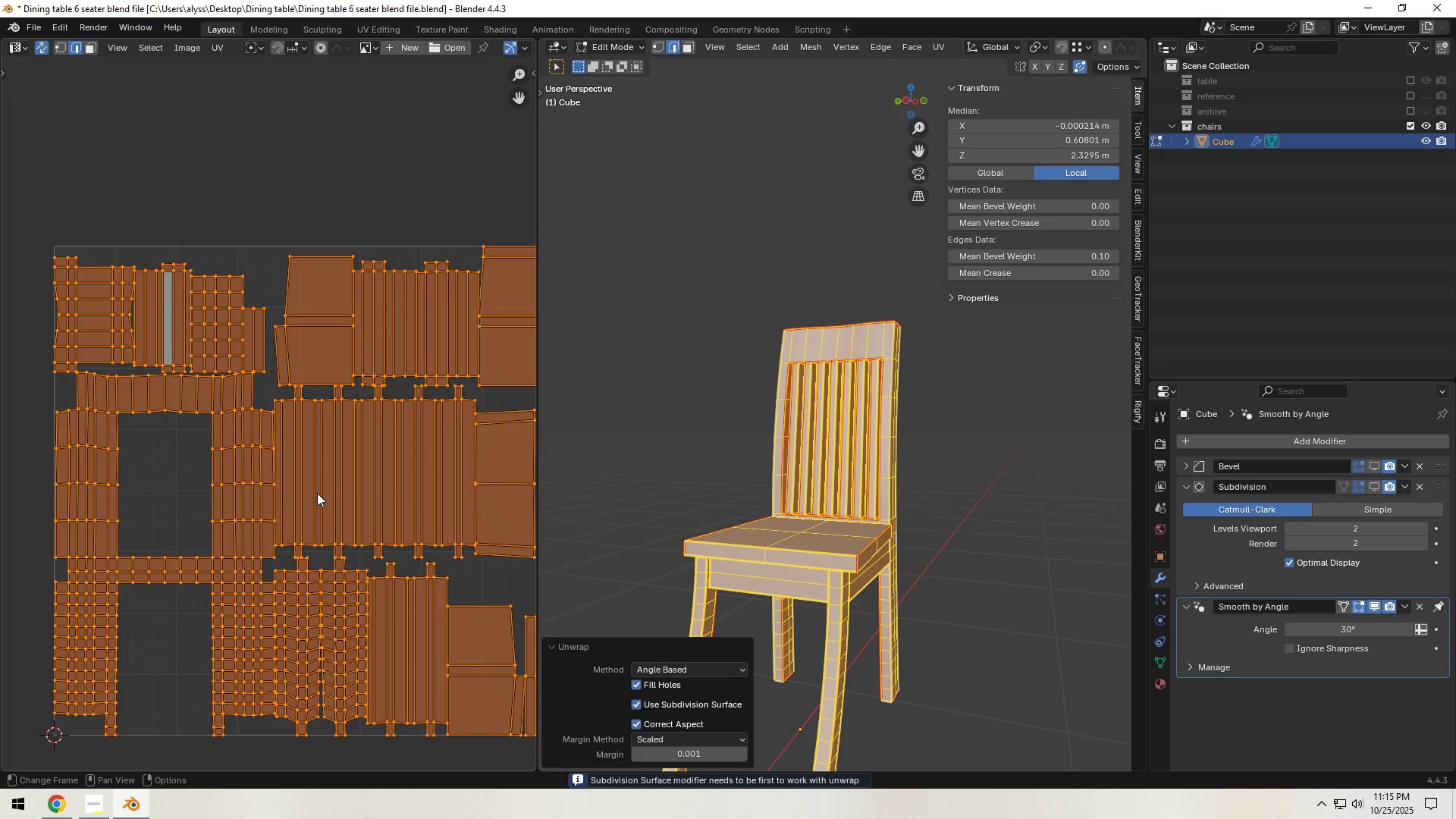 
scroll: coordinate [317, 493], scroll_direction: down, amount: 2.0
 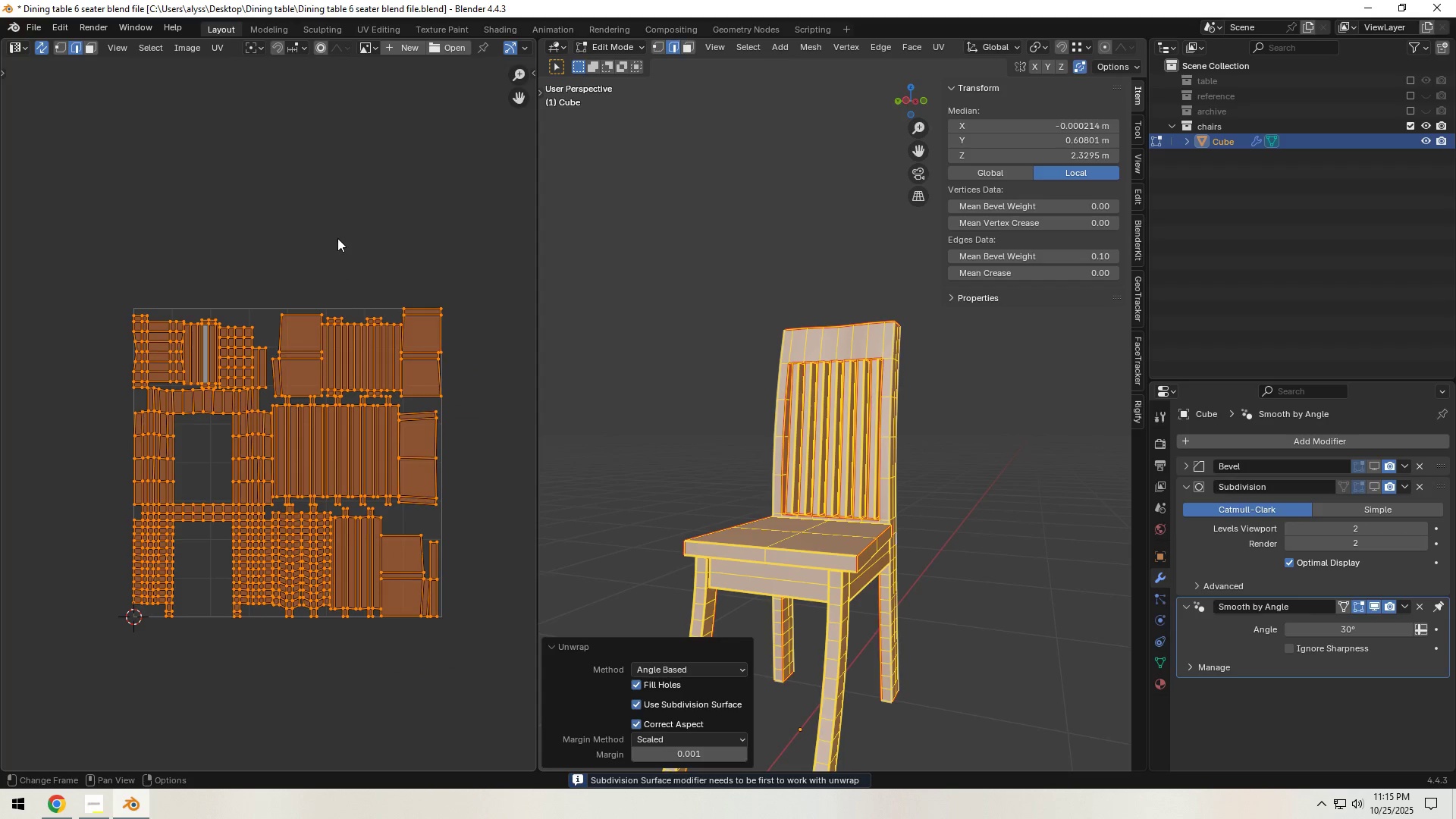 
left_click([337, 238])
 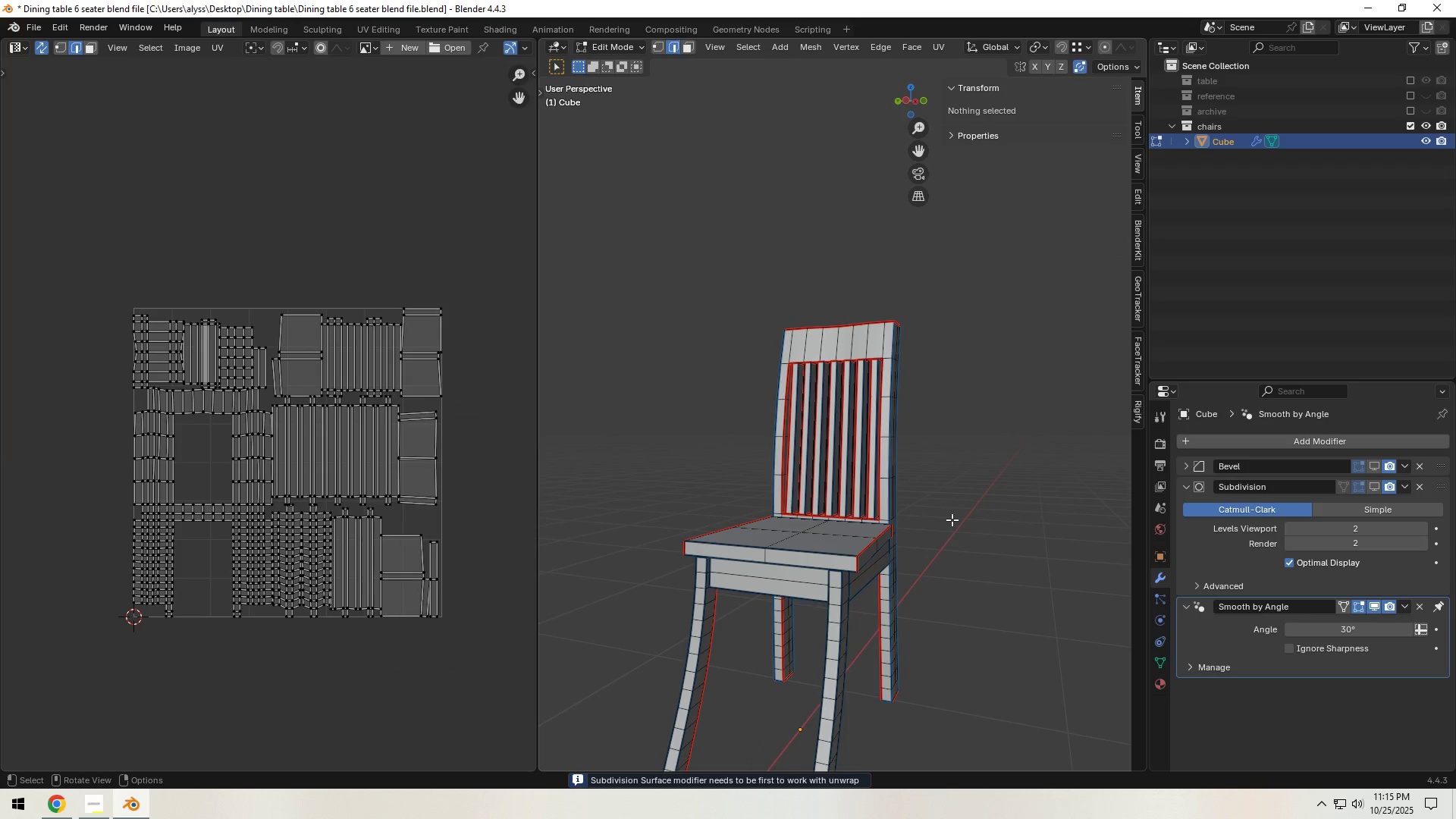 
key(Tab)
 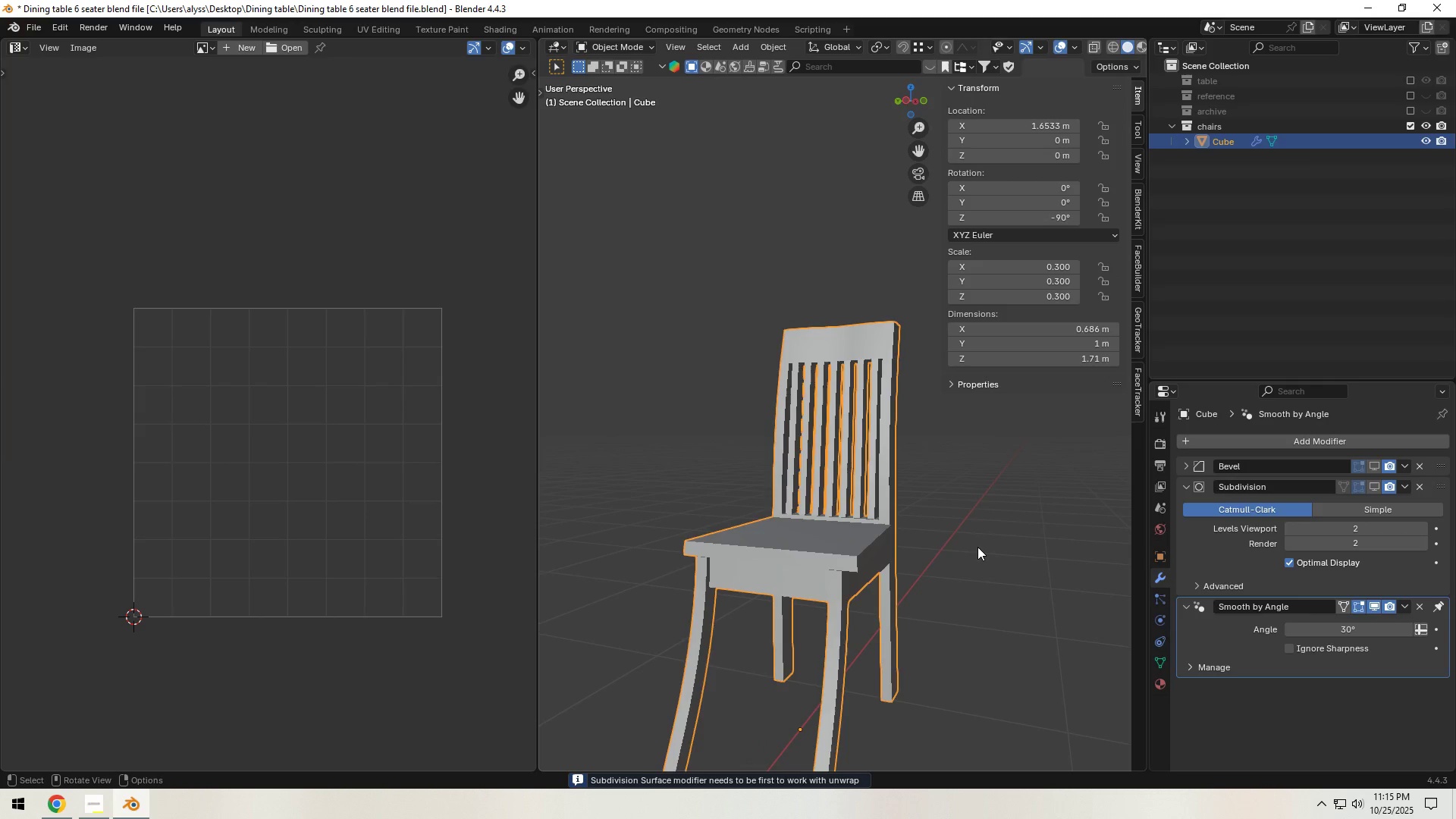 
left_click([977, 547])
 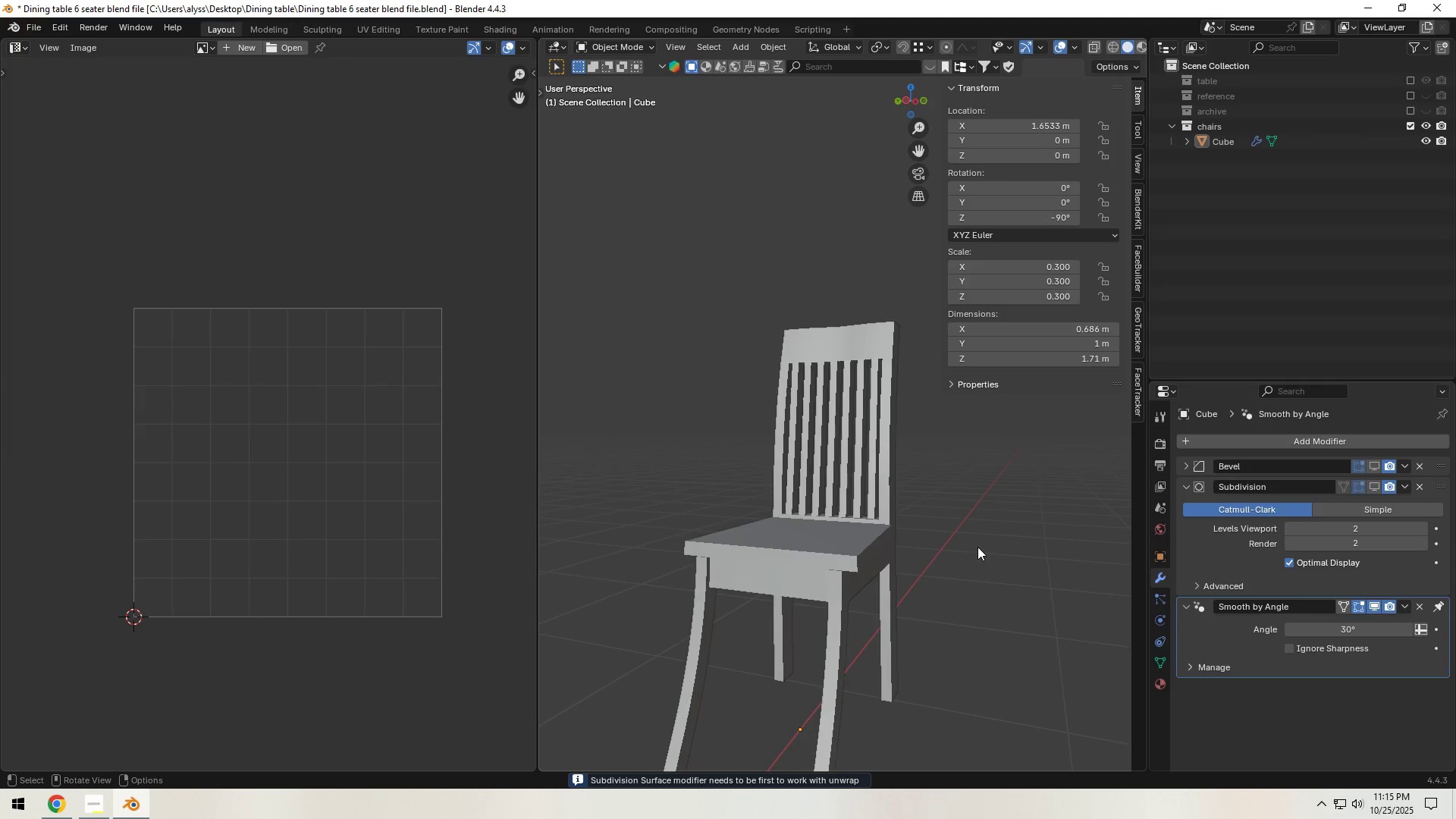 
key(Control+S)
 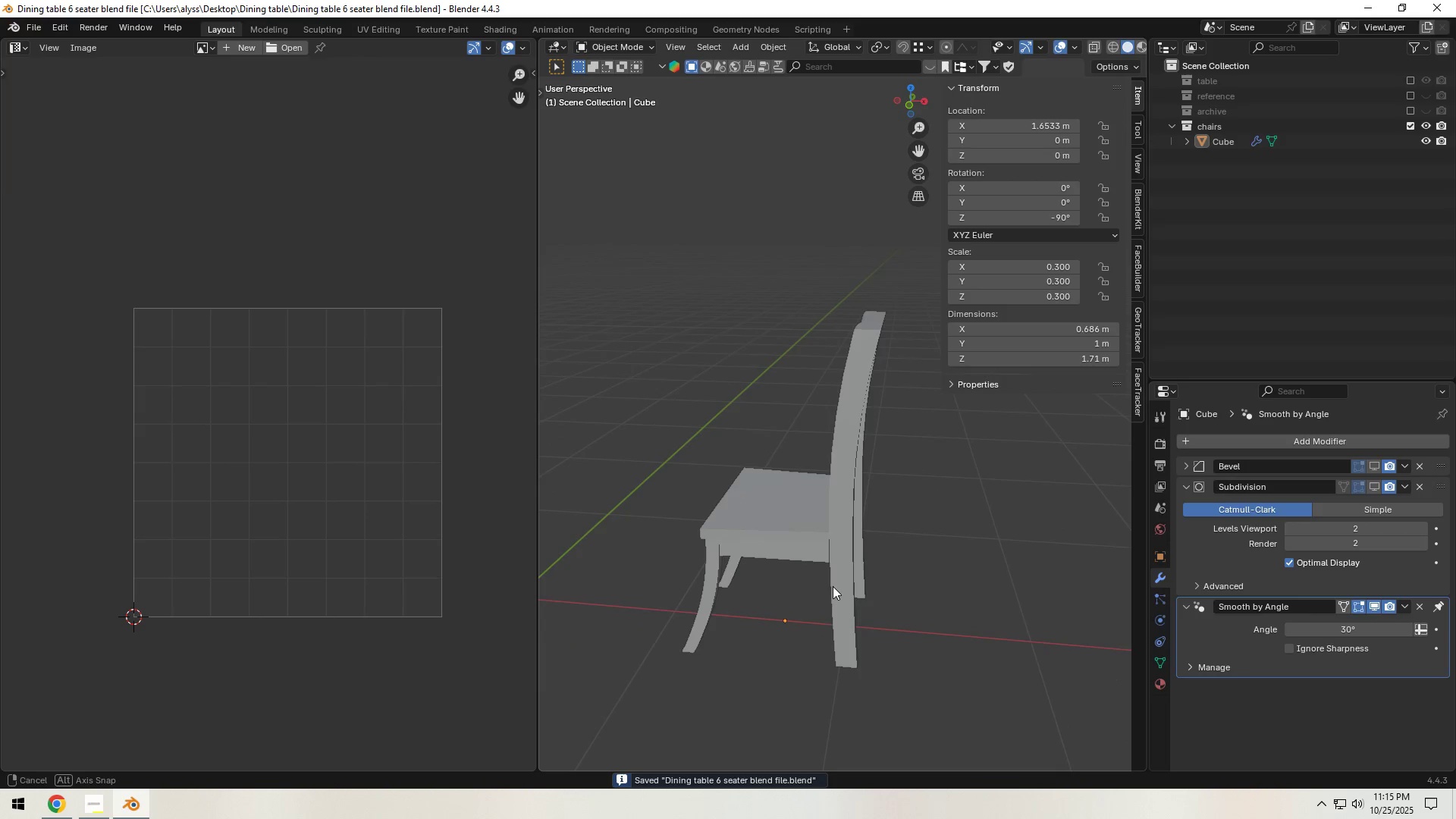 
key(Control+S)
 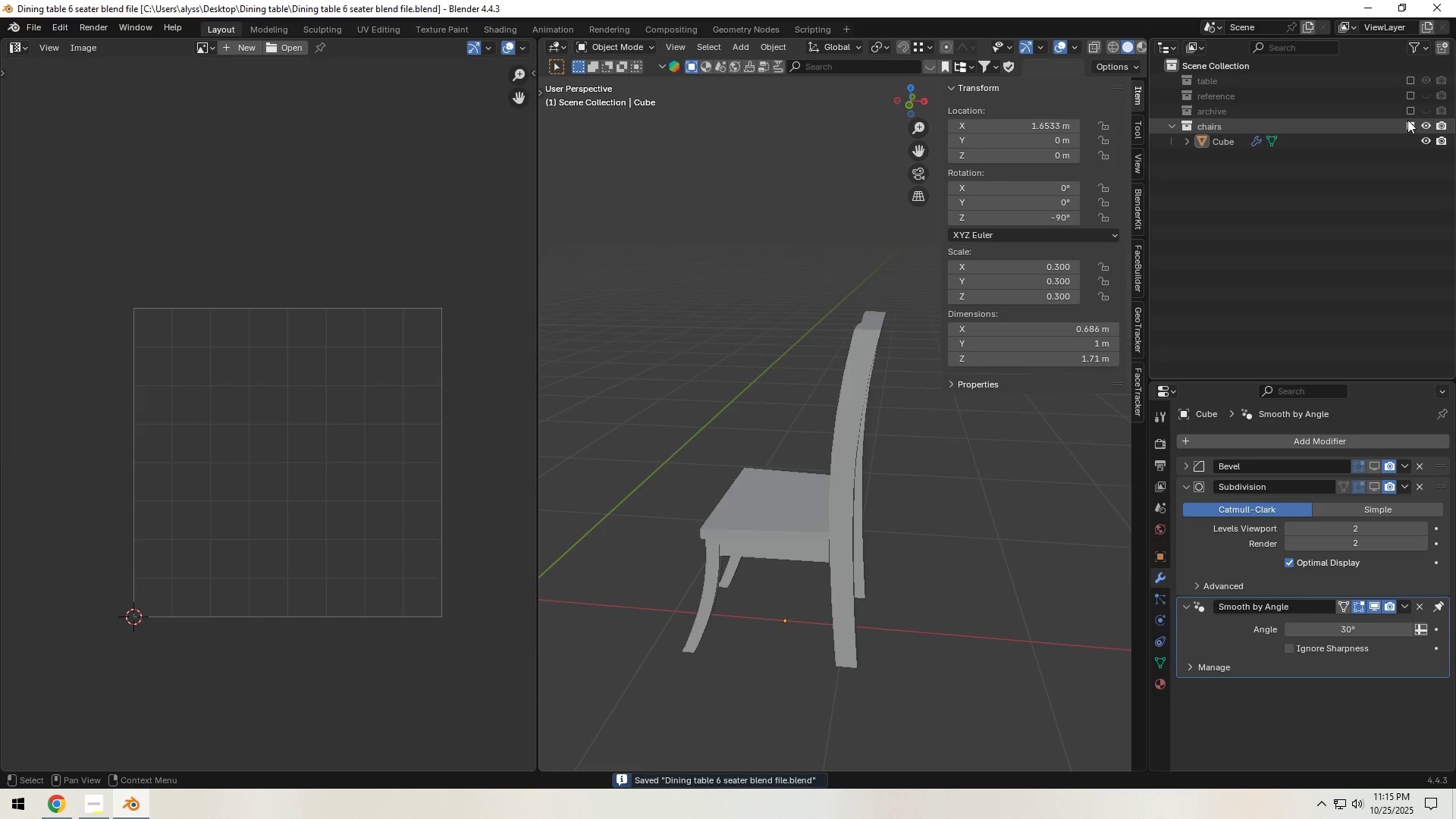 
left_click([1409, 121])
 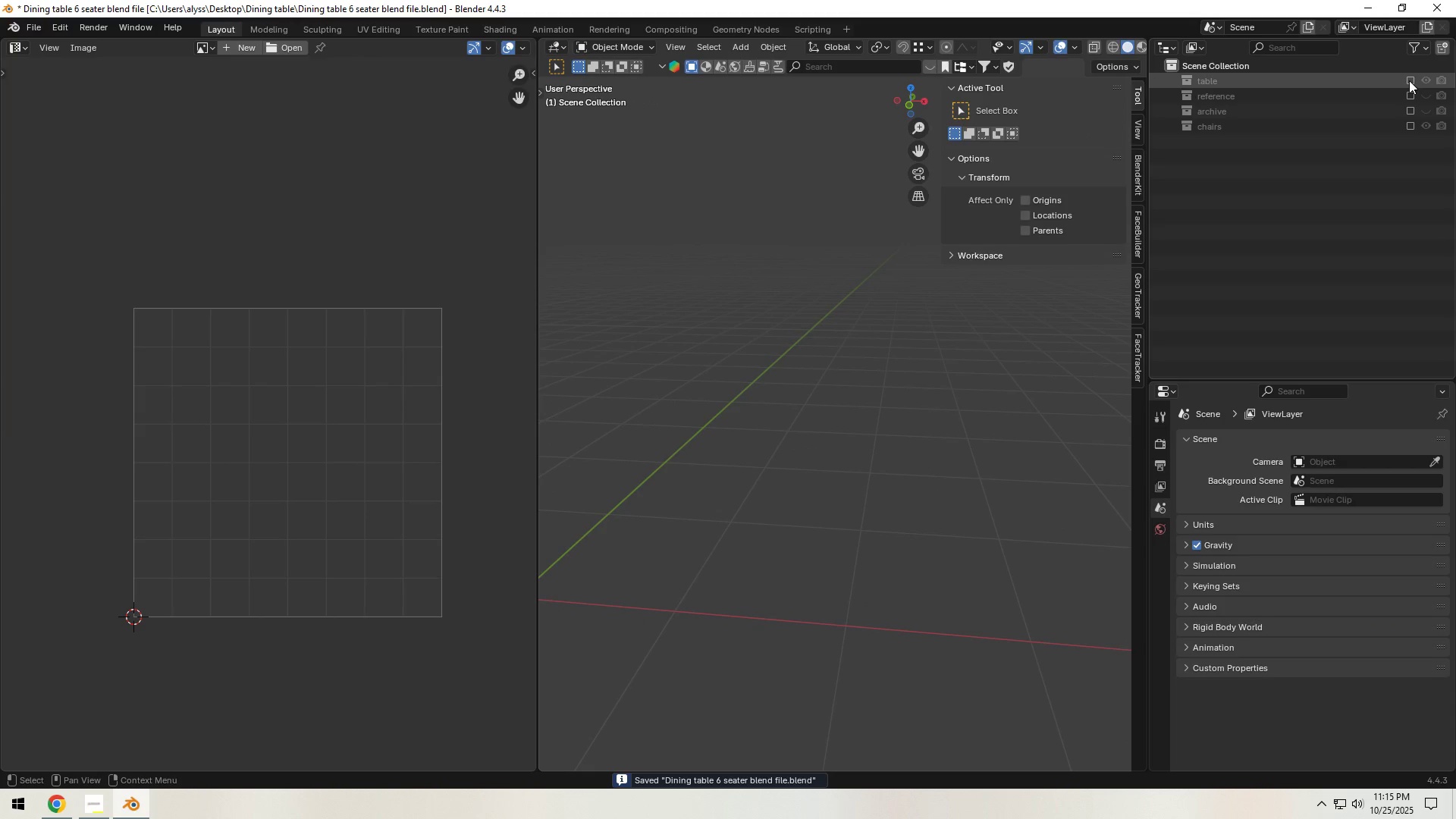 
left_click([1409, 80])
 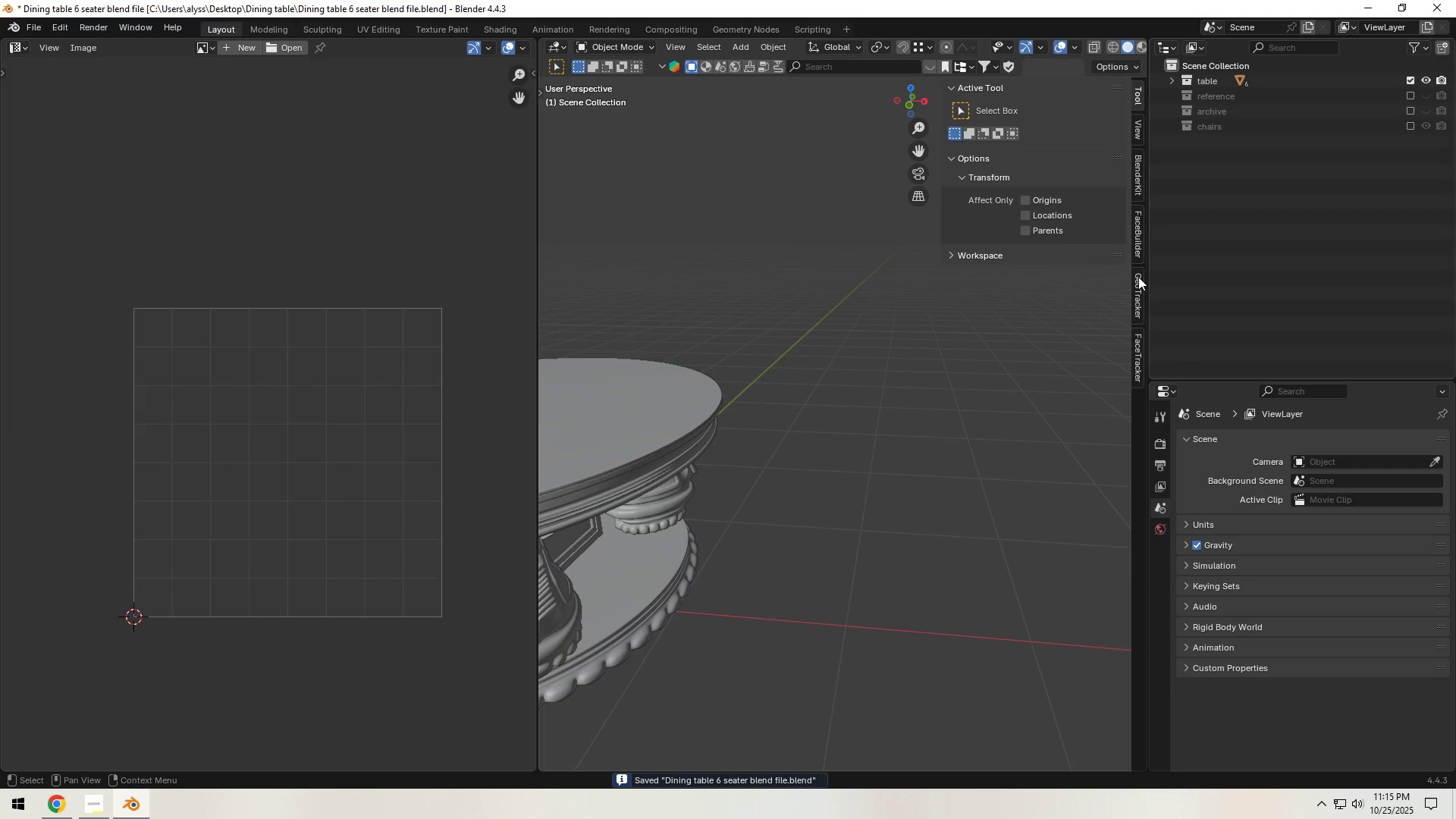 
scroll: coordinate [787, 523], scroll_direction: down, amount: 3.0
 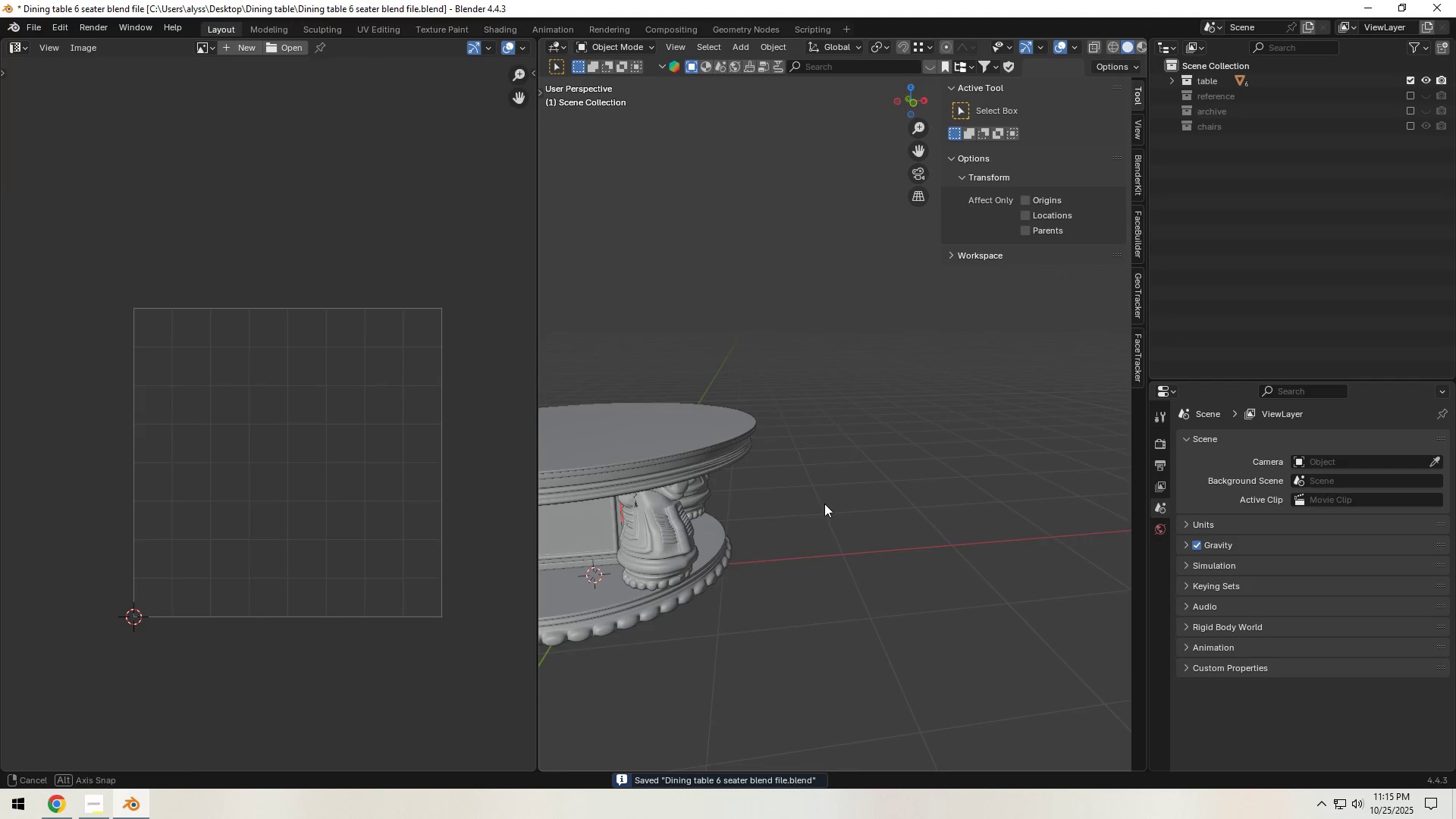 
hold_key(key=ShiftLeft, duration=0.59)
 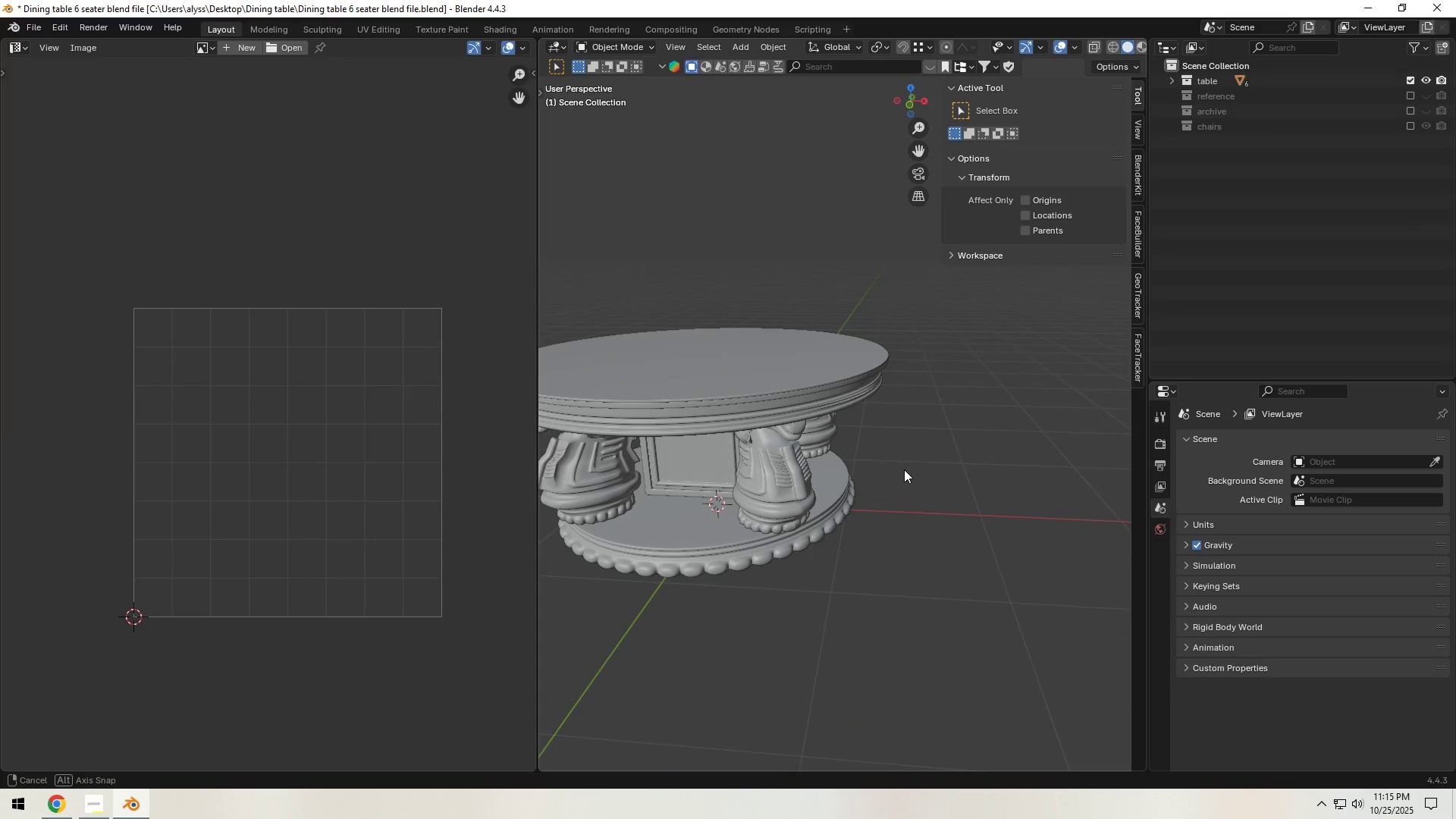 
key(Control+S)
 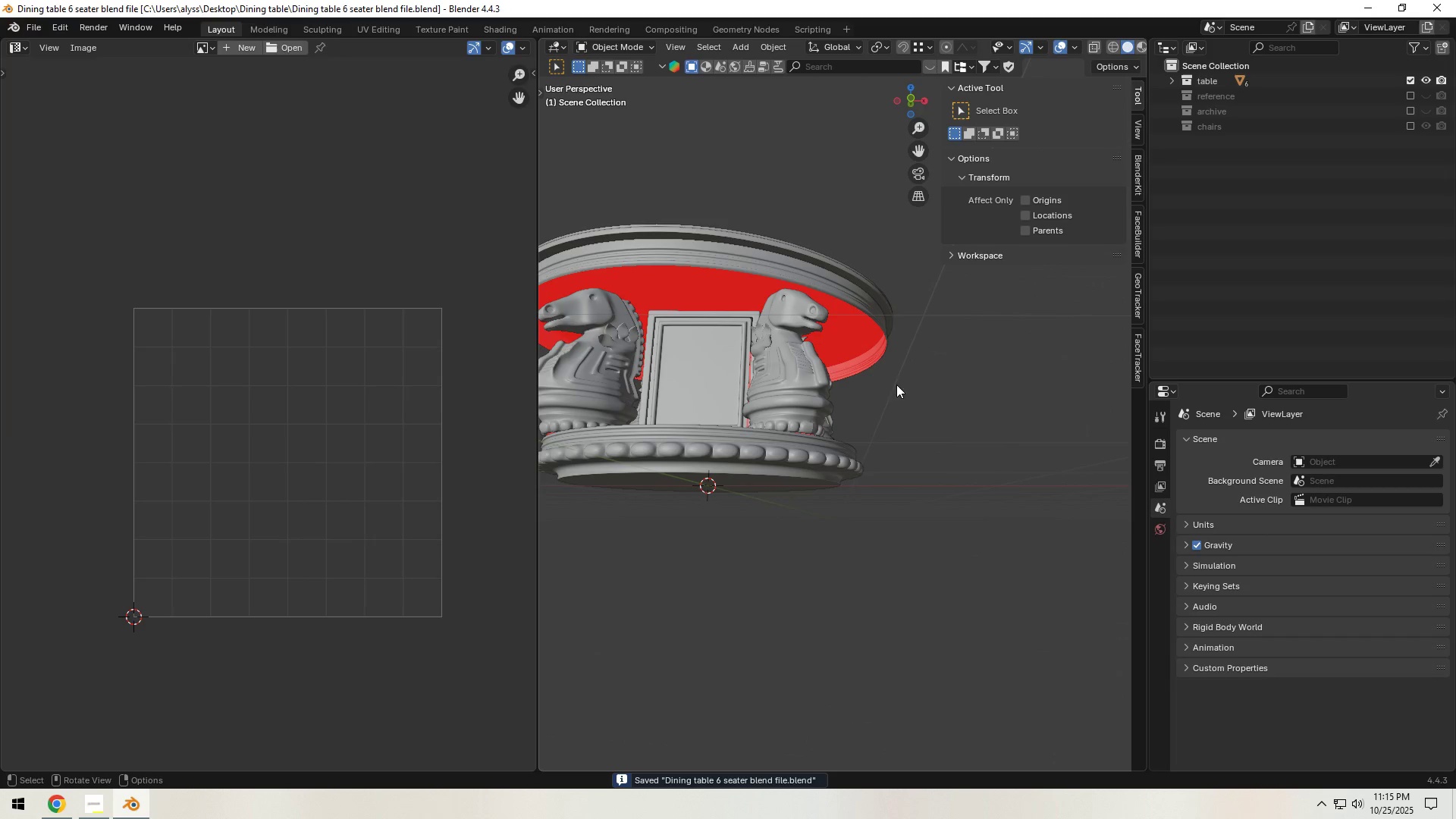 
hold_key(key=ShiftLeft, duration=0.33)
 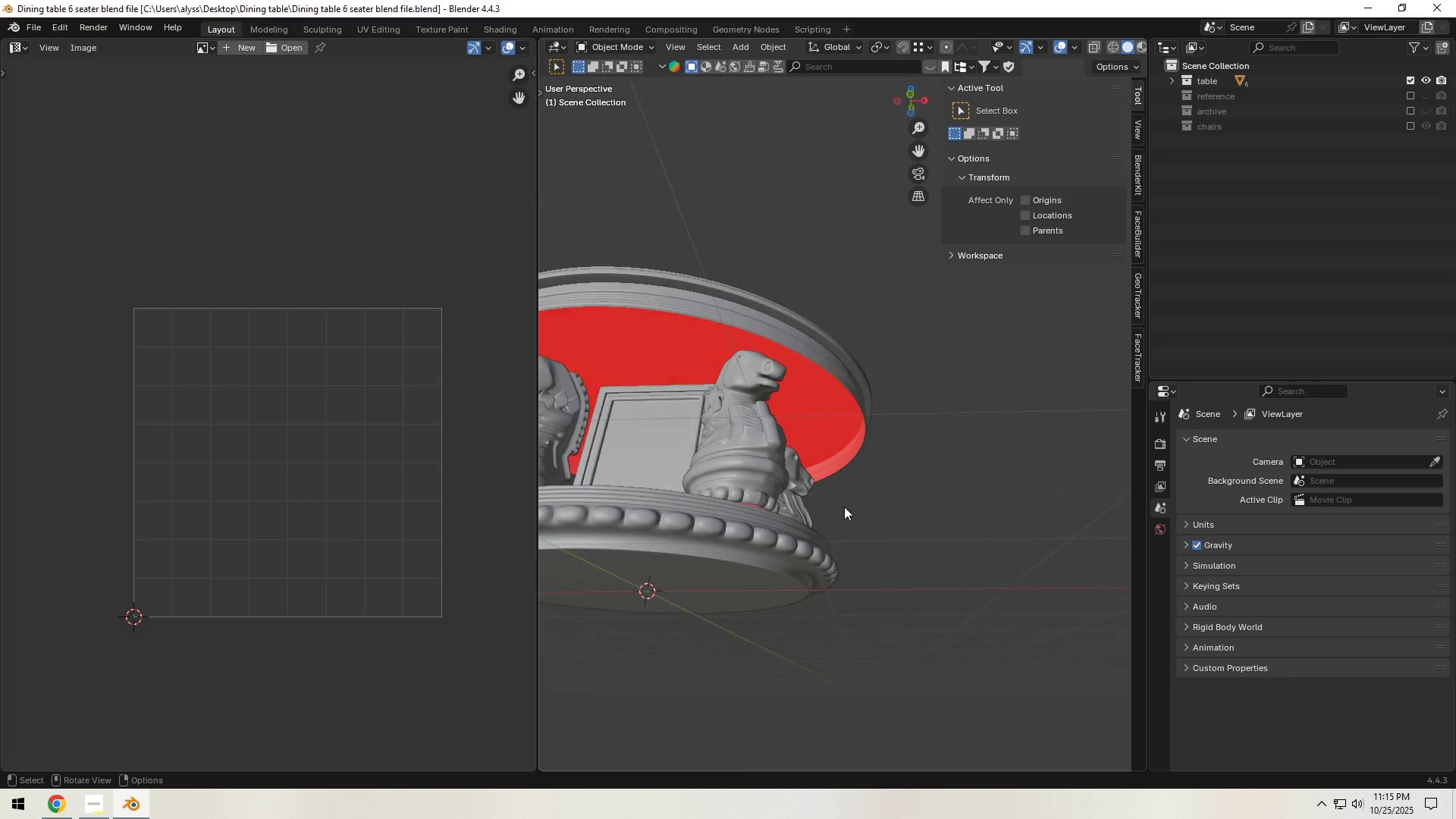 
scroll: coordinate [844, 507], scroll_direction: up, amount: 3.0
 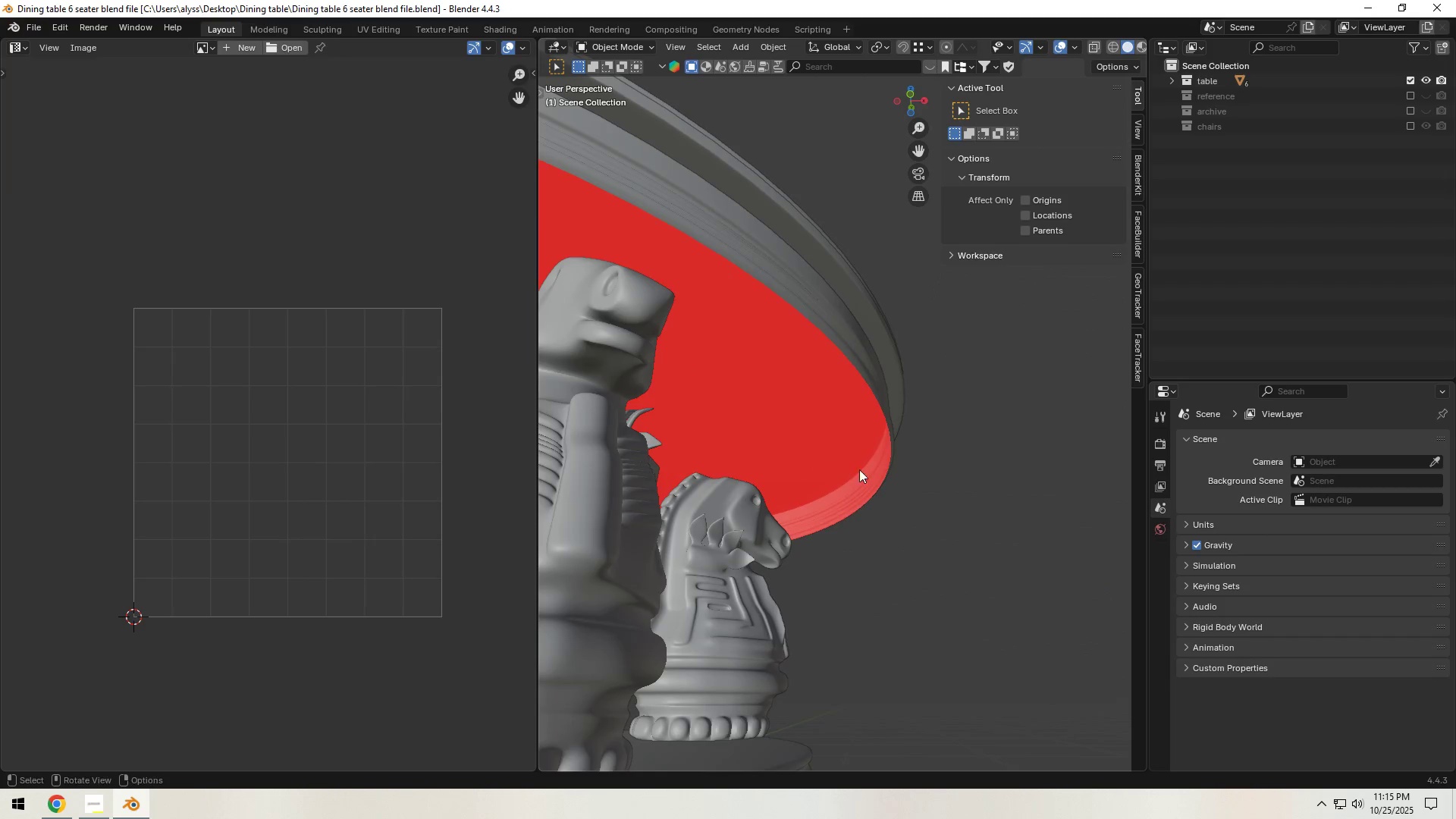 
key(Shift+ShiftLeft)
 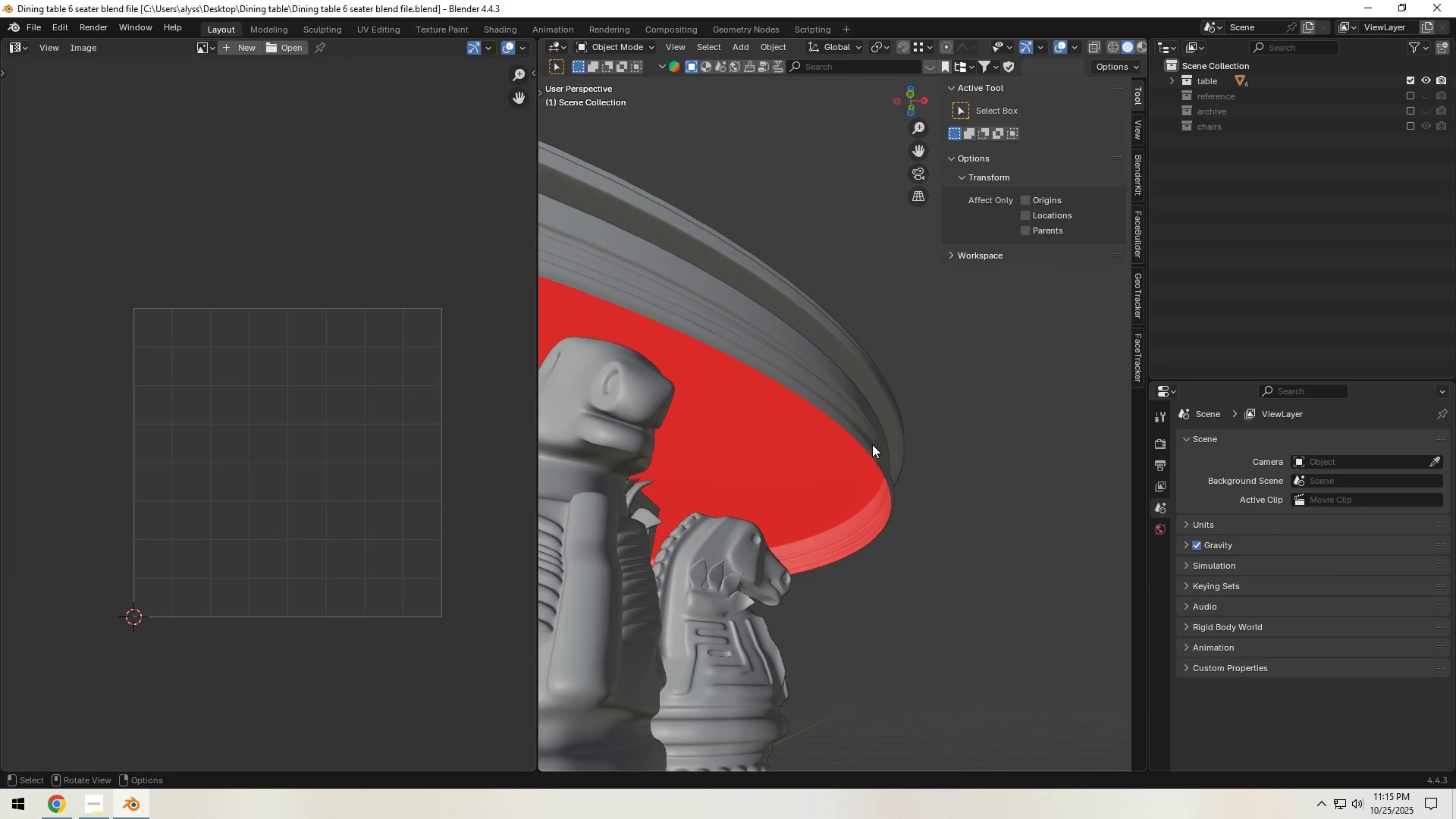 
left_click([872, 444])
 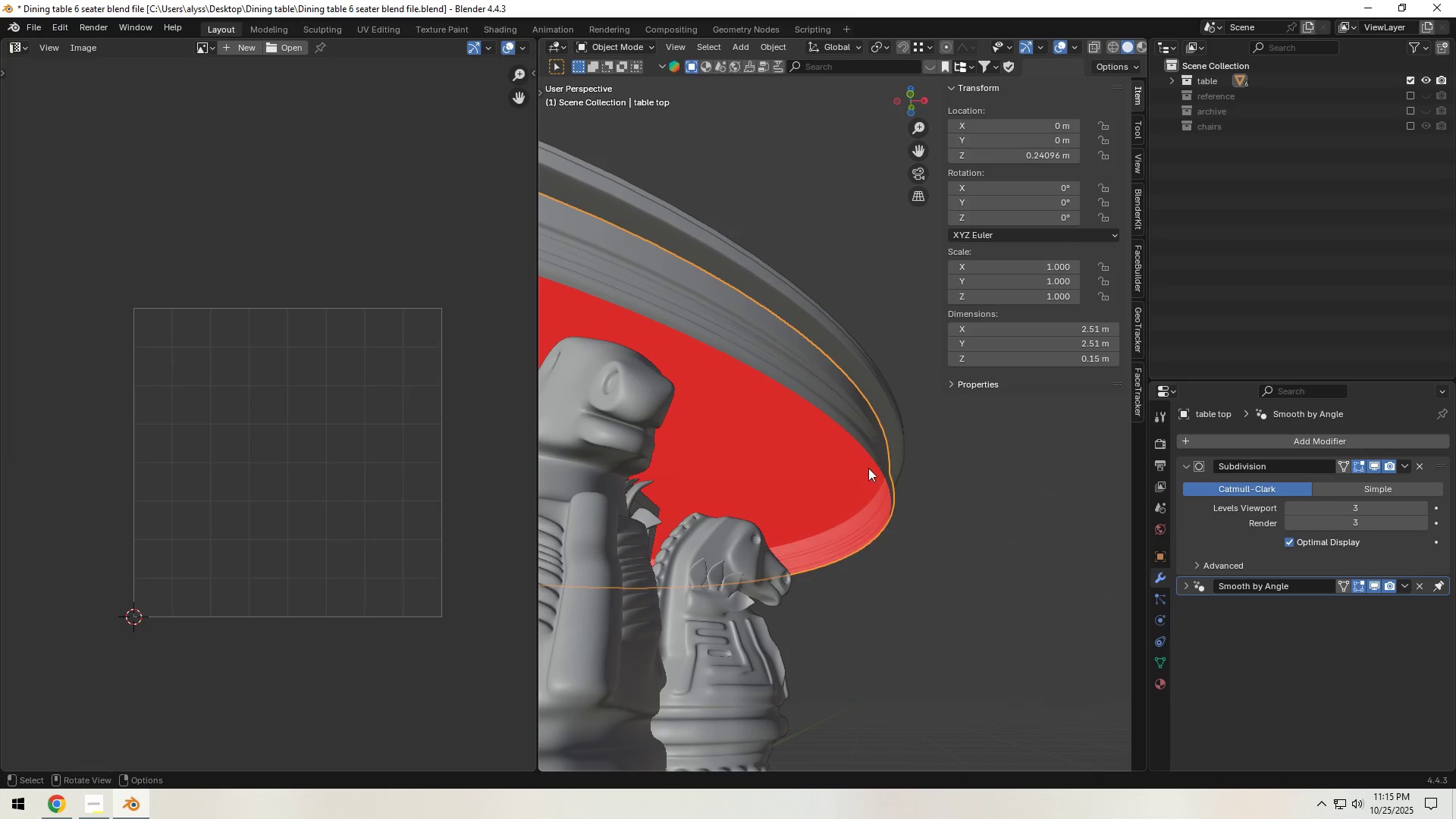 
key(Tab)
 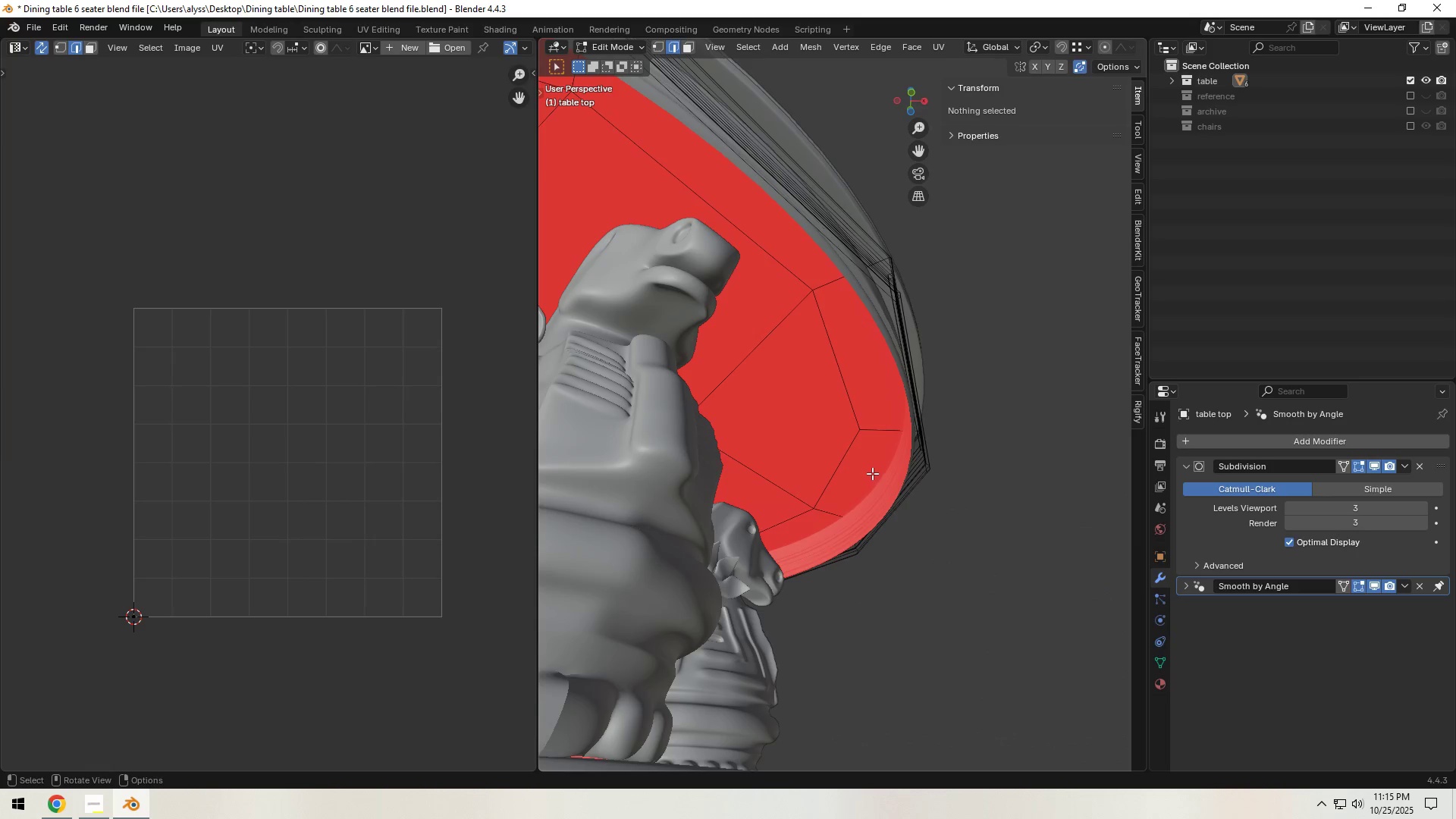 
scroll: coordinate [899, 474], scroll_direction: down, amount: 2.0
 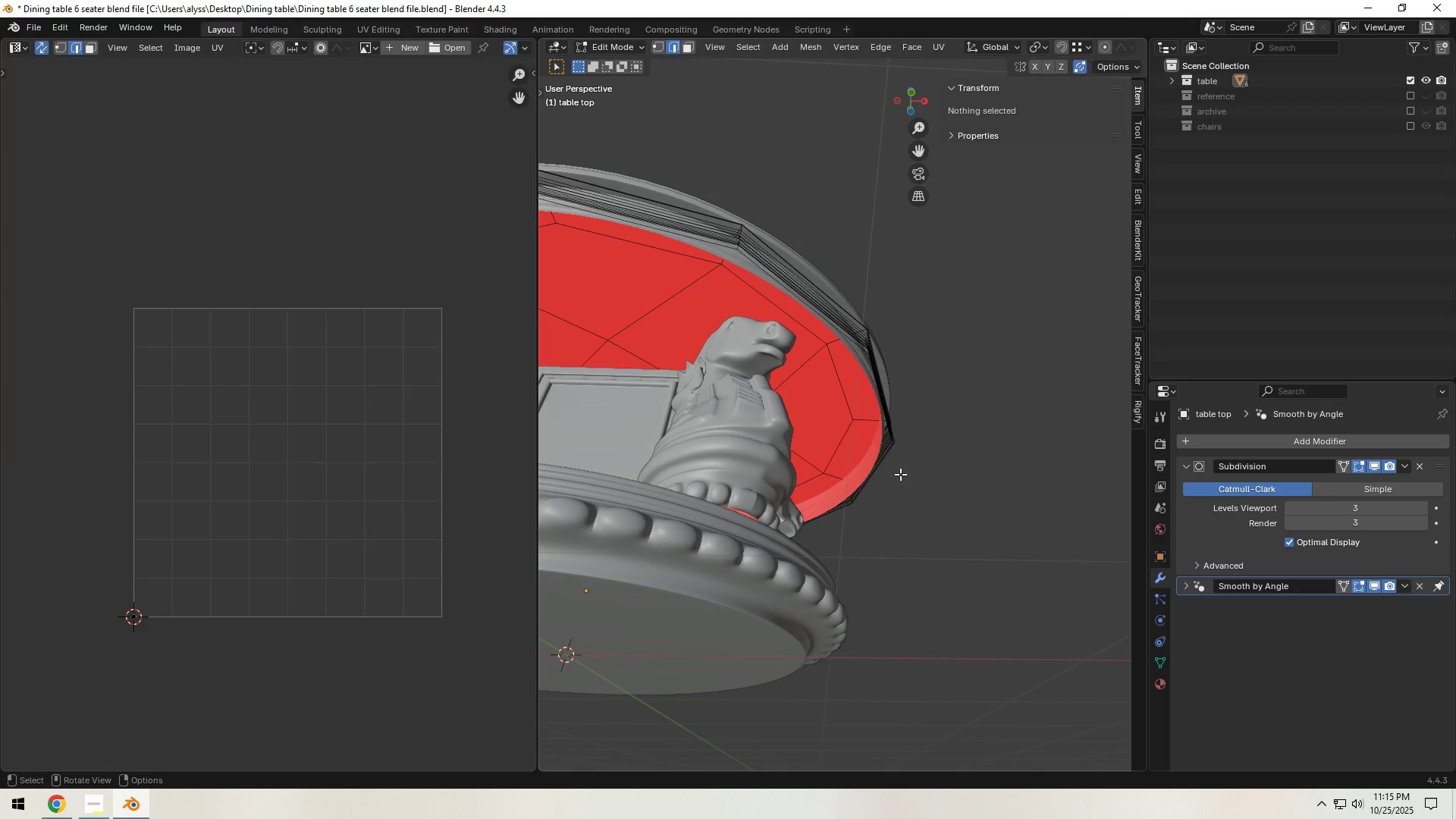 
key(Tab)
 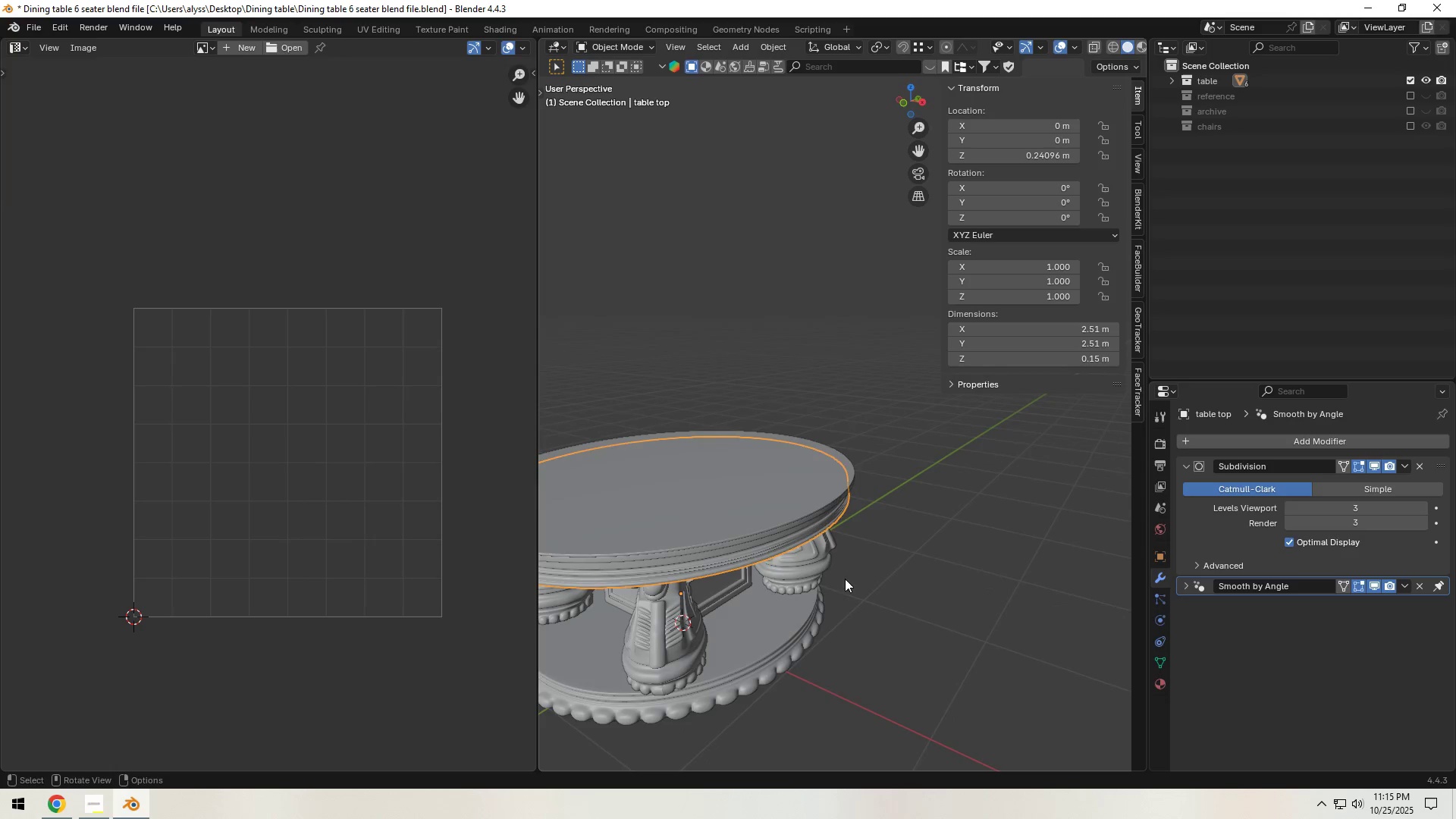 
left_click([876, 579])
 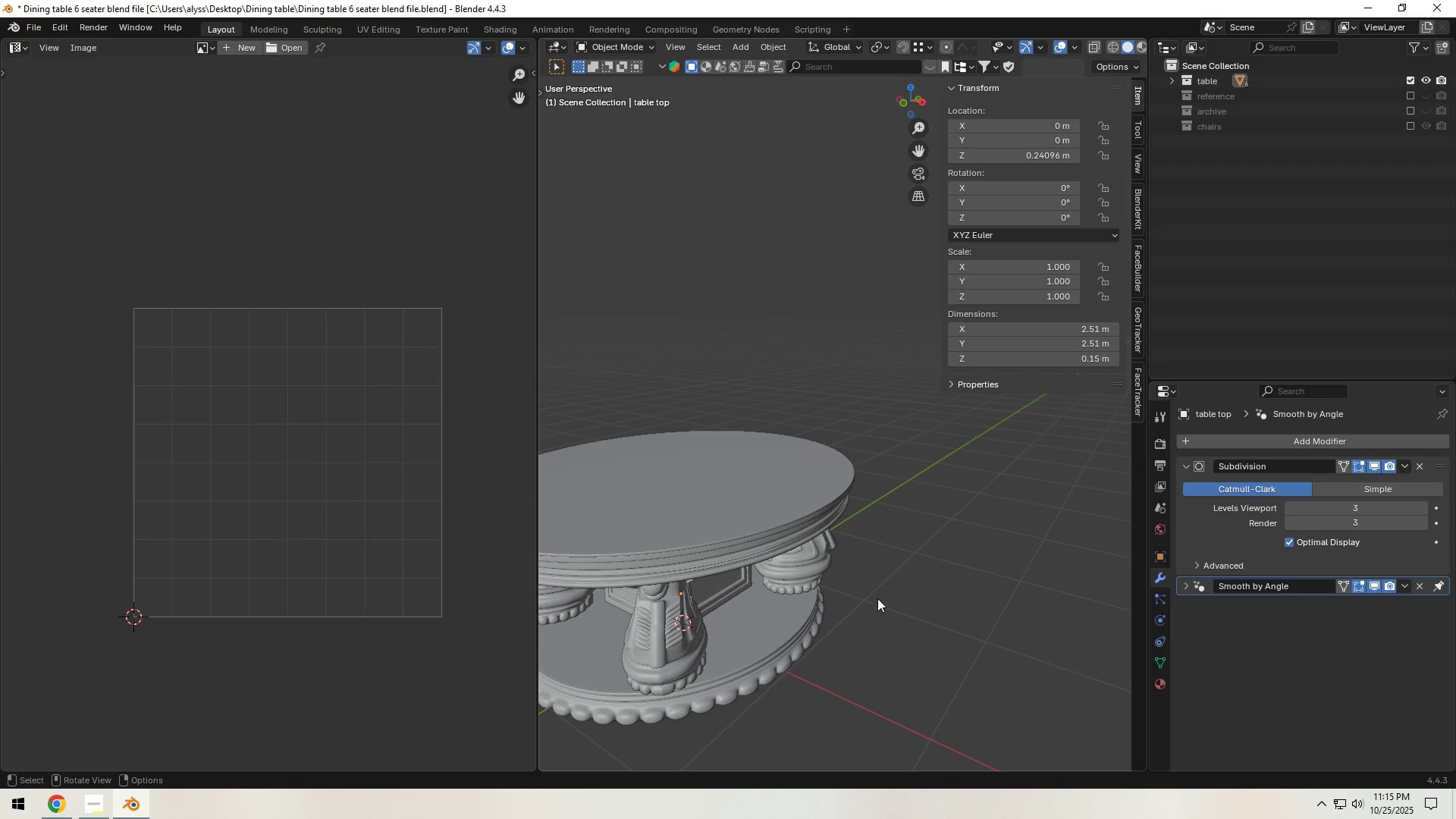 
key(Control+S)
 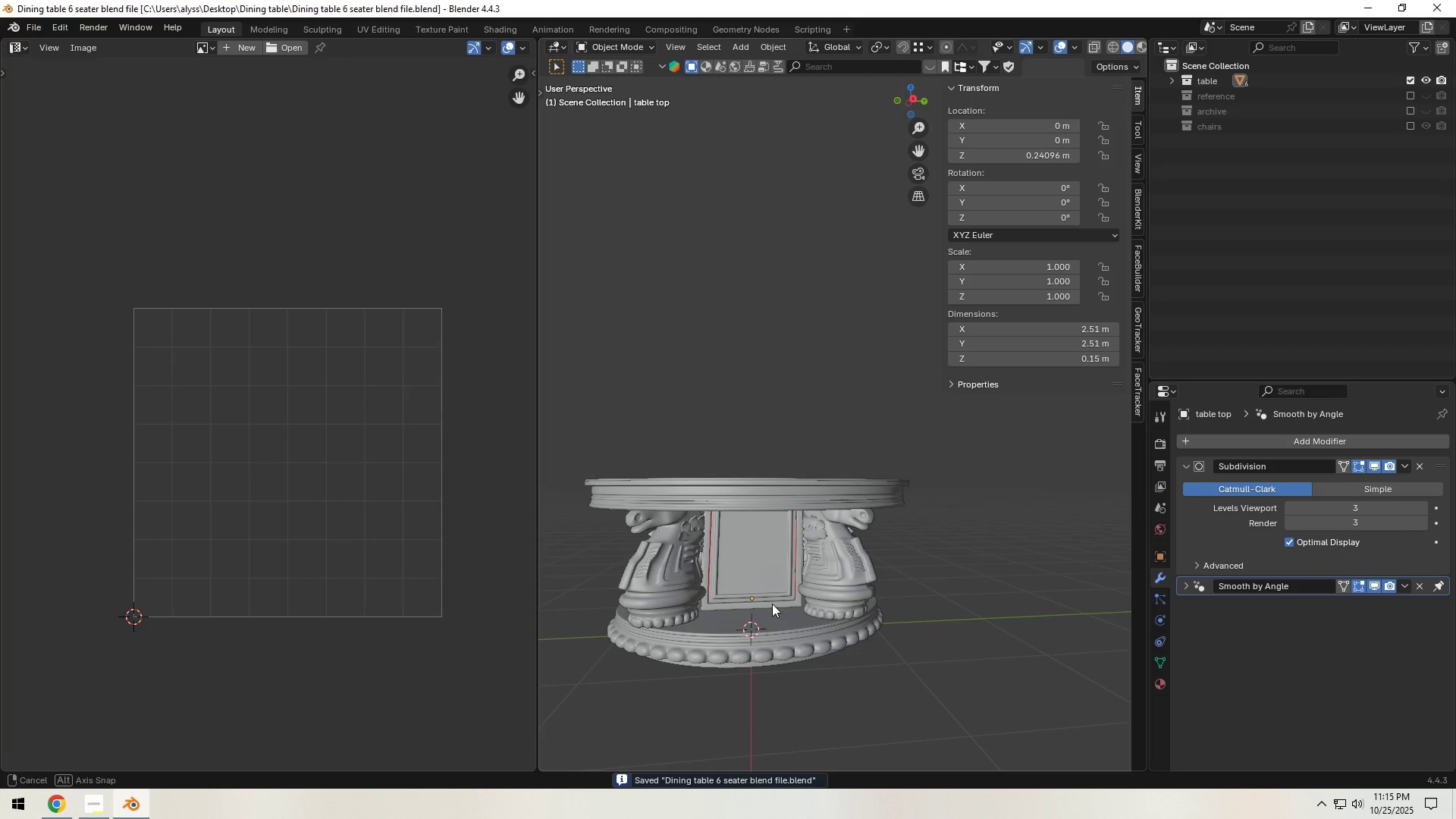 
left_click([759, 581])
 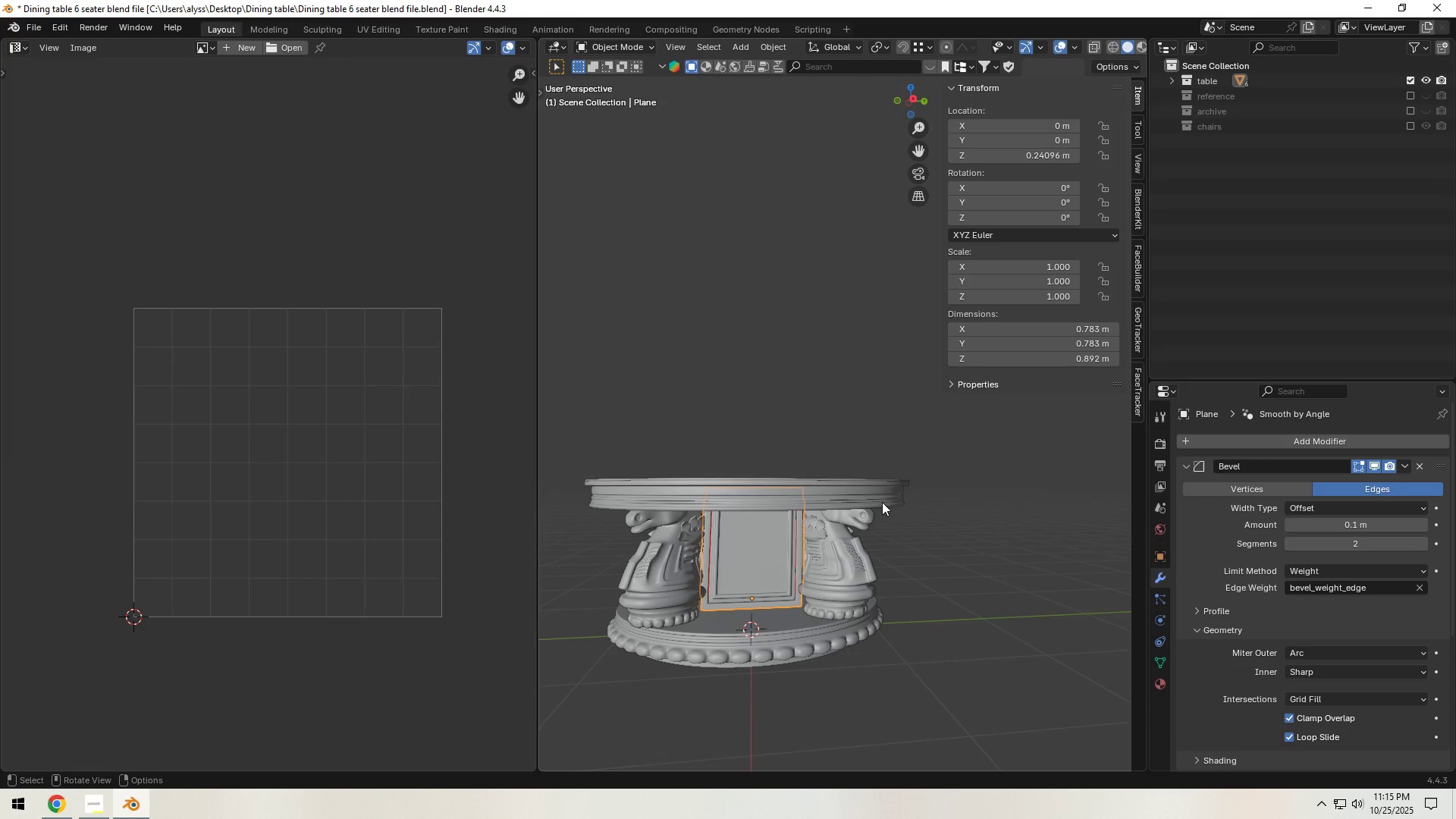 
key(Shift+H)
 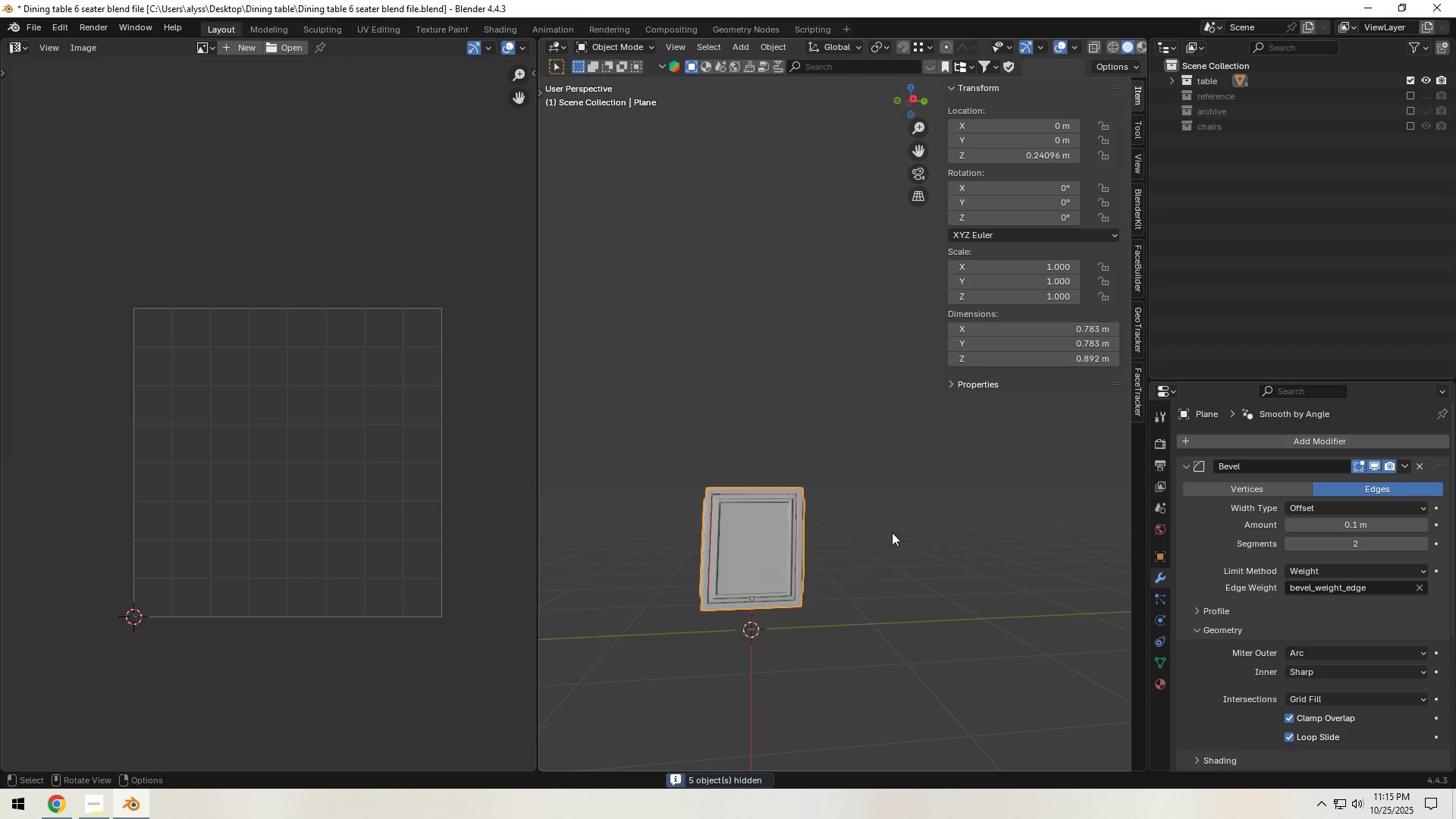 
left_click([901, 532])
 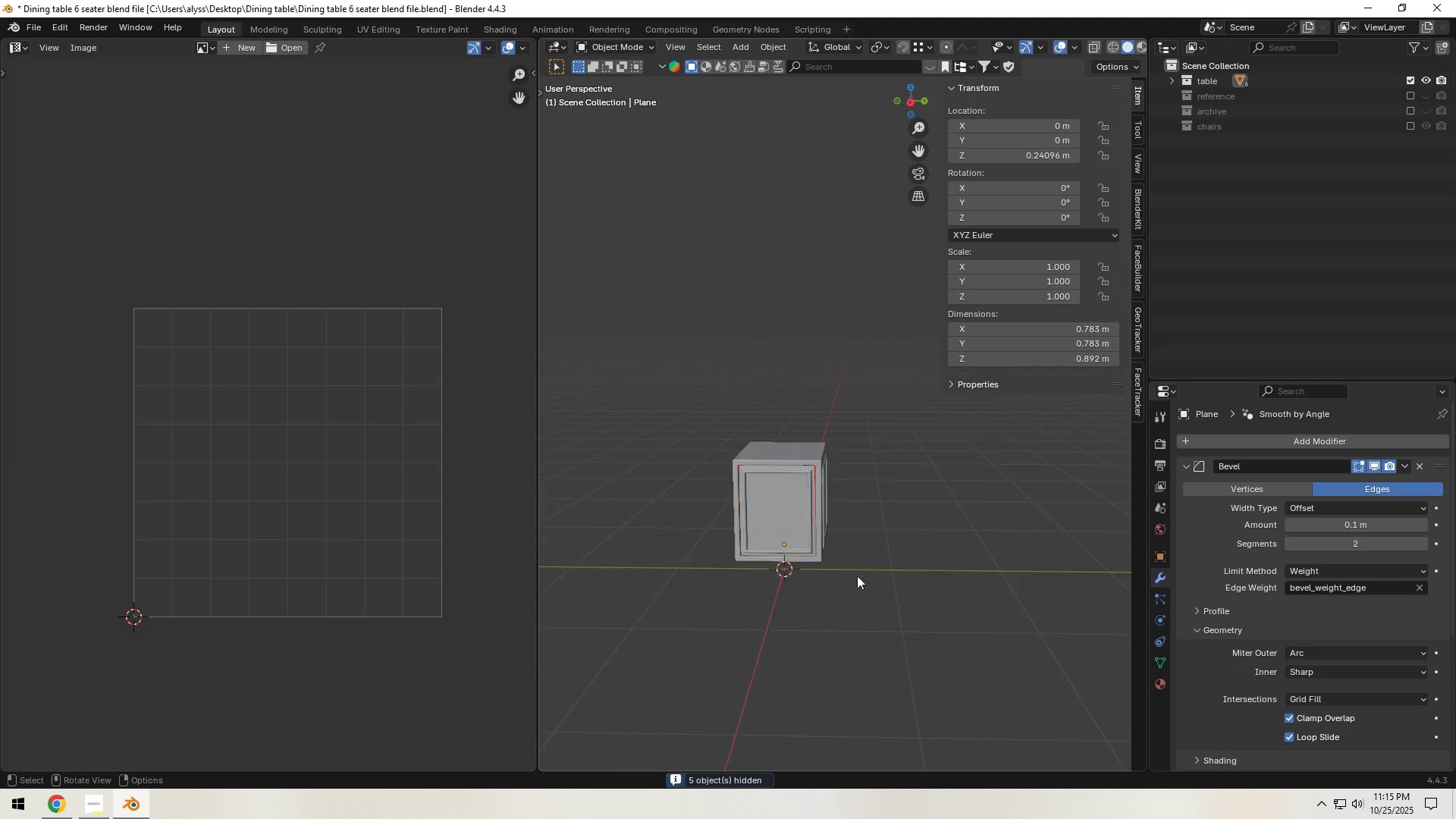 
scroll: coordinate [817, 576], scroll_direction: up, amount: 6.0
 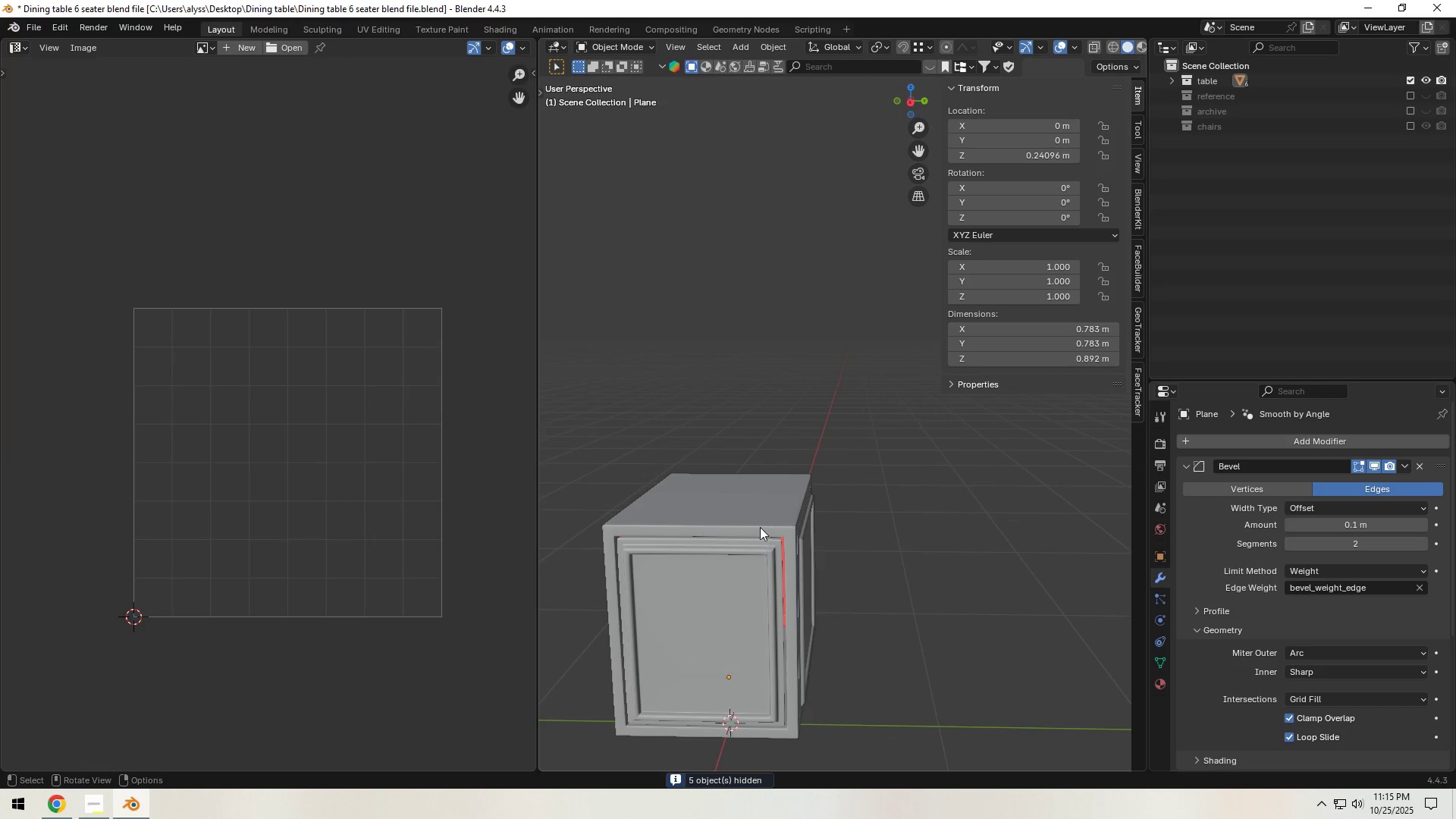 
left_click([759, 526])
 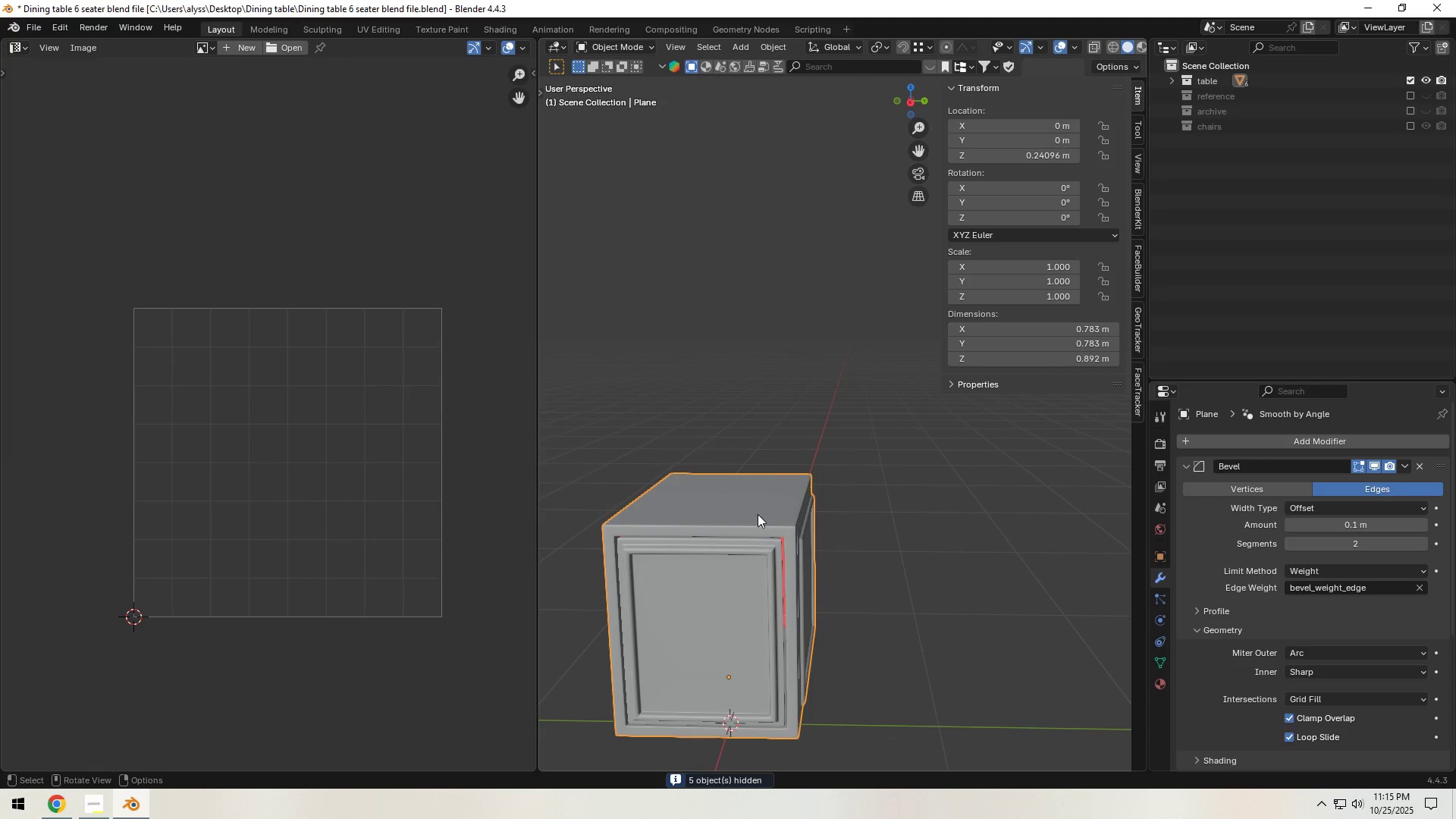 
key(Backquote)
 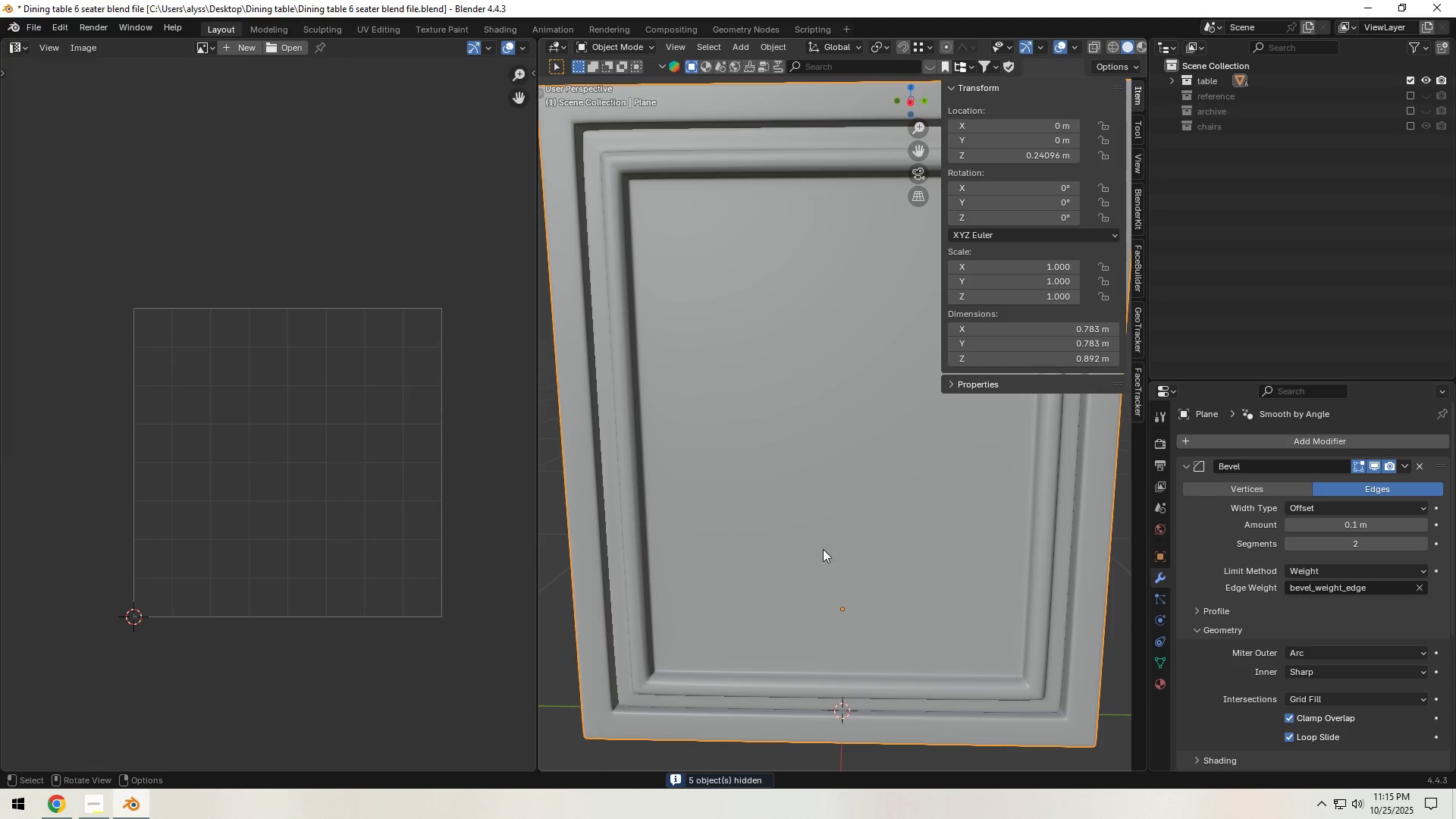 
scroll: coordinate [833, 532], scroll_direction: down, amount: 4.0
 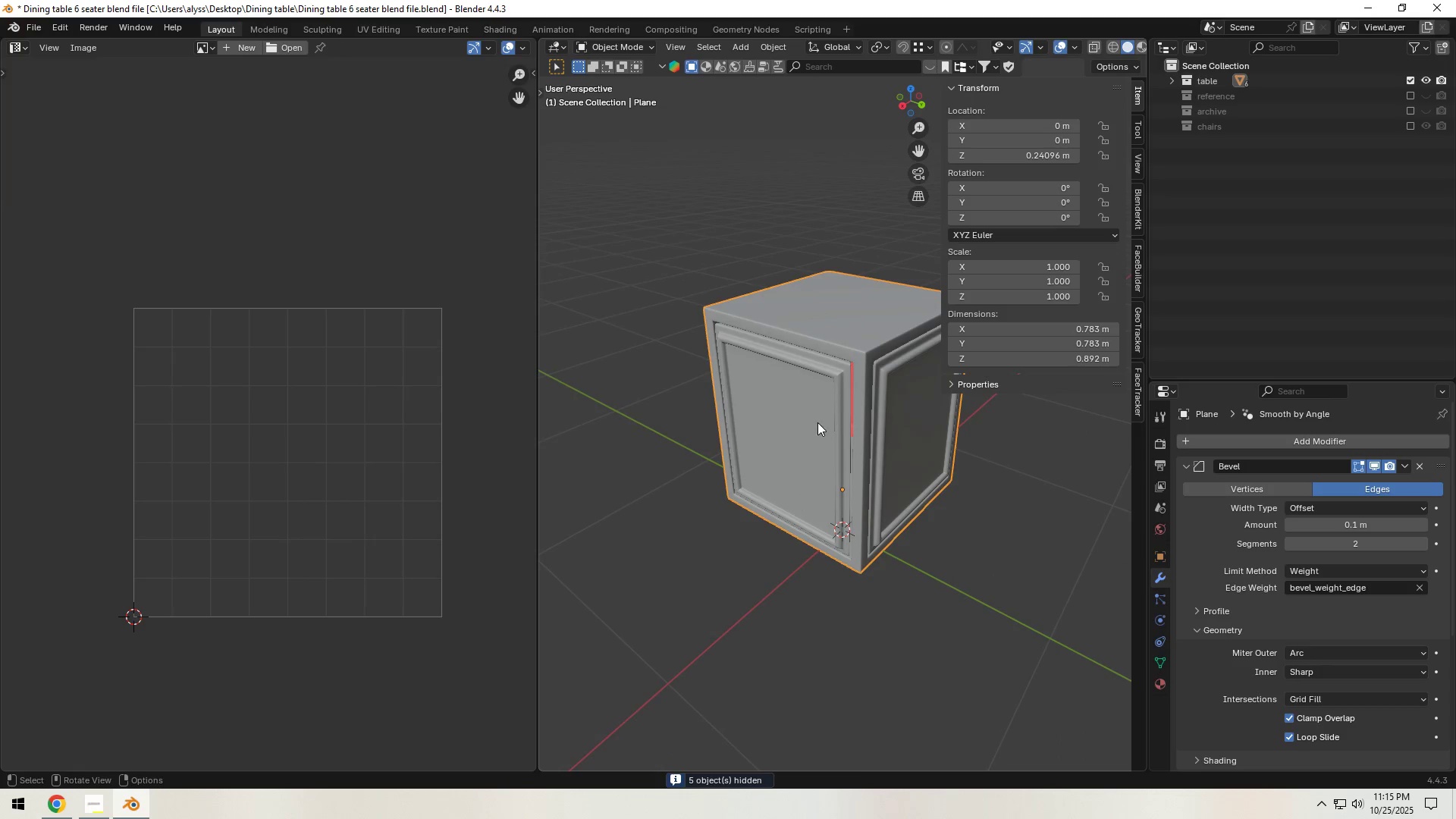 
left_click([850, 345])
 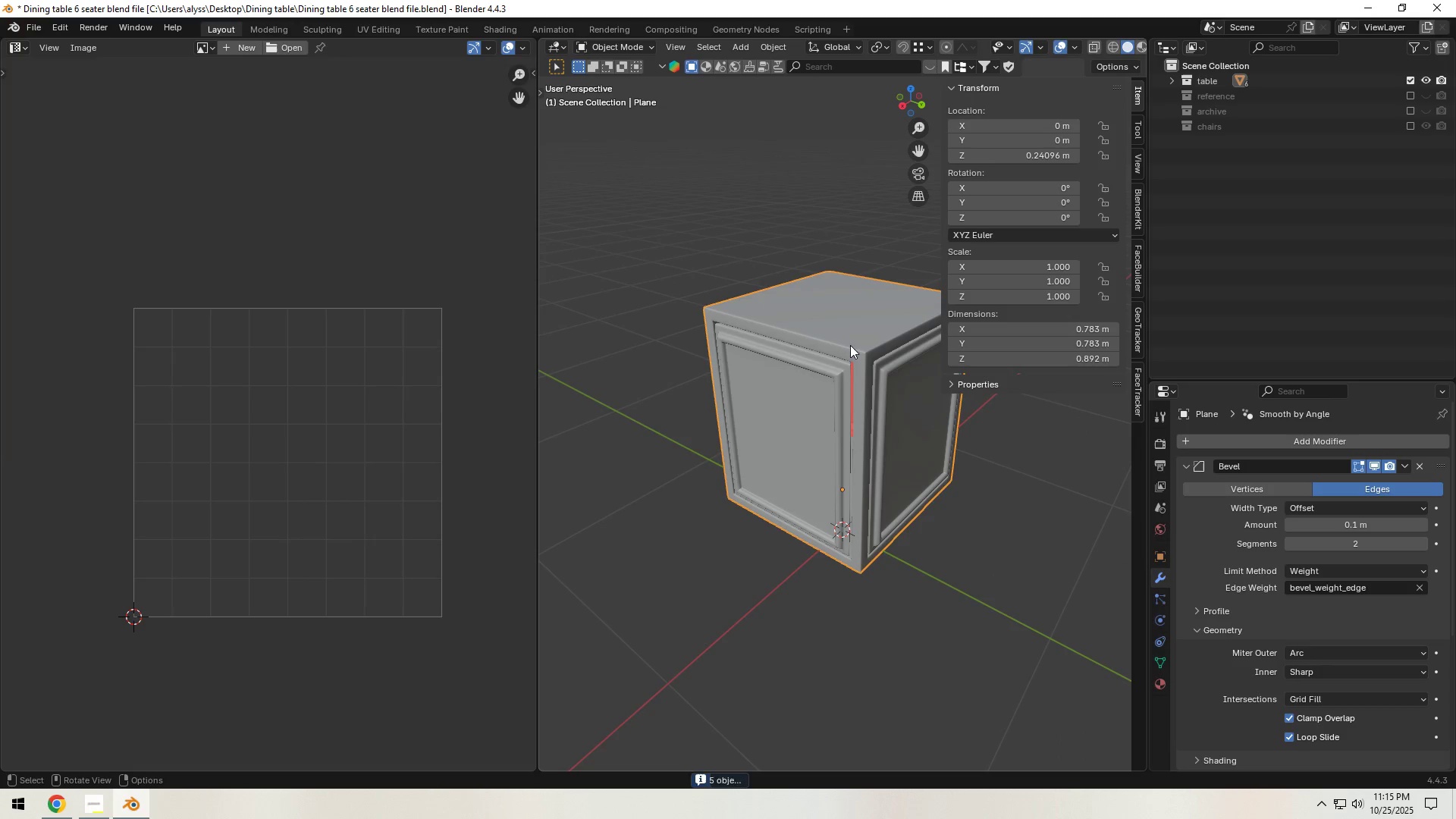 
key(Tab)
 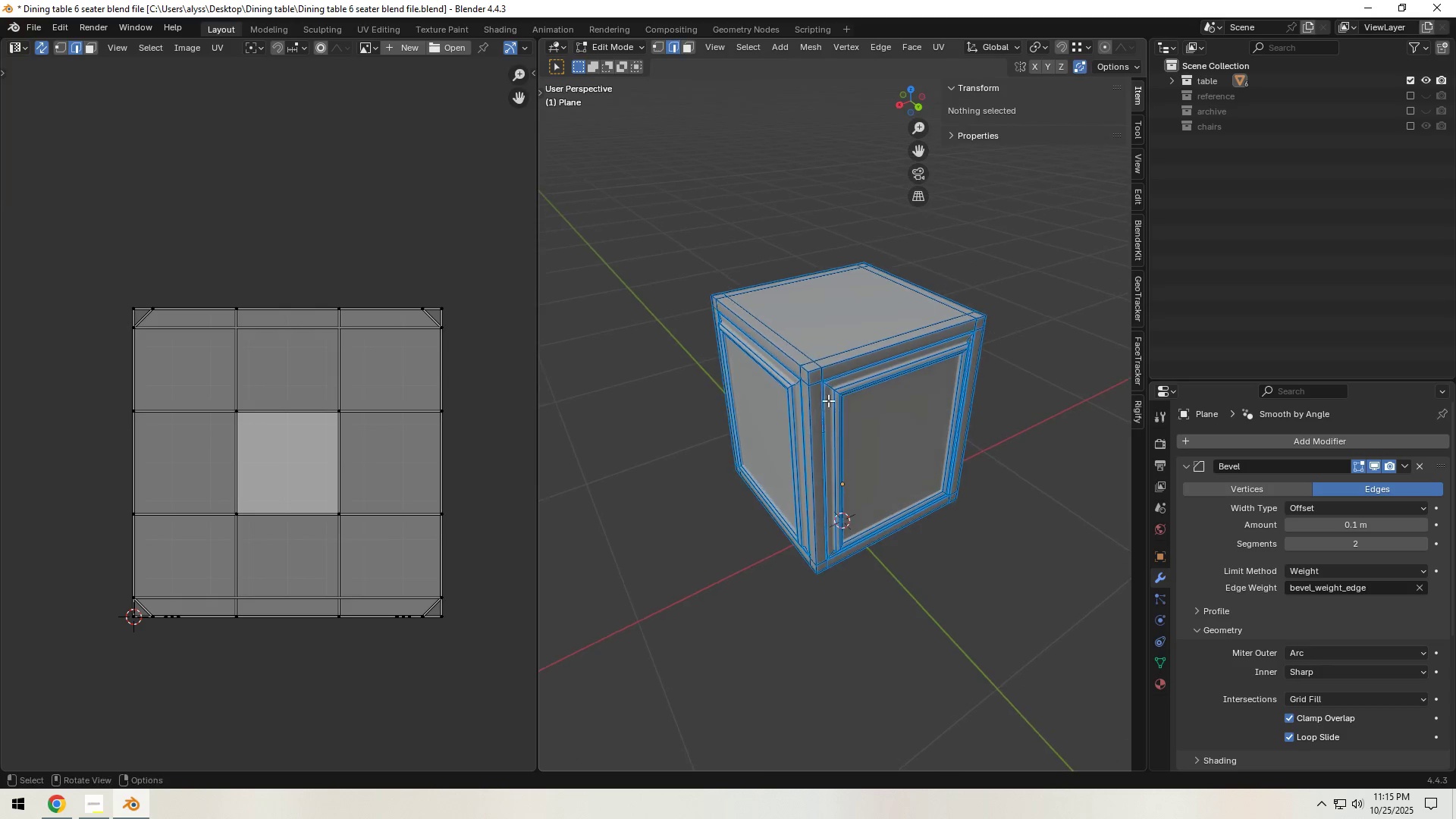 
left_click([834, 362])
 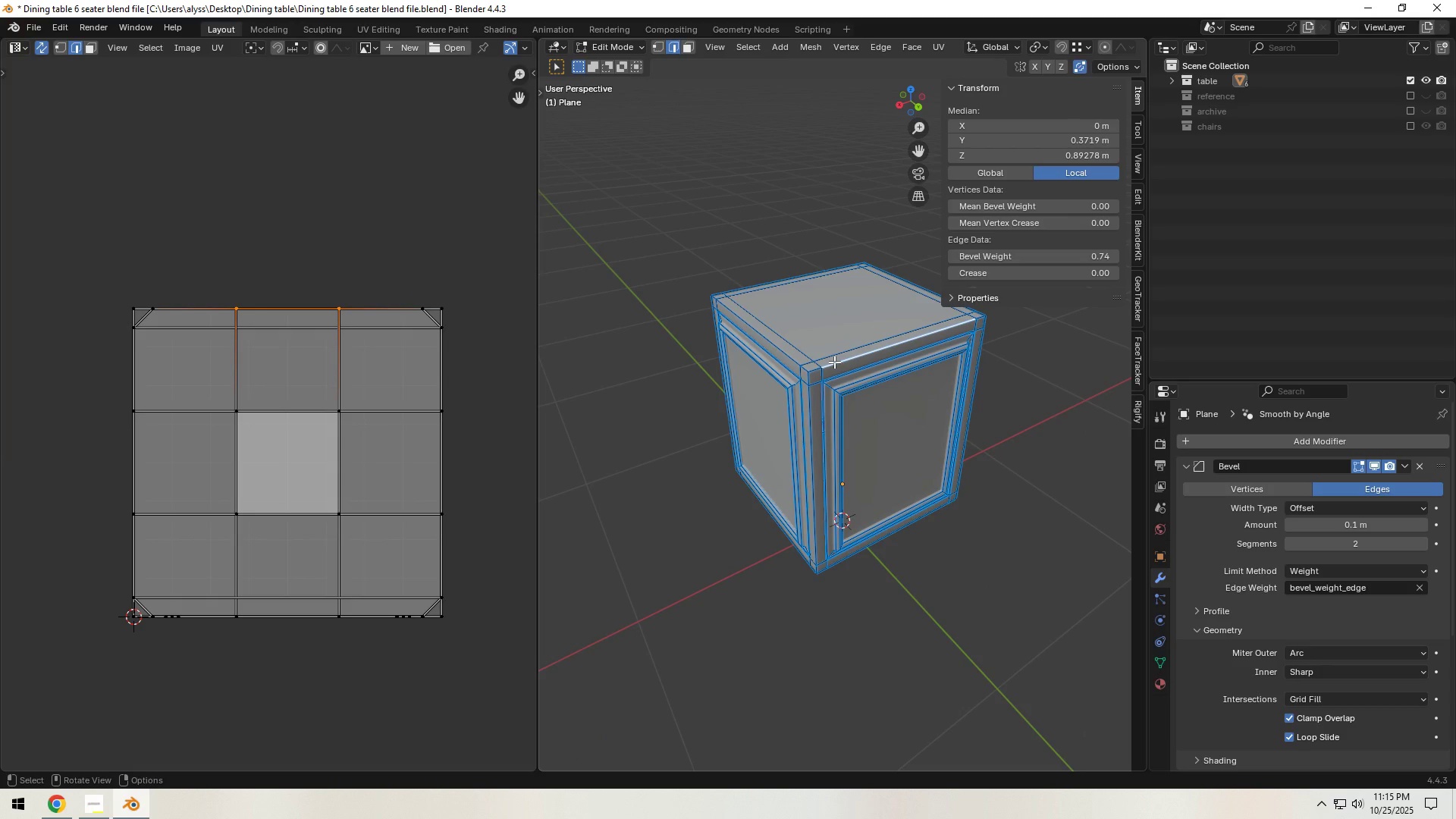 
type(lh)
 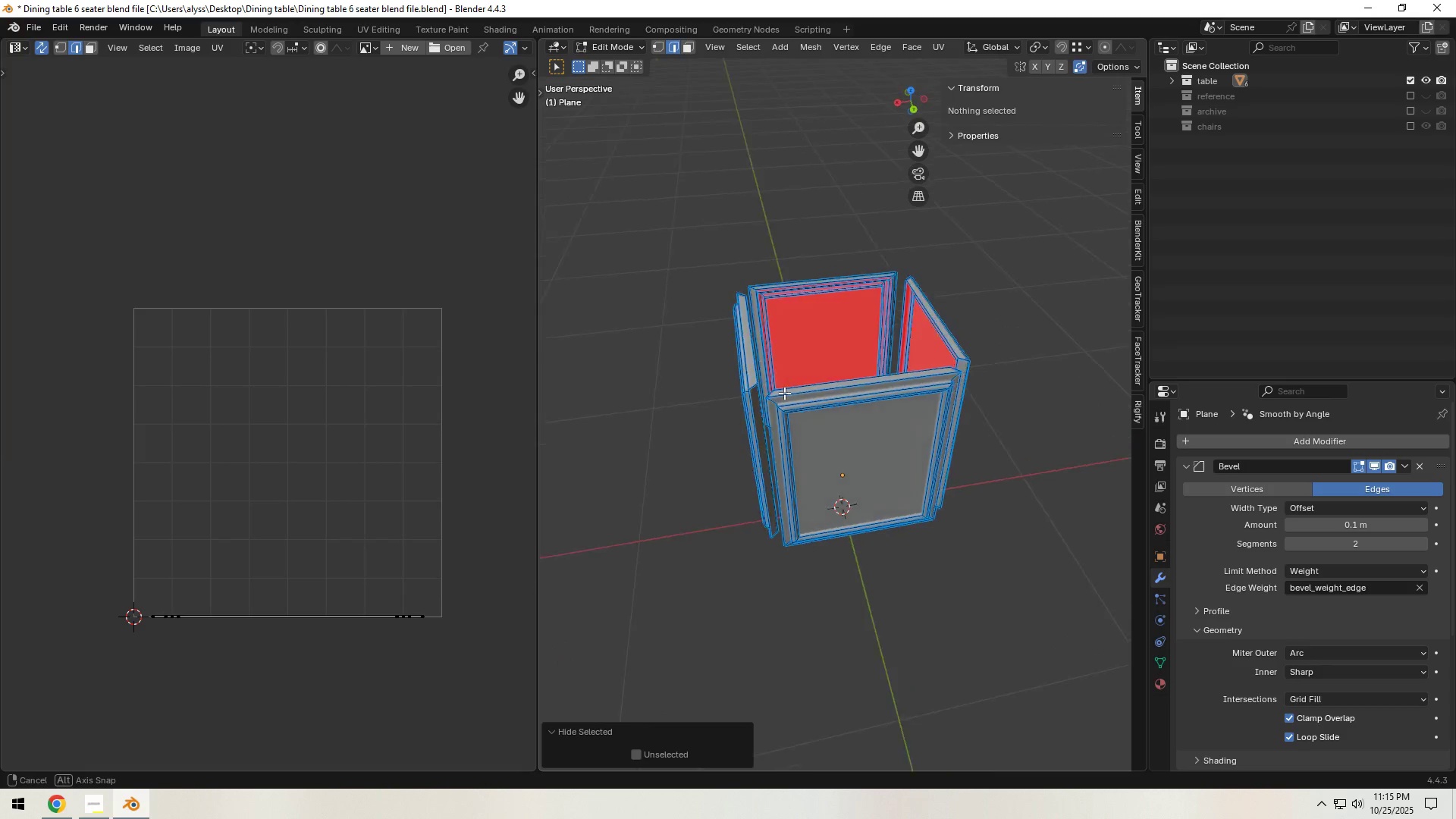 
hold_key(key=ShiftLeft, duration=0.33)
 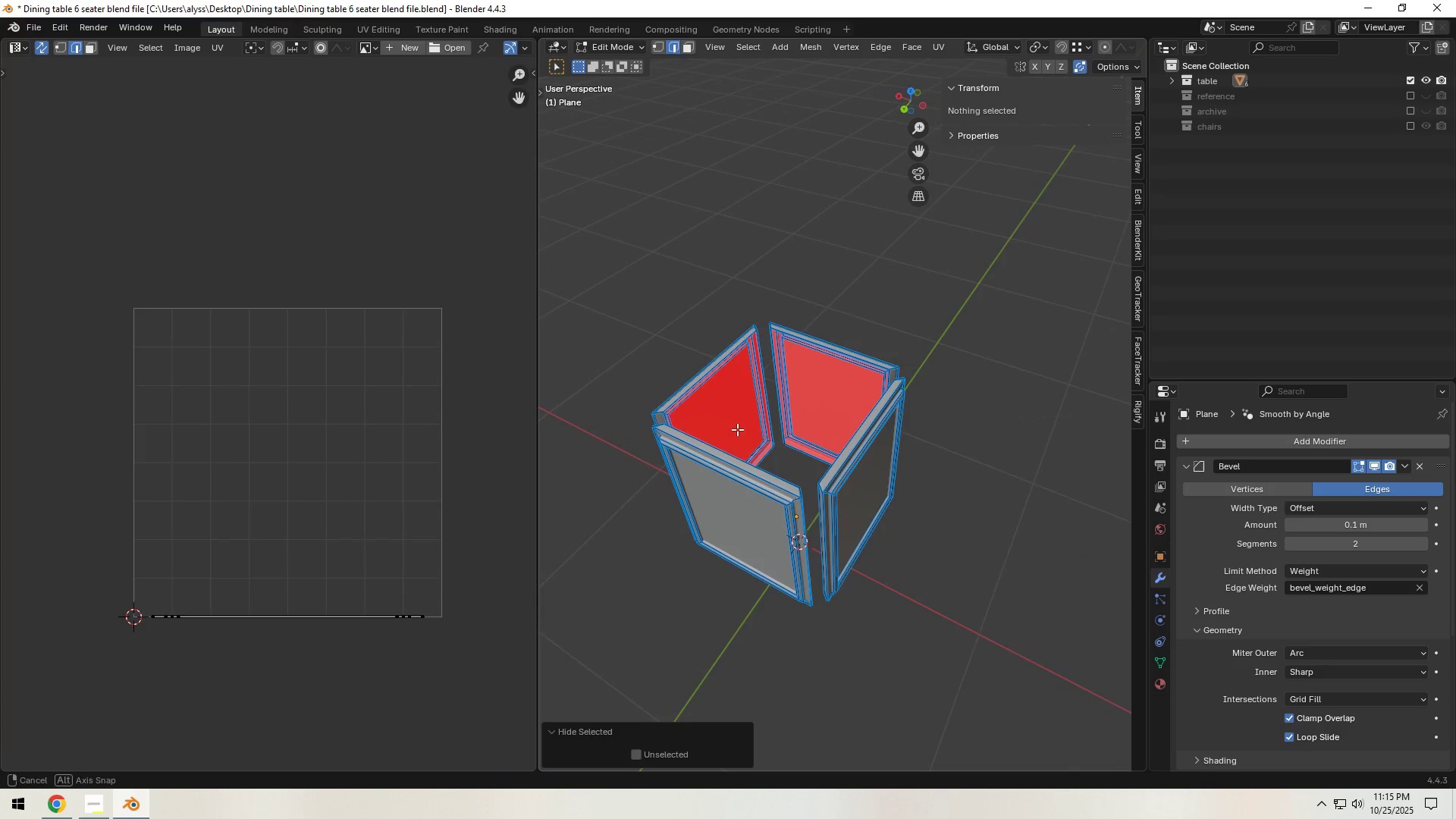 
scroll: coordinate [739, 424], scroll_direction: up, amount: 5.0
 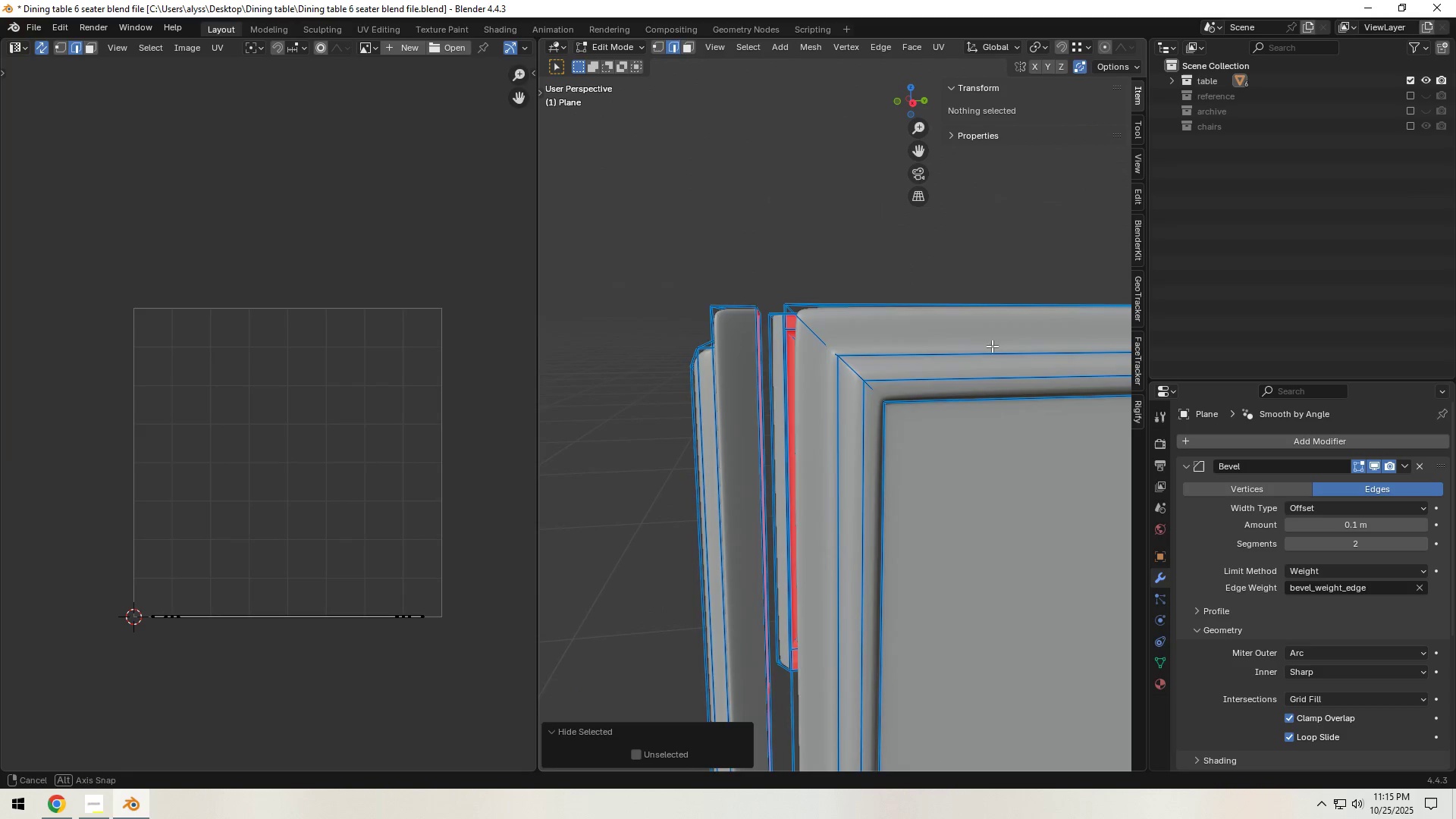 
wait(5.2)
 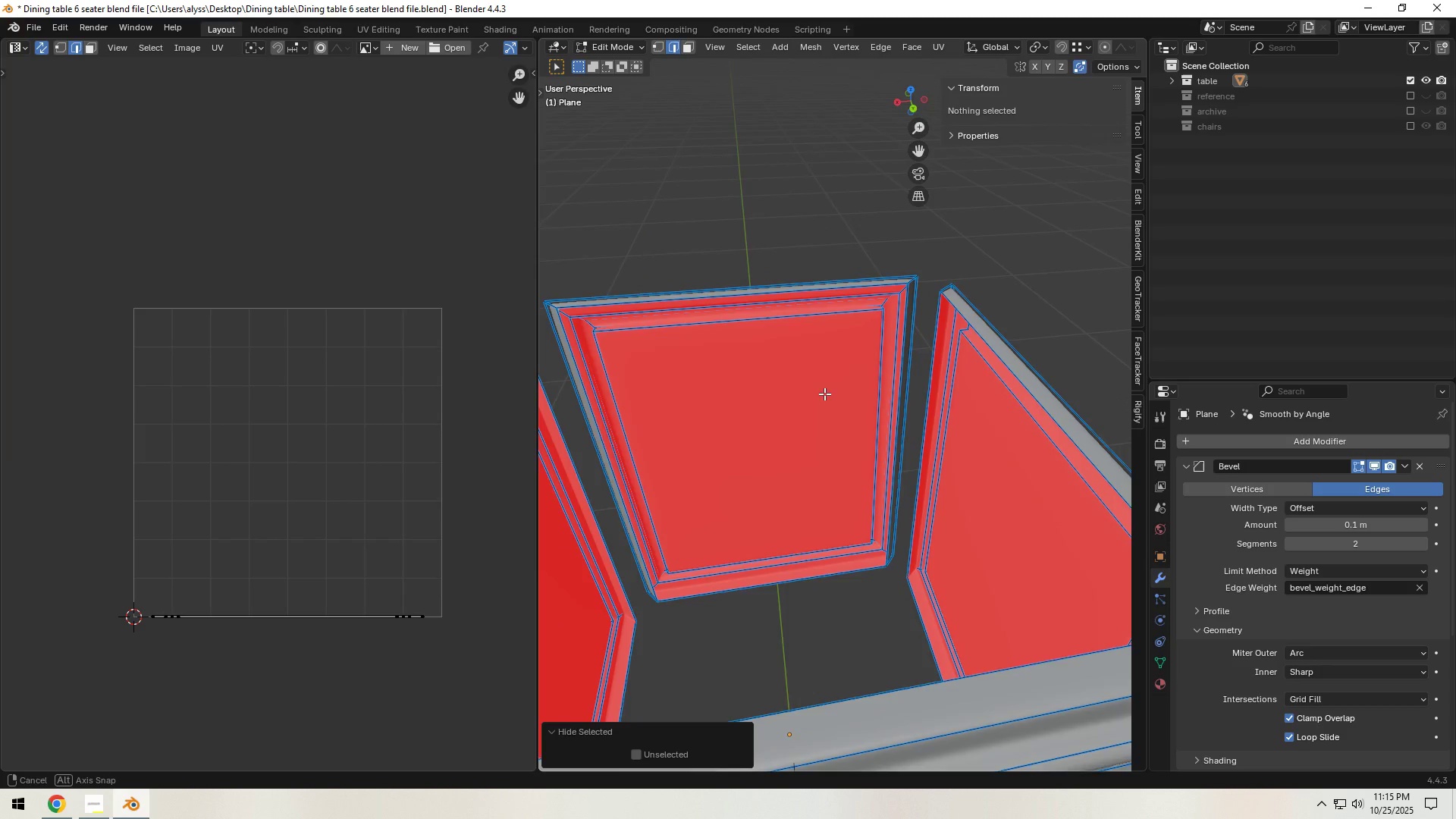 
hold_key(key=ShiftLeft, duration=0.86)
 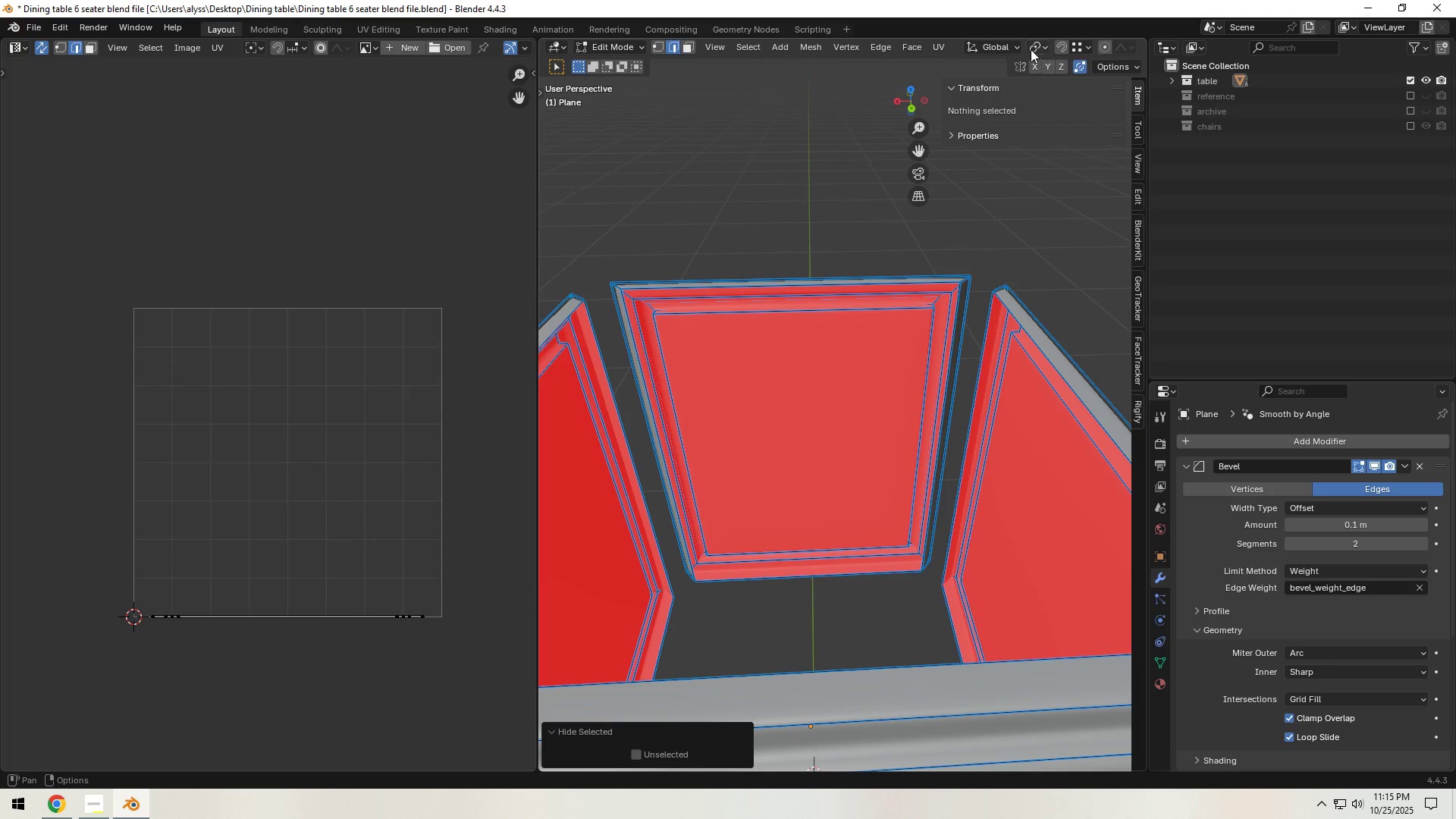 
left_click([1018, 42])
 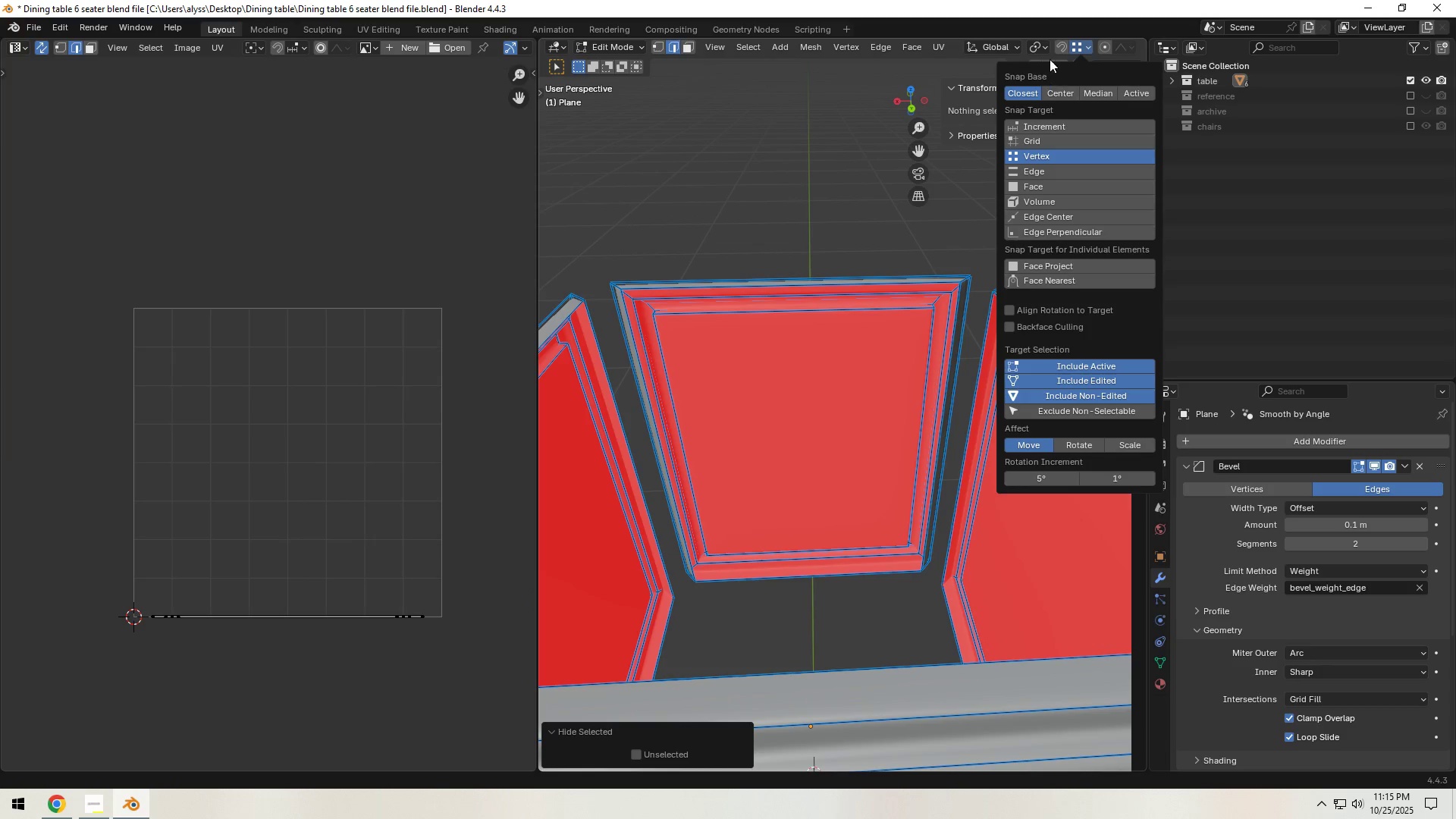 
scroll: coordinate [1046, 51], scroll_direction: down, amount: 6.0
 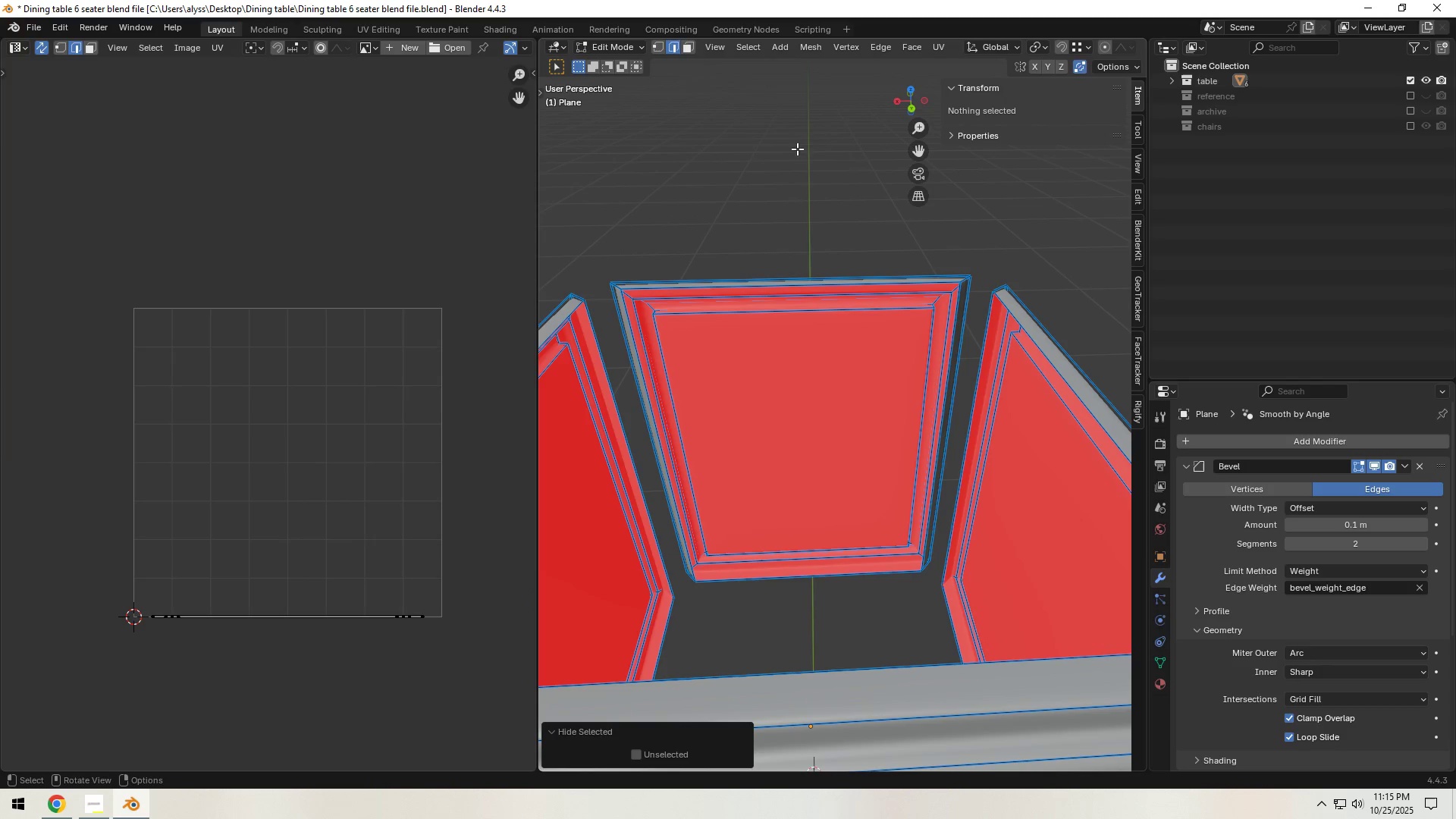 
mouse_move([1021, 65])
 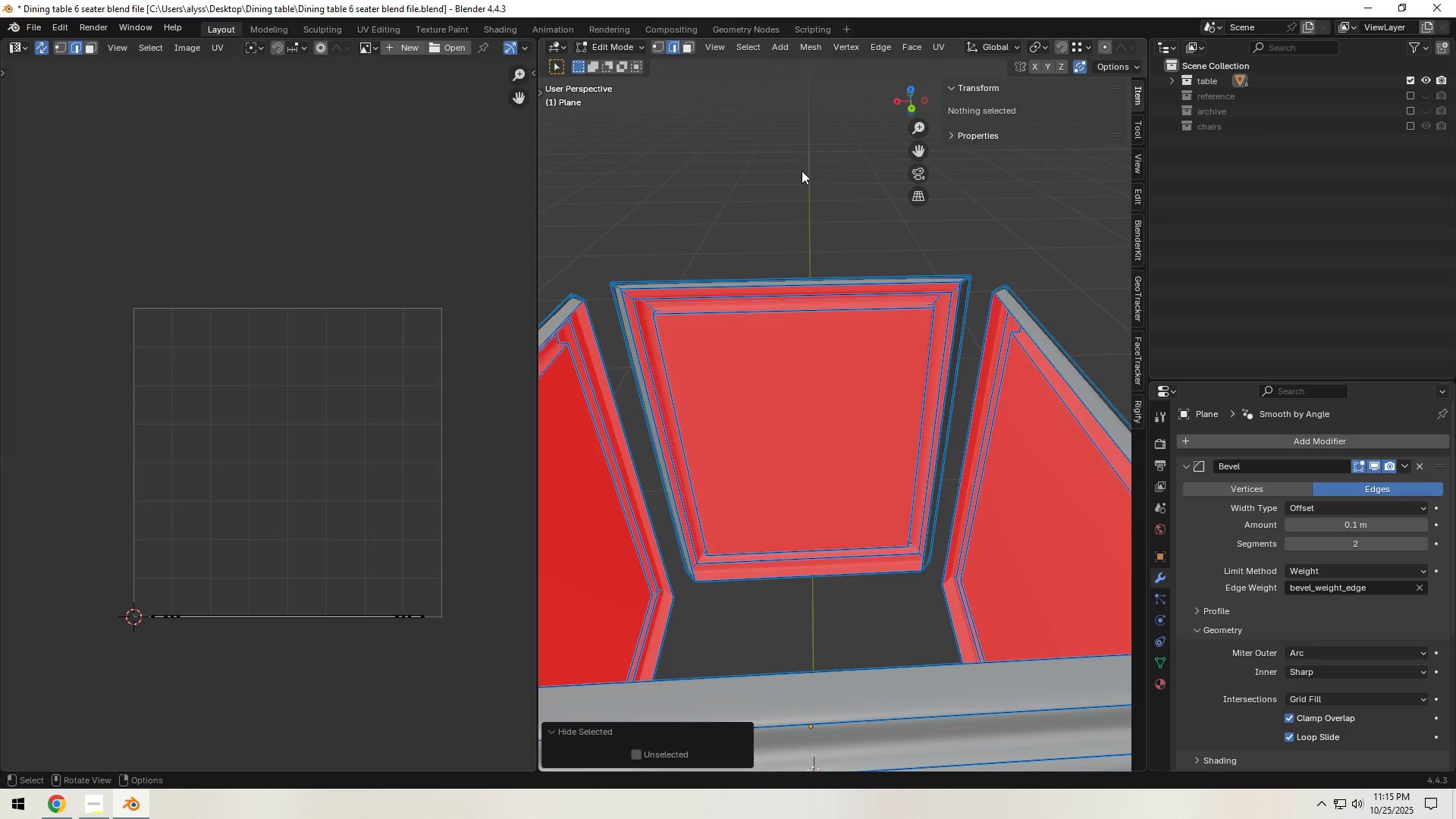 
key(Tab)
 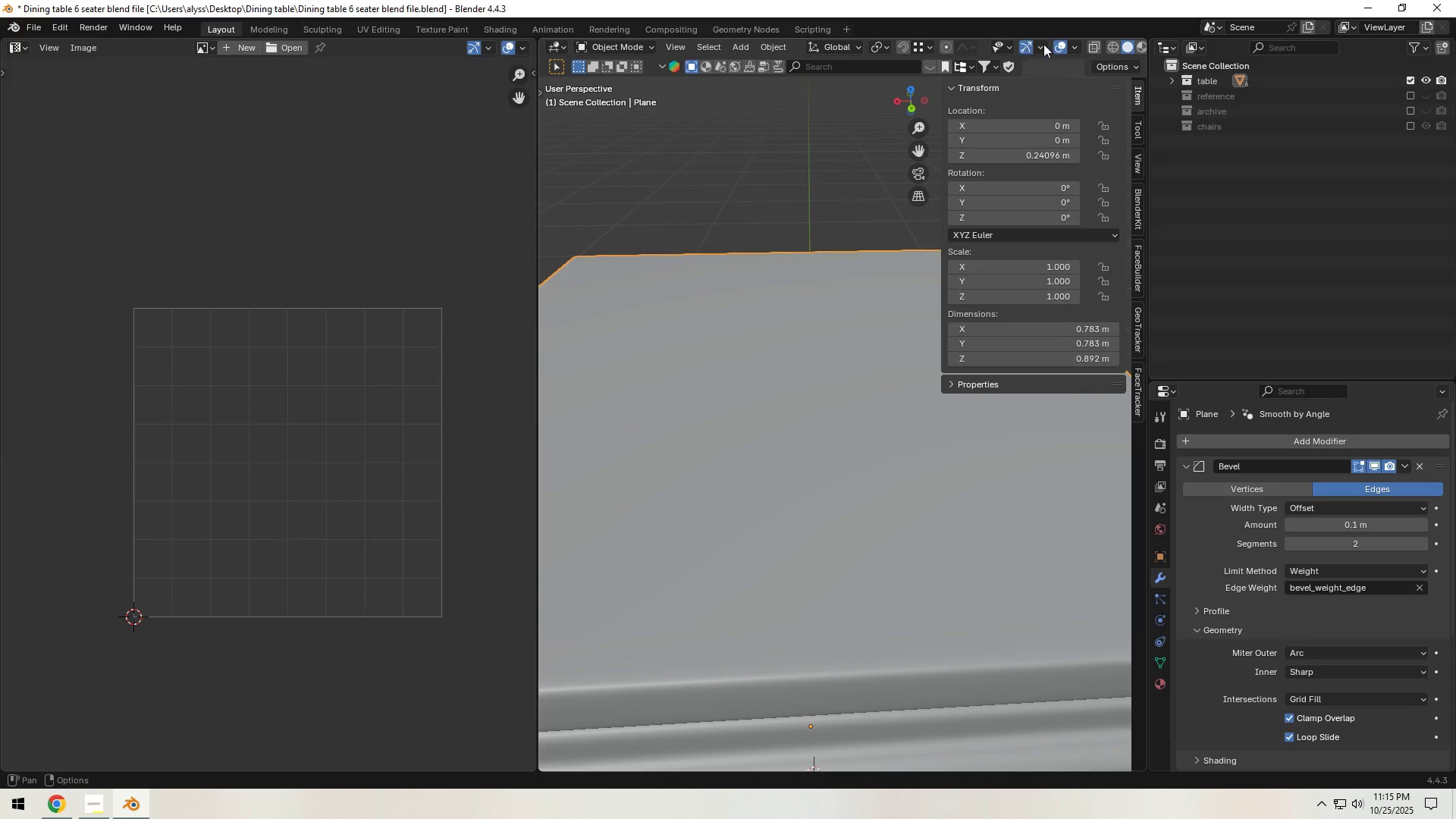 
scroll: coordinate [1072, 46], scroll_direction: down, amount: 4.0
 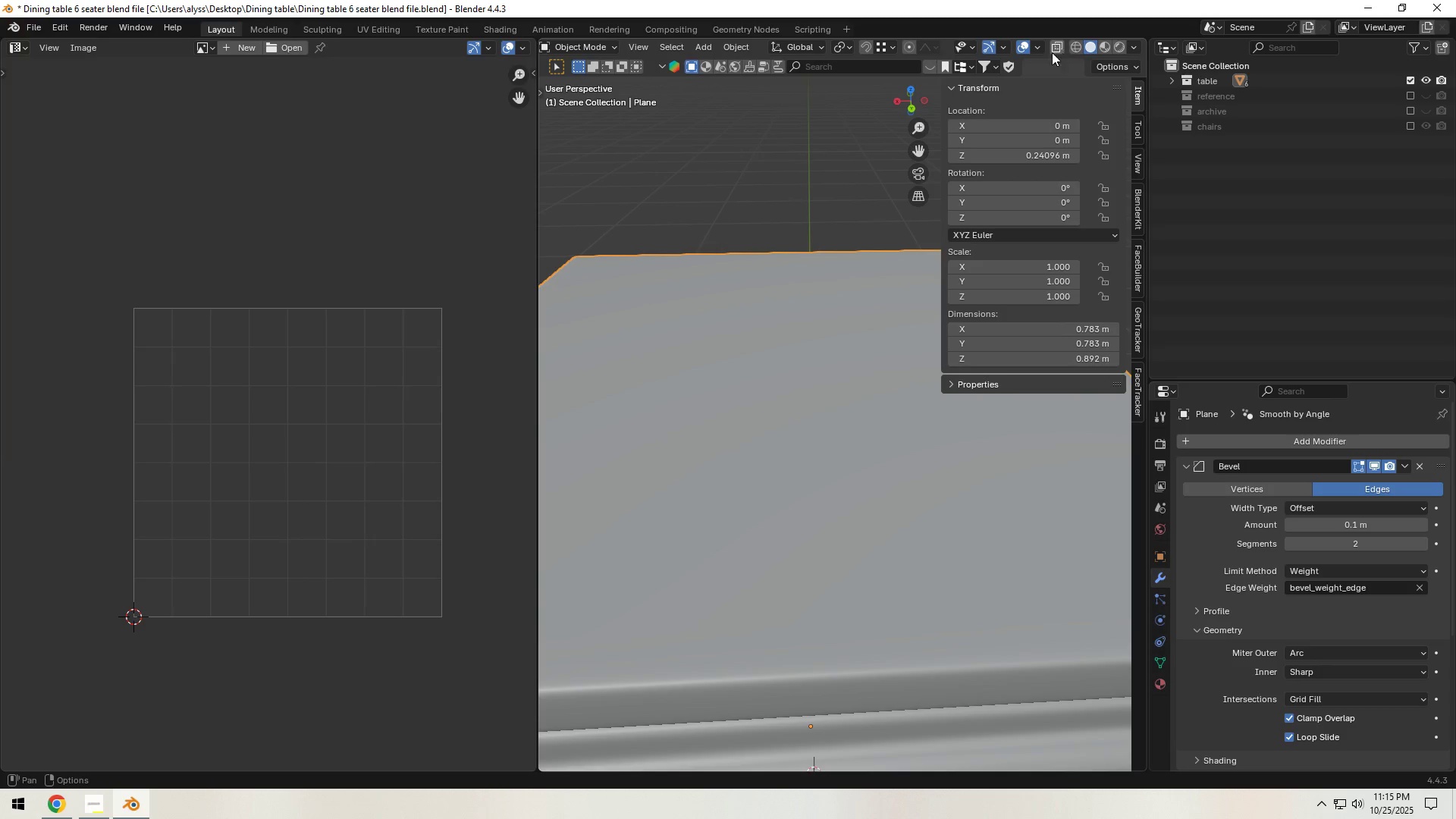 
left_click([1033, 49])
 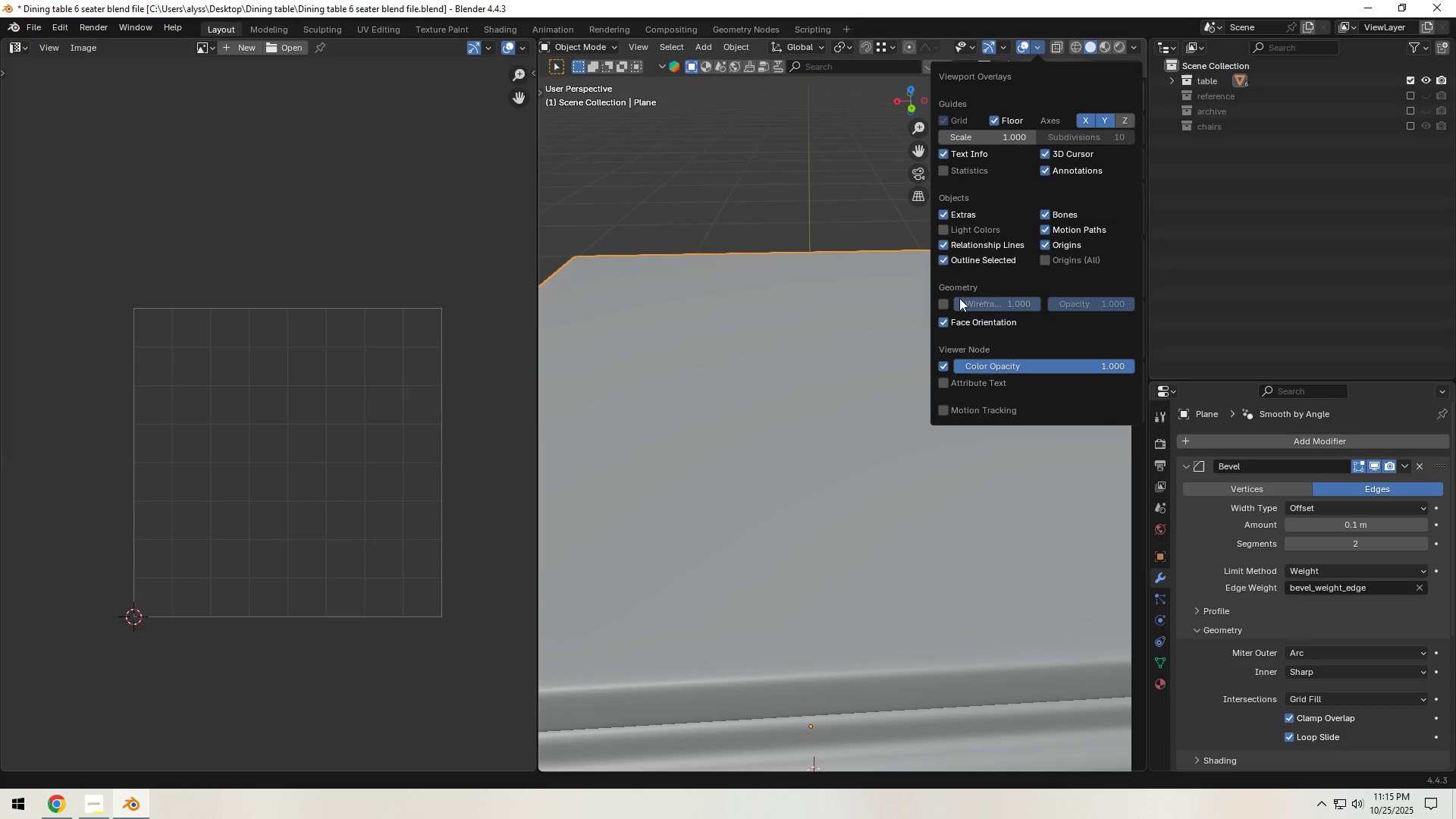 
left_click([950, 324])
 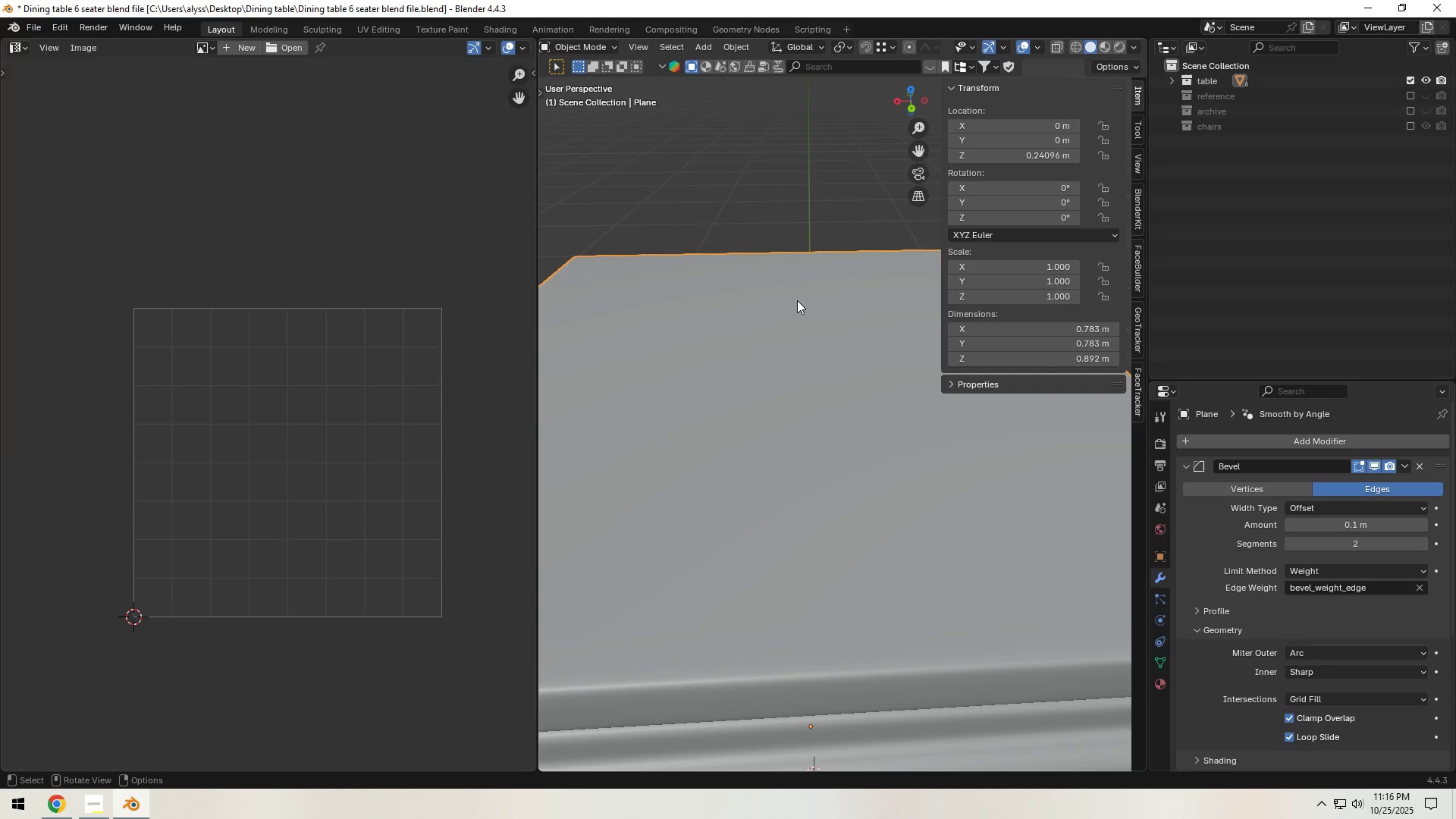 
key(Tab)
 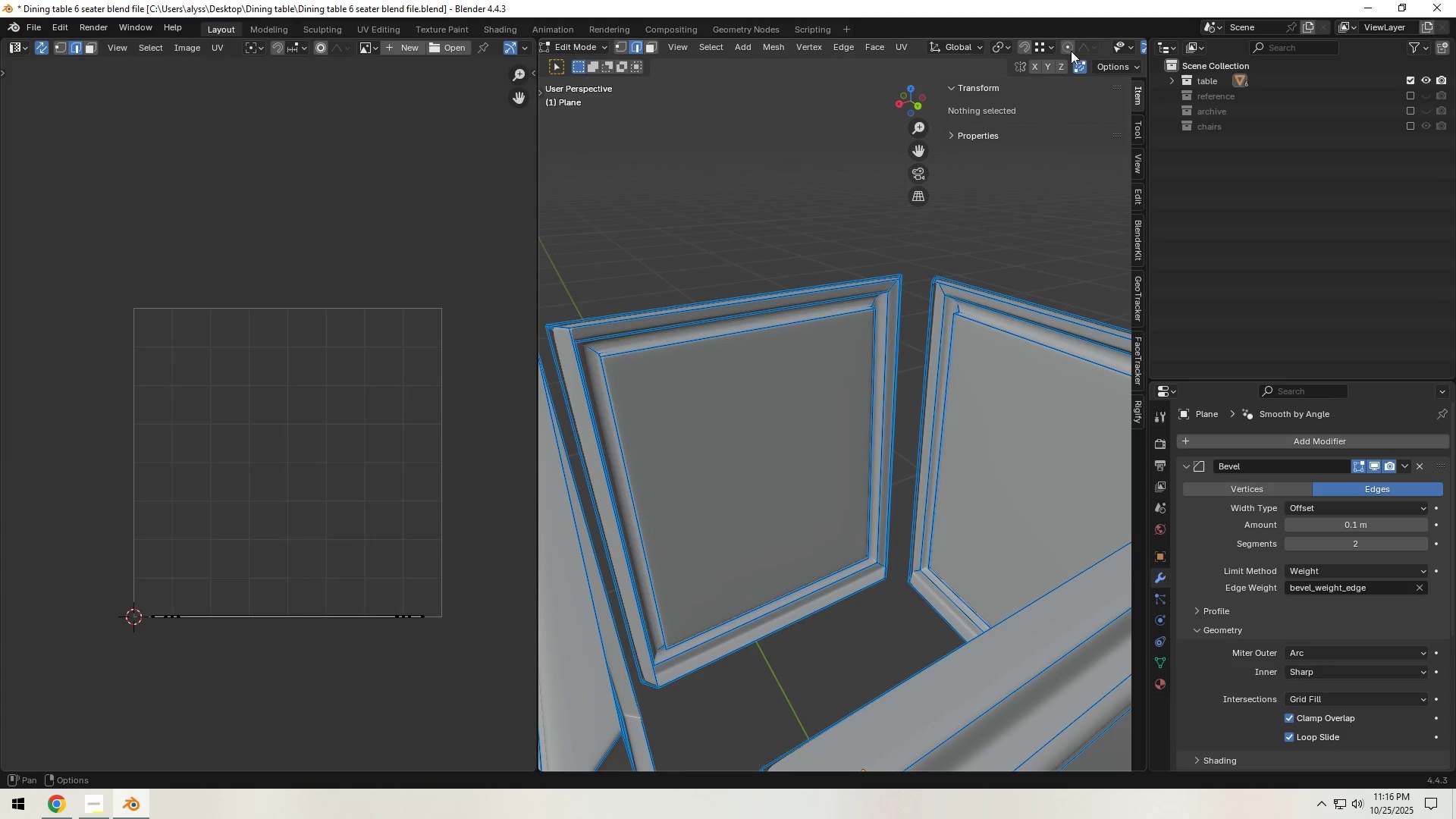 
scroll: coordinate [1036, 53], scroll_direction: down, amount: 8.0
 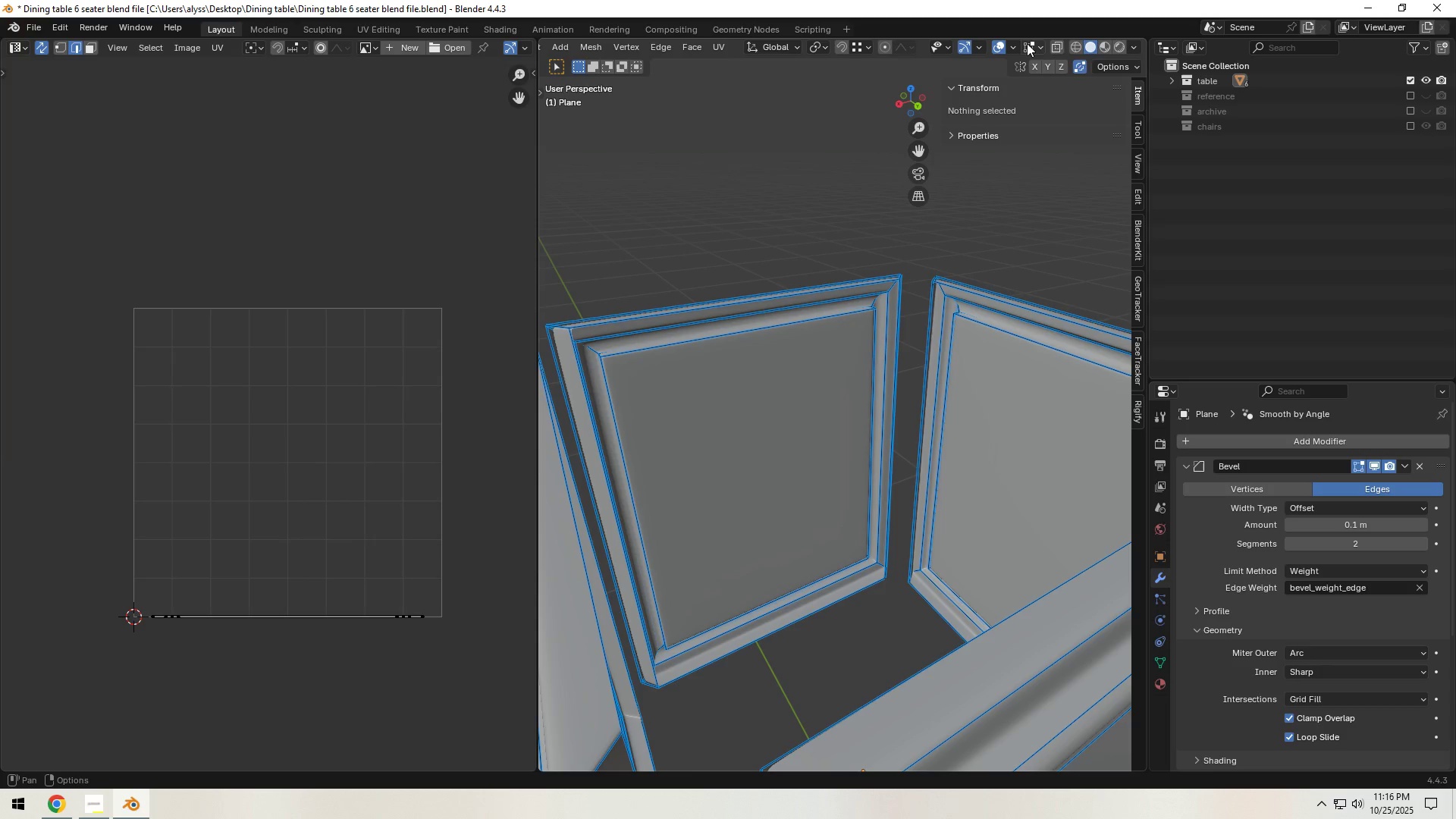 
left_click([1014, 49])
 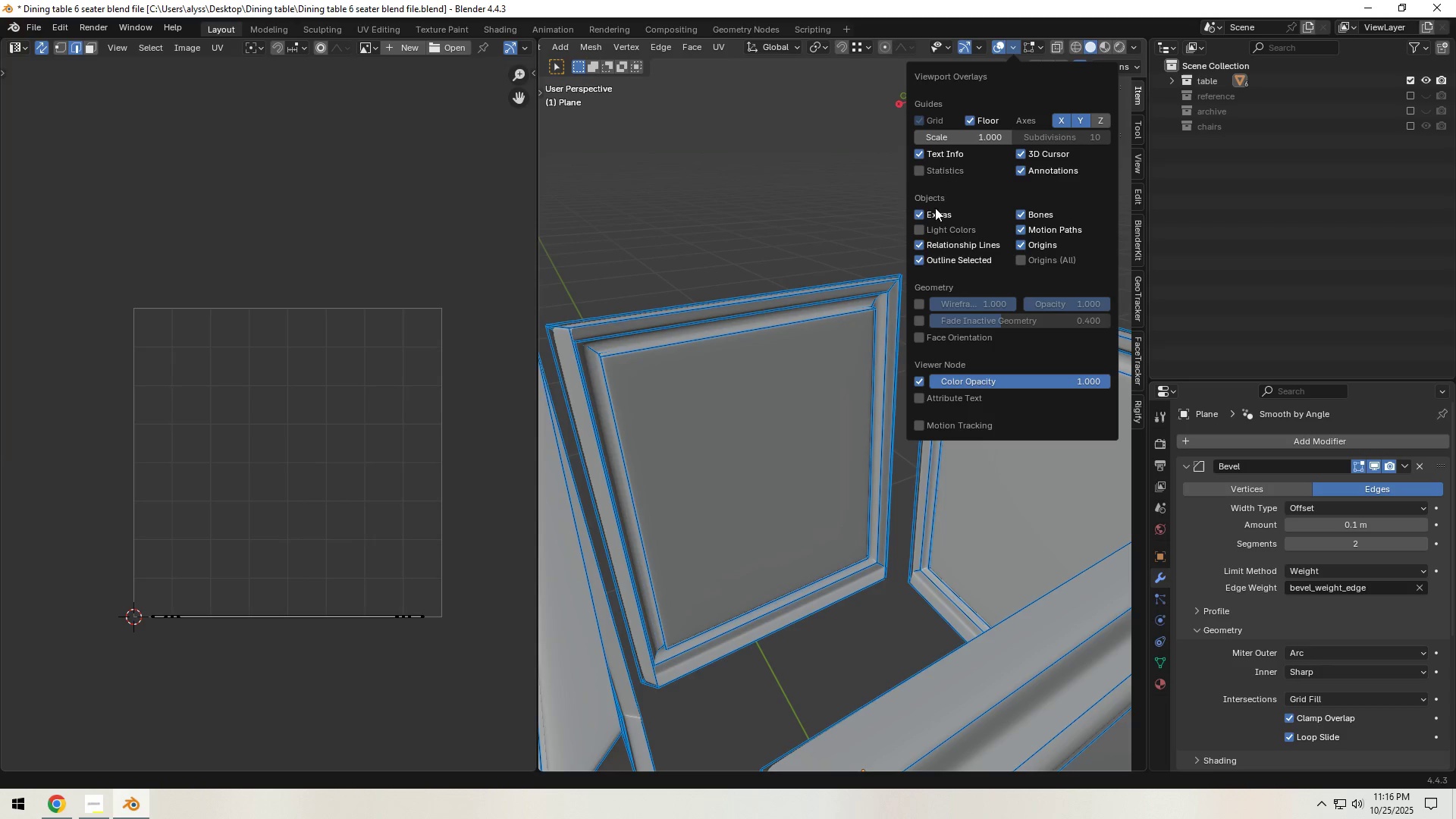 
wait(9.15)
 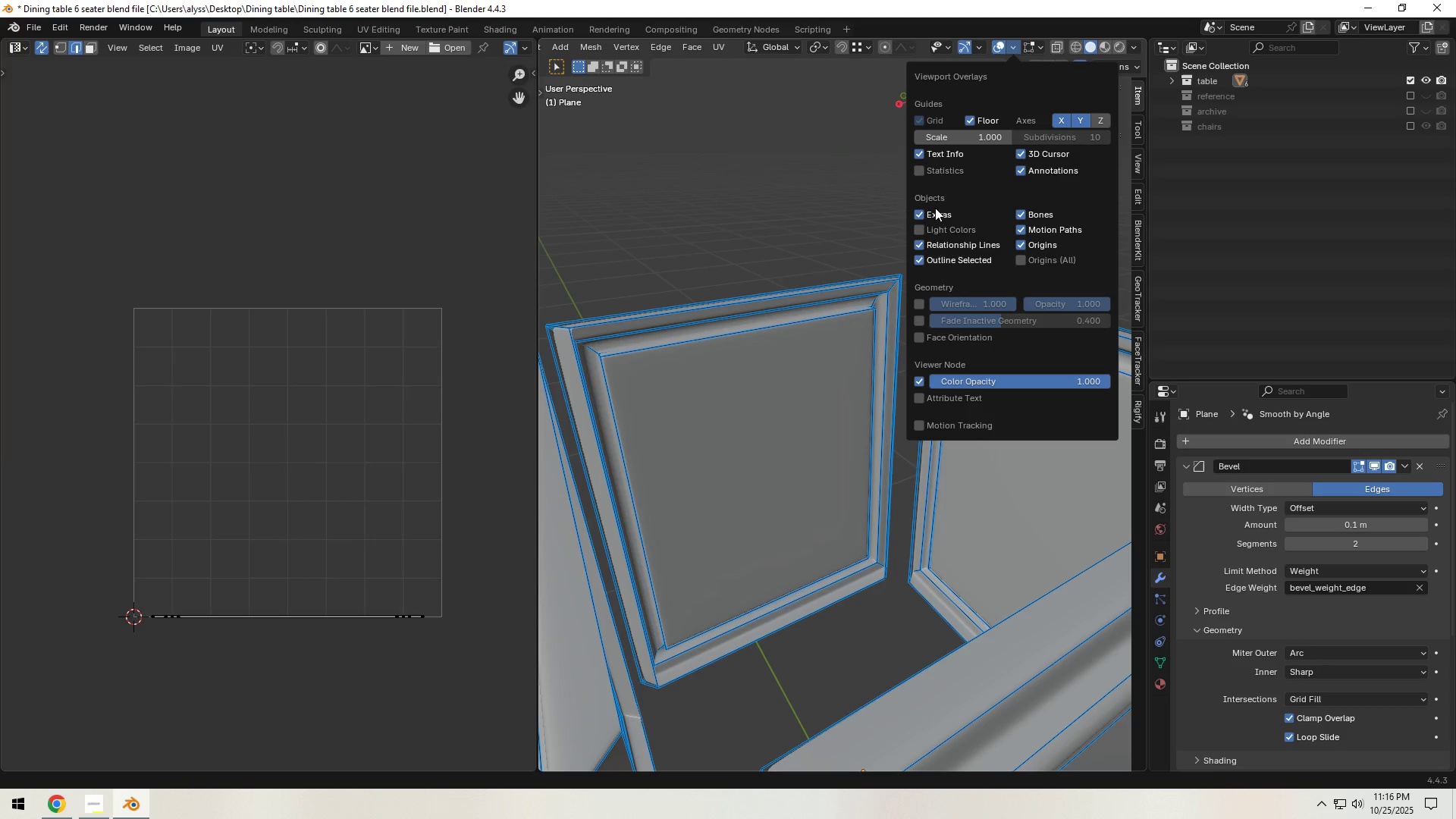 
double_click([922, 214])
 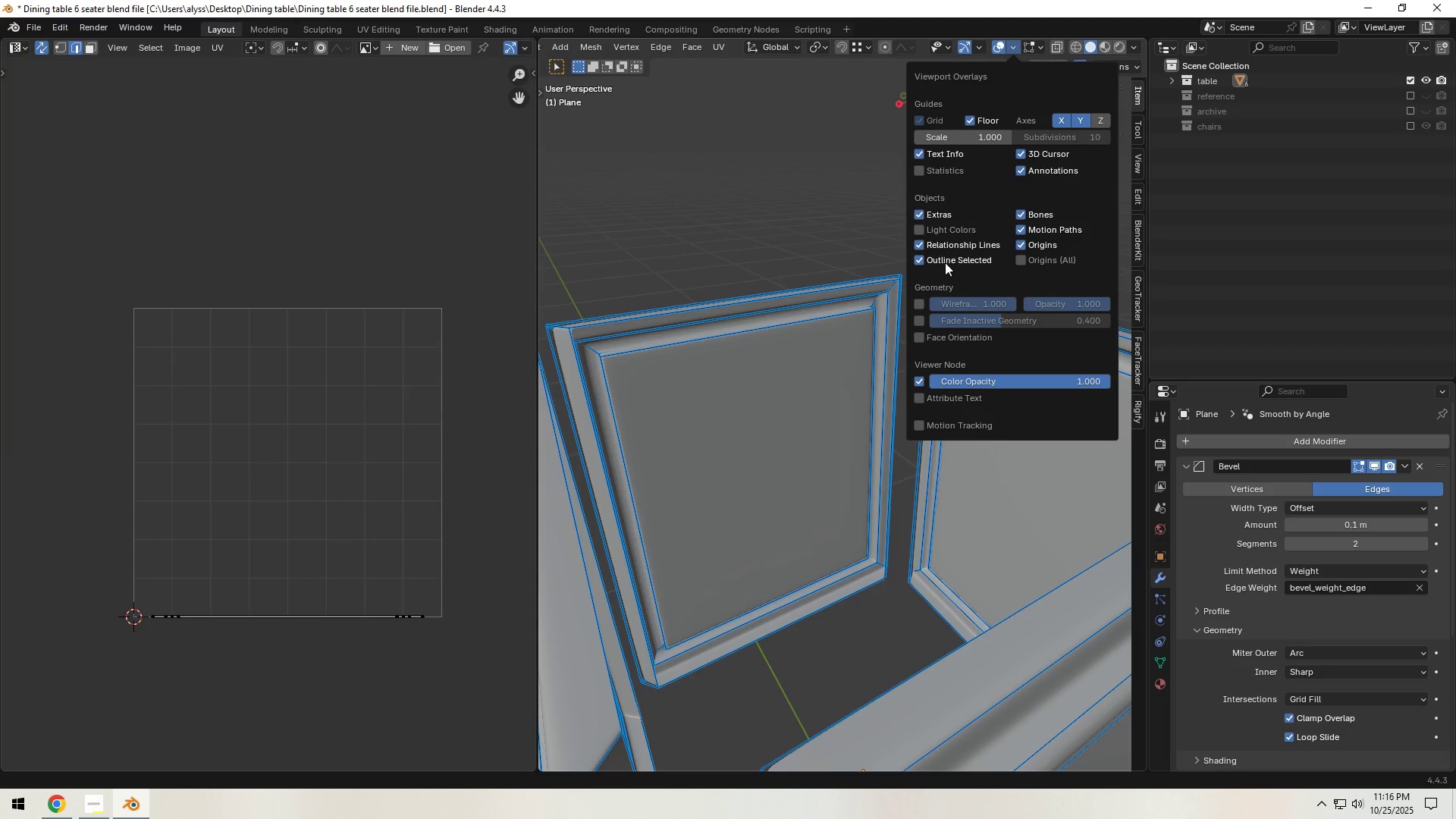 
double_click([915, 244])
 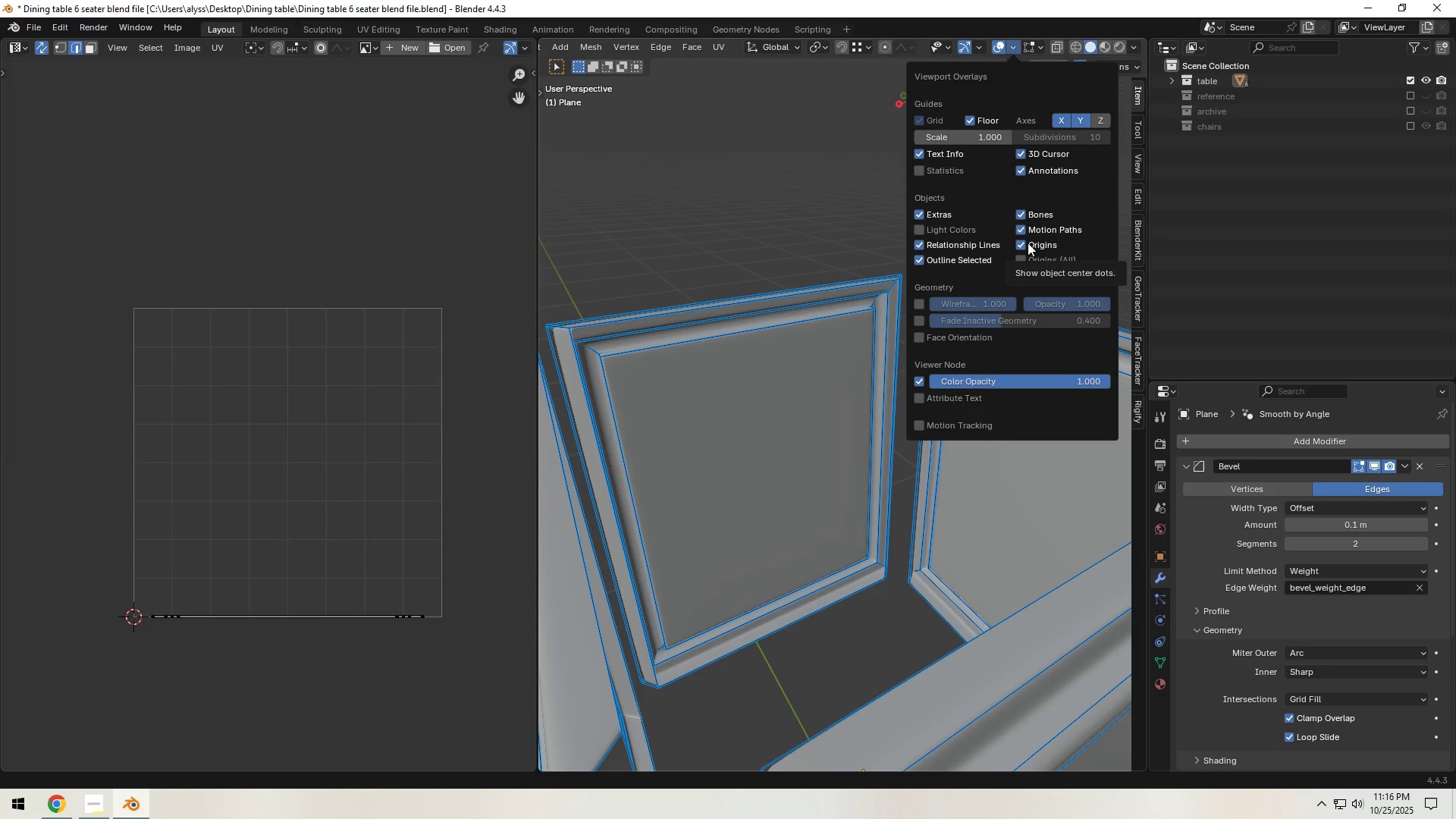 
wait(7.64)
 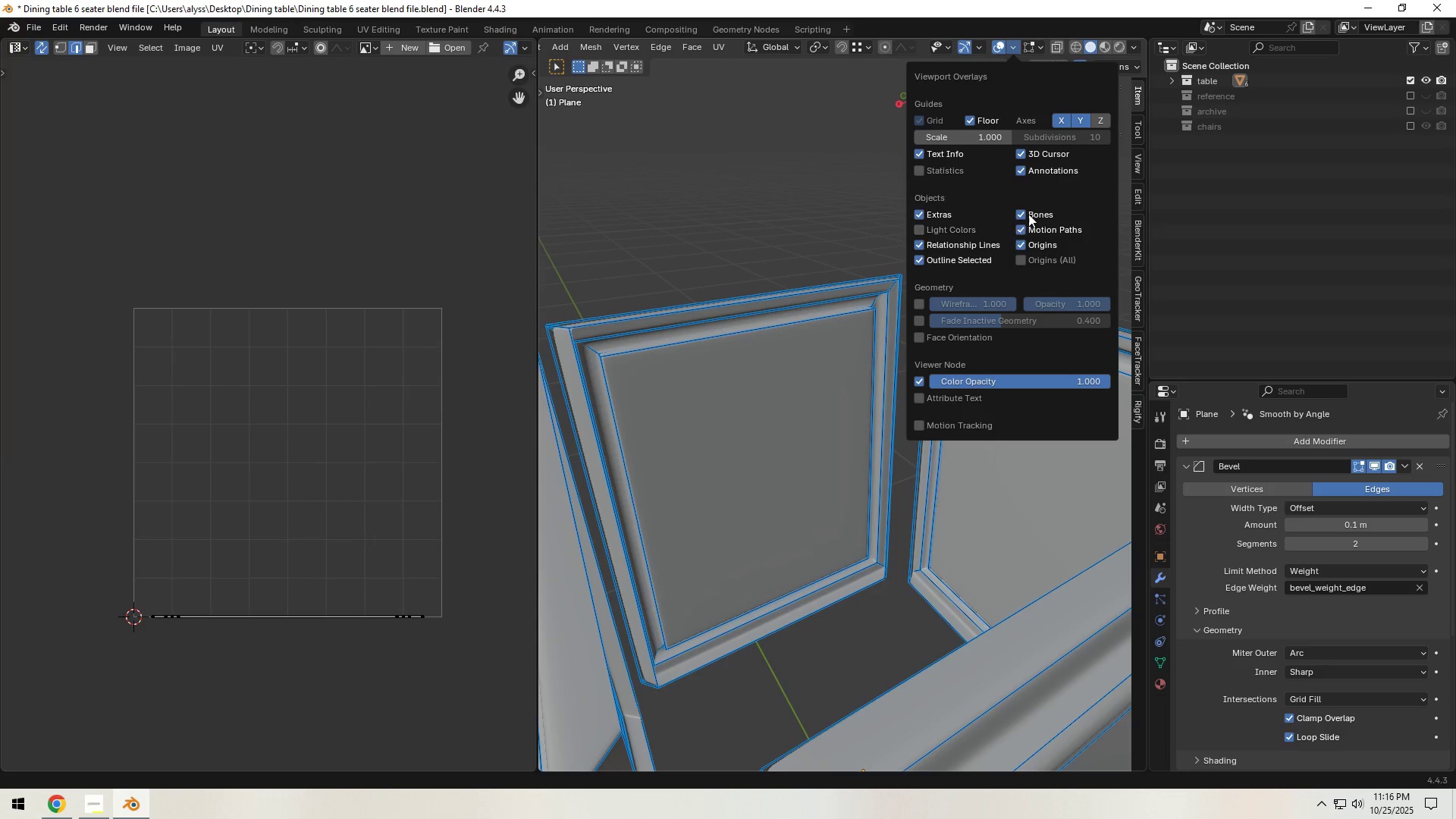 
mouse_move([966, 67])
 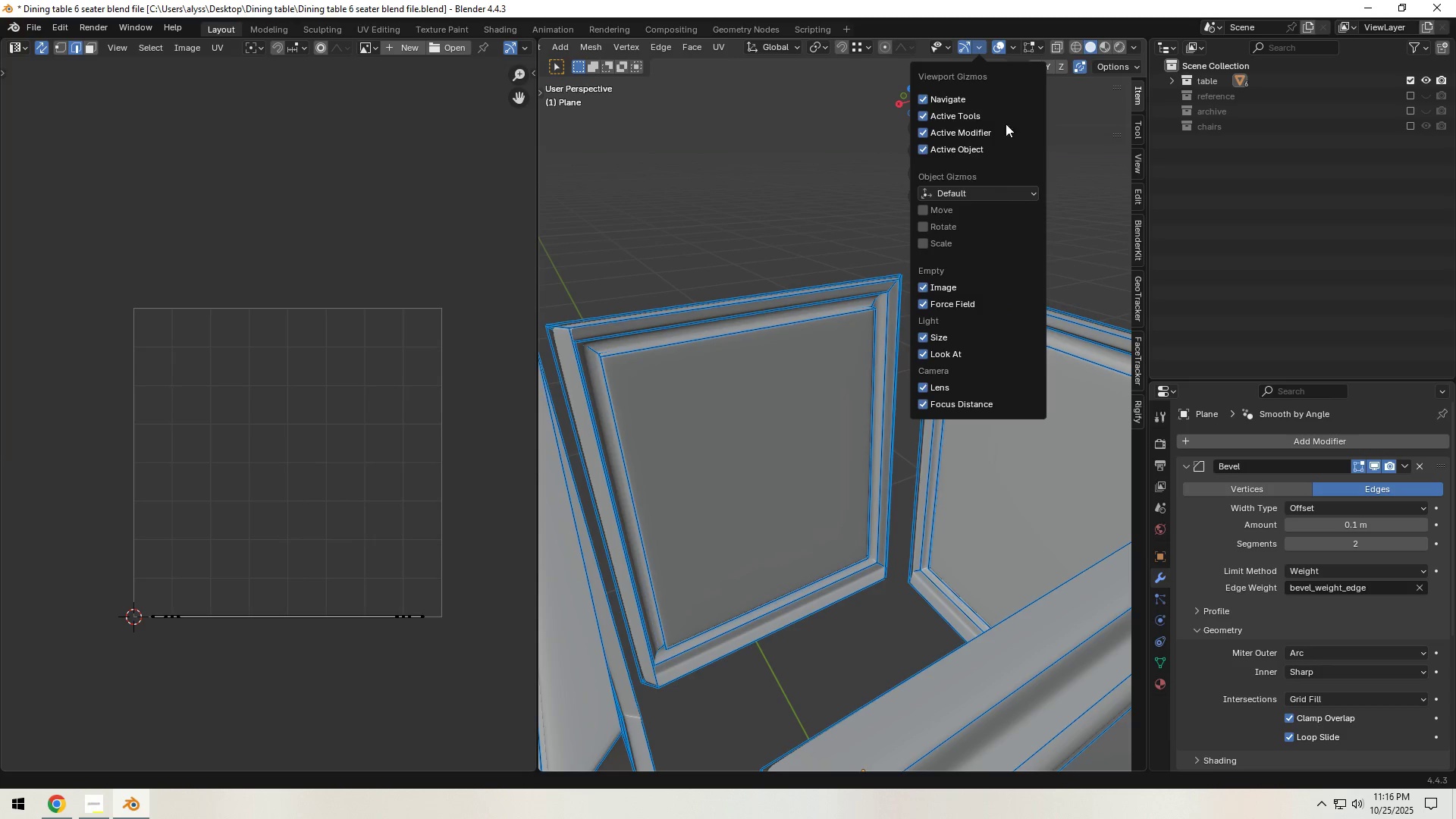 
left_click([1133, 50])
 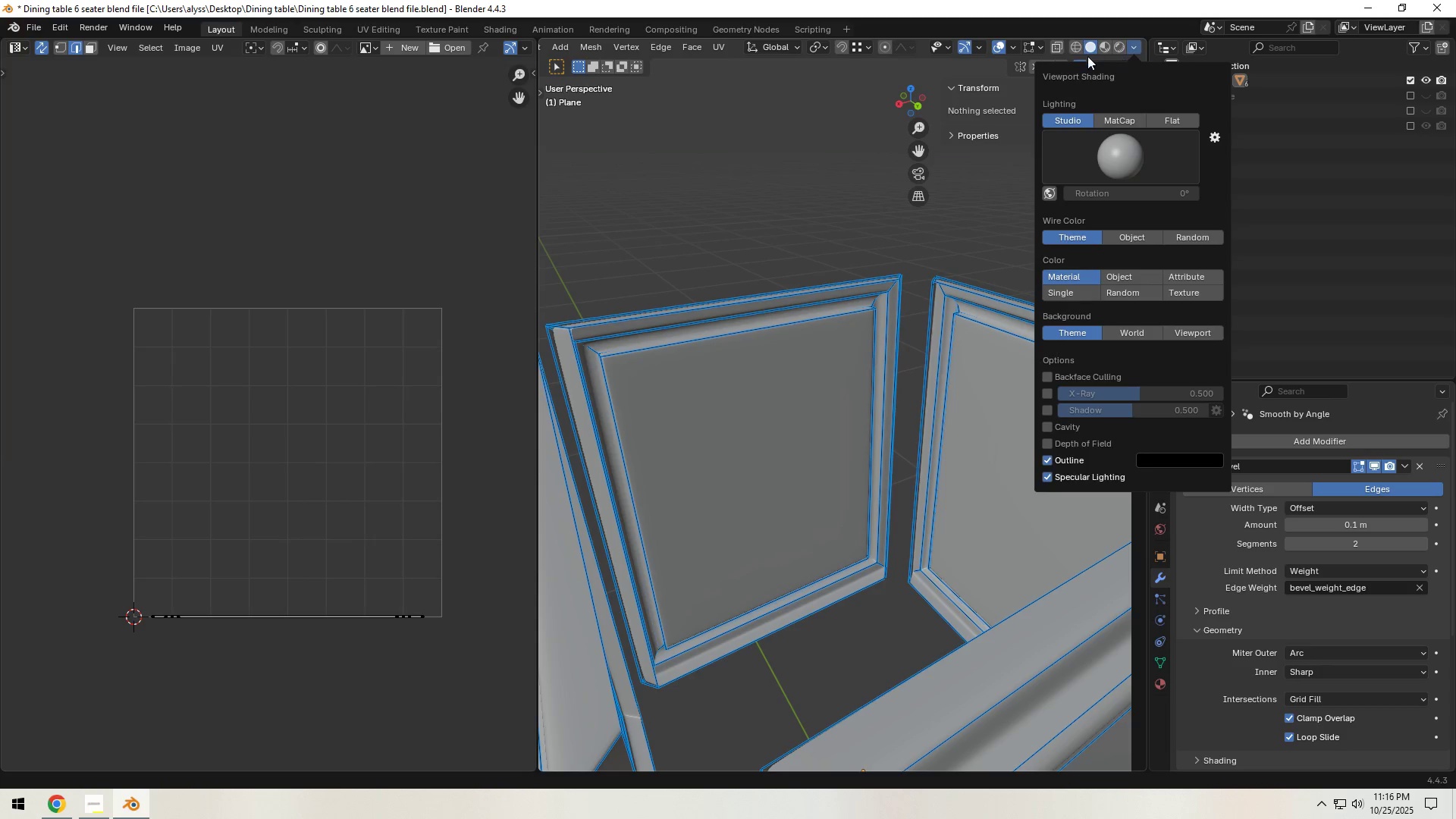 
mouse_move([1040, 46])
 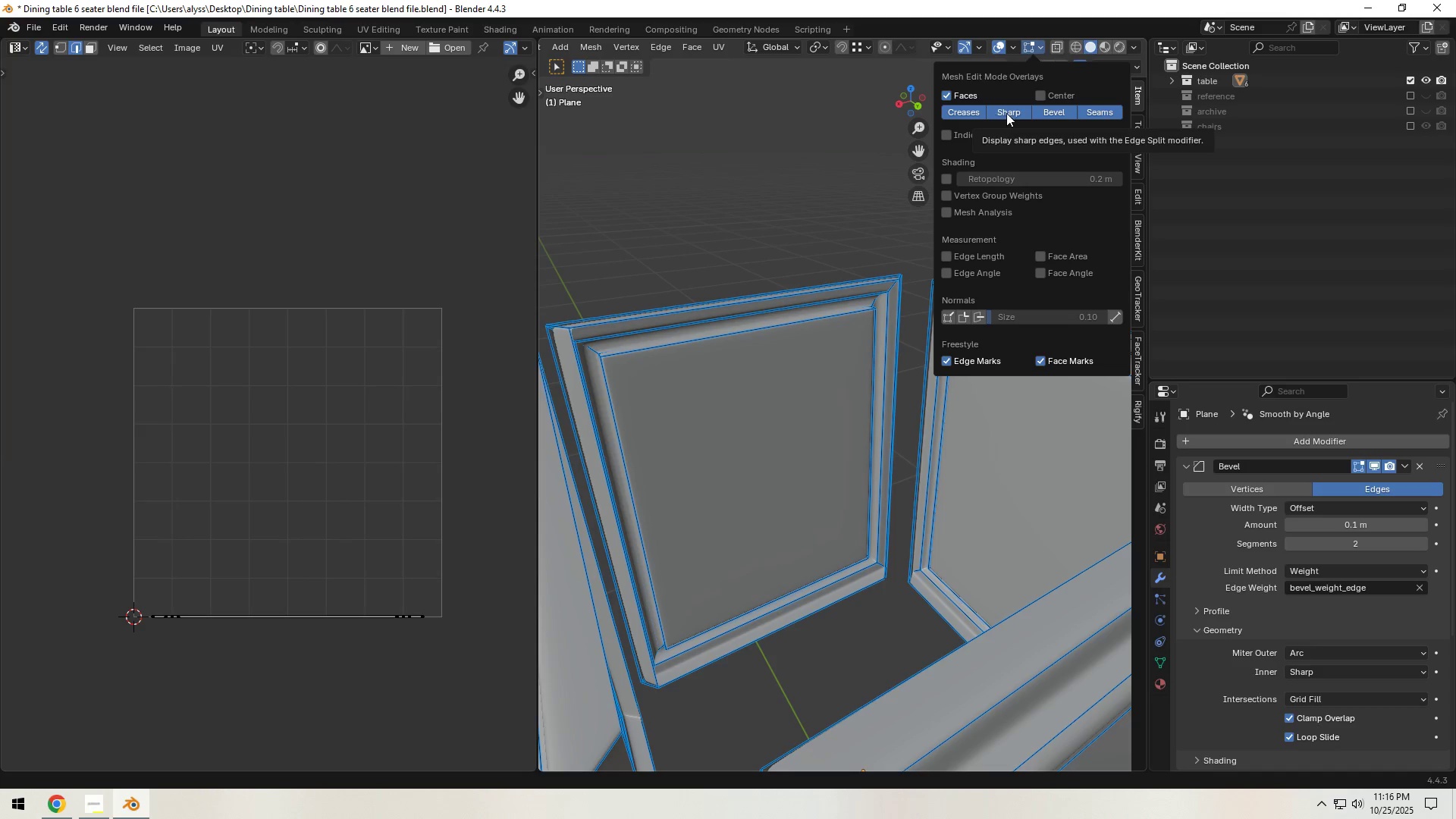 
left_click([1050, 111])
 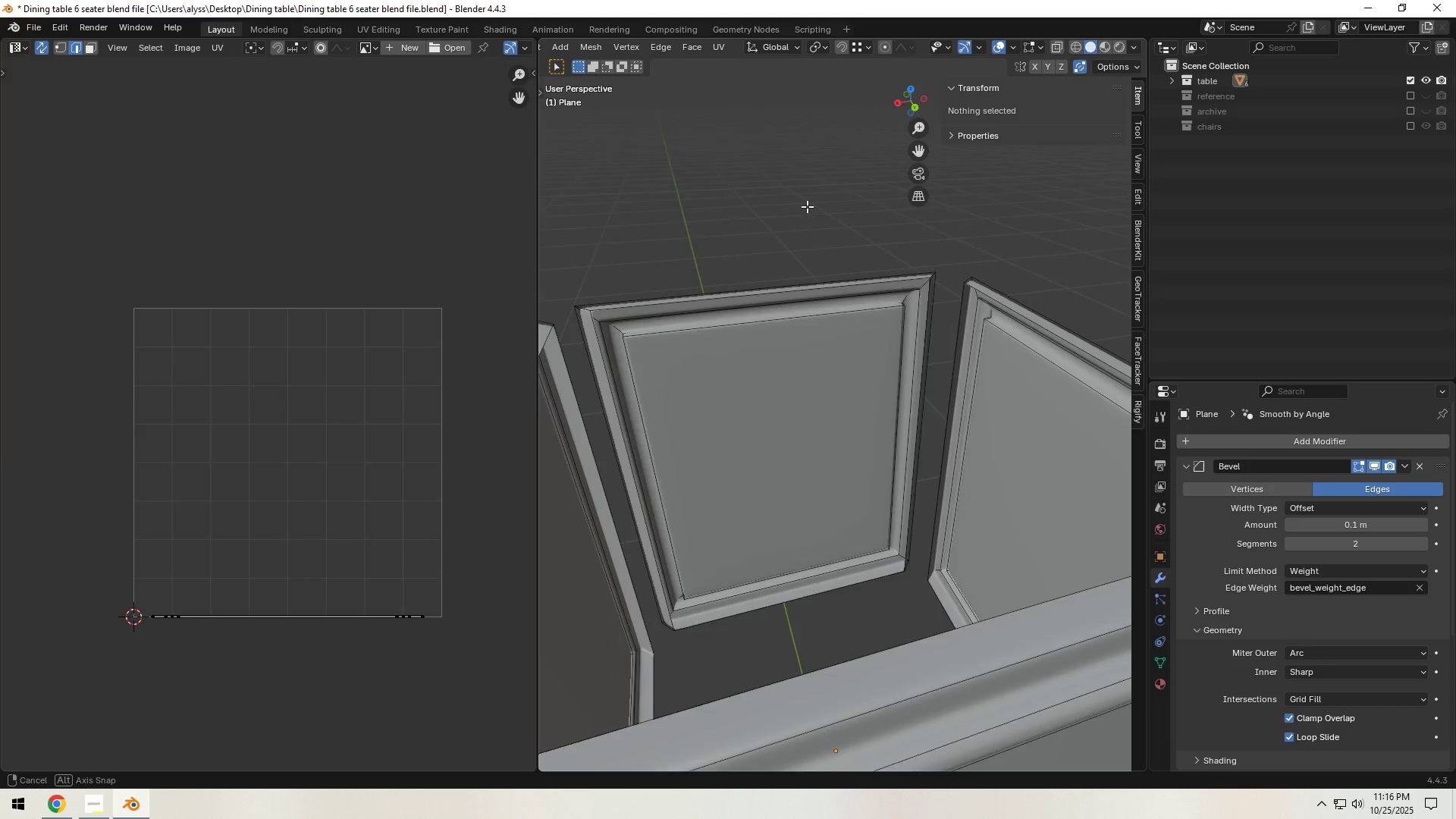 
hold_key(key=ShiftLeft, duration=0.37)
 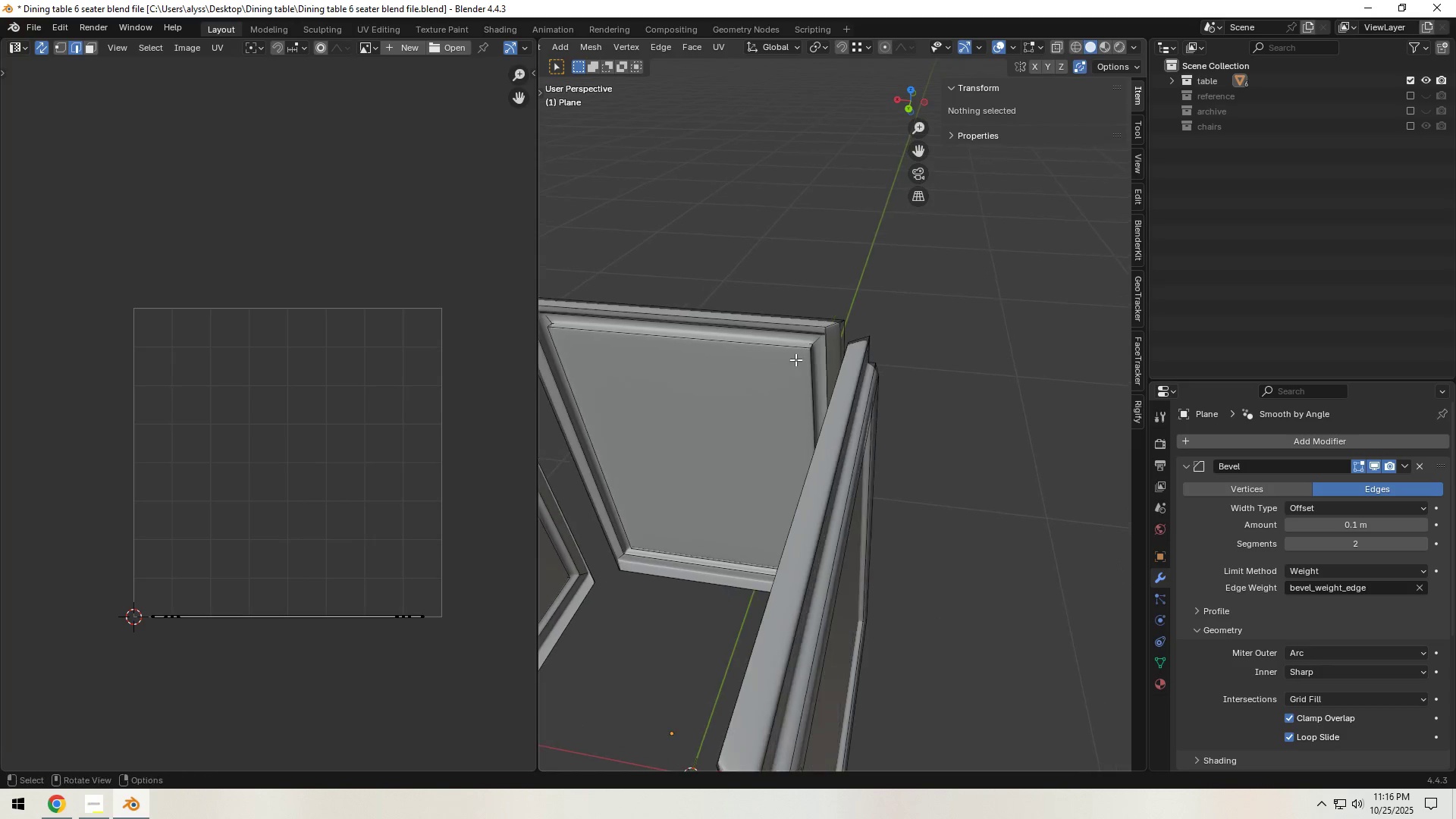 
scroll: coordinate [795, 359], scroll_direction: up, amount: 2.0
 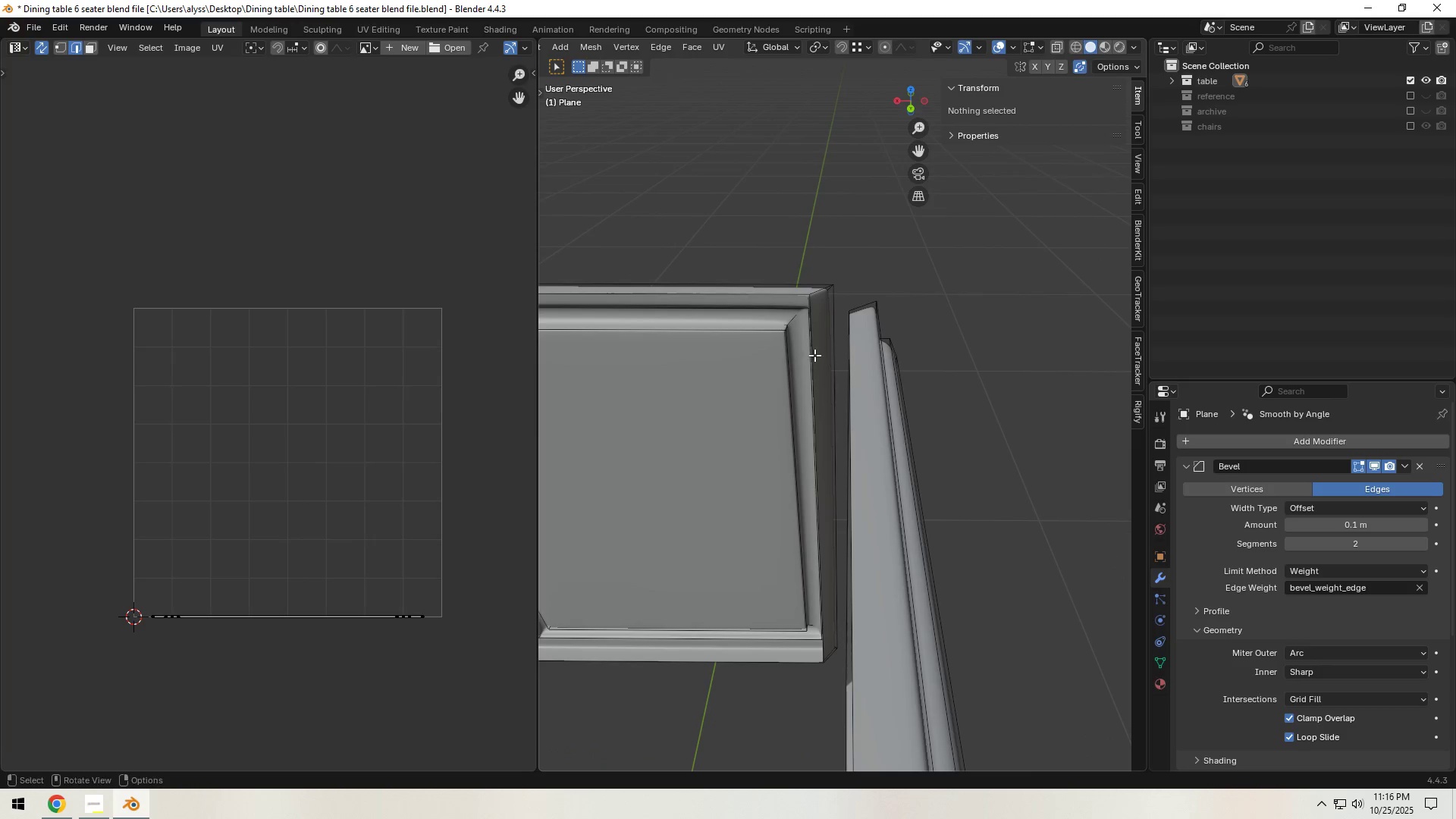 
left_click([814, 354])
 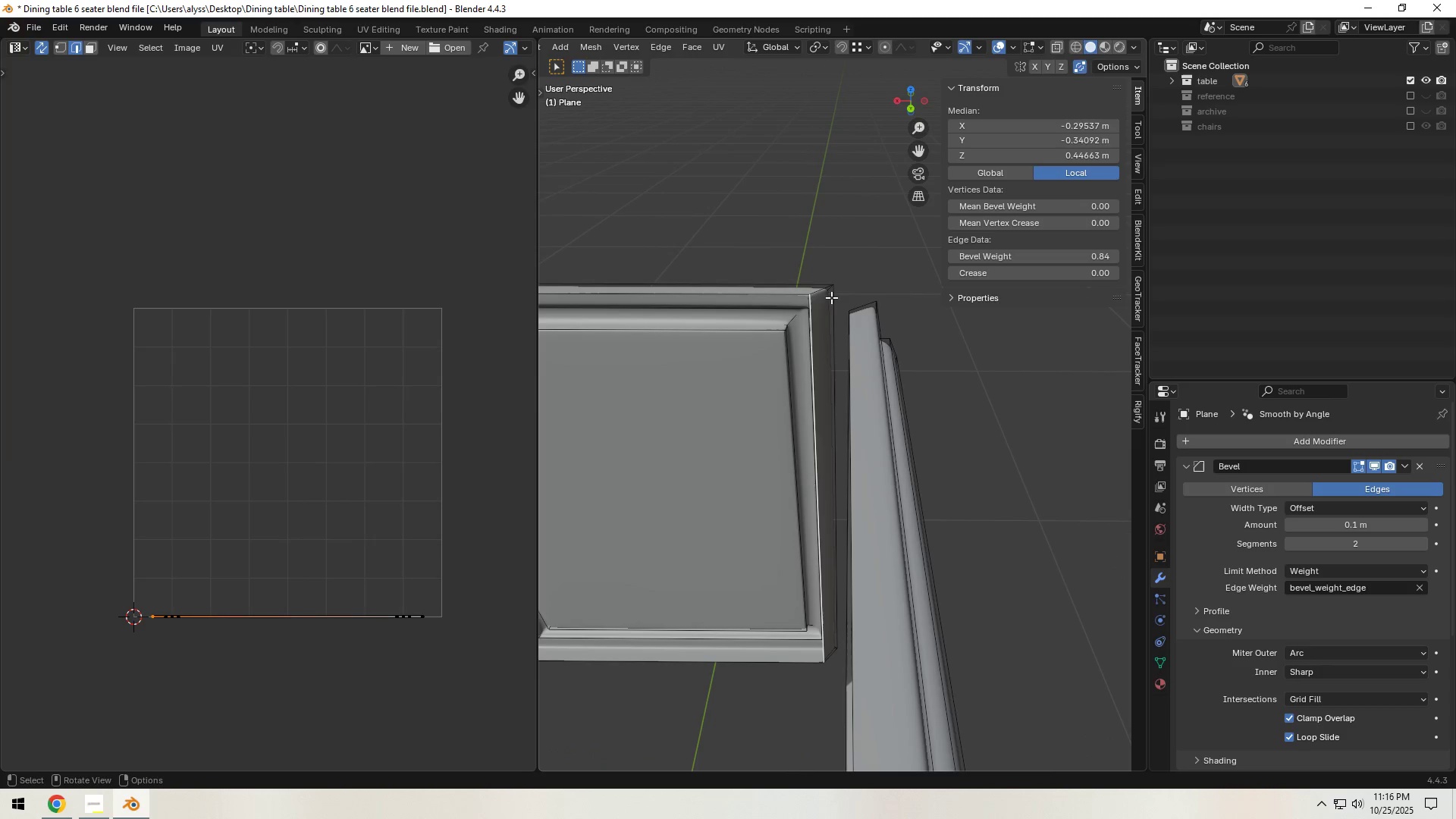 
type(gx)
 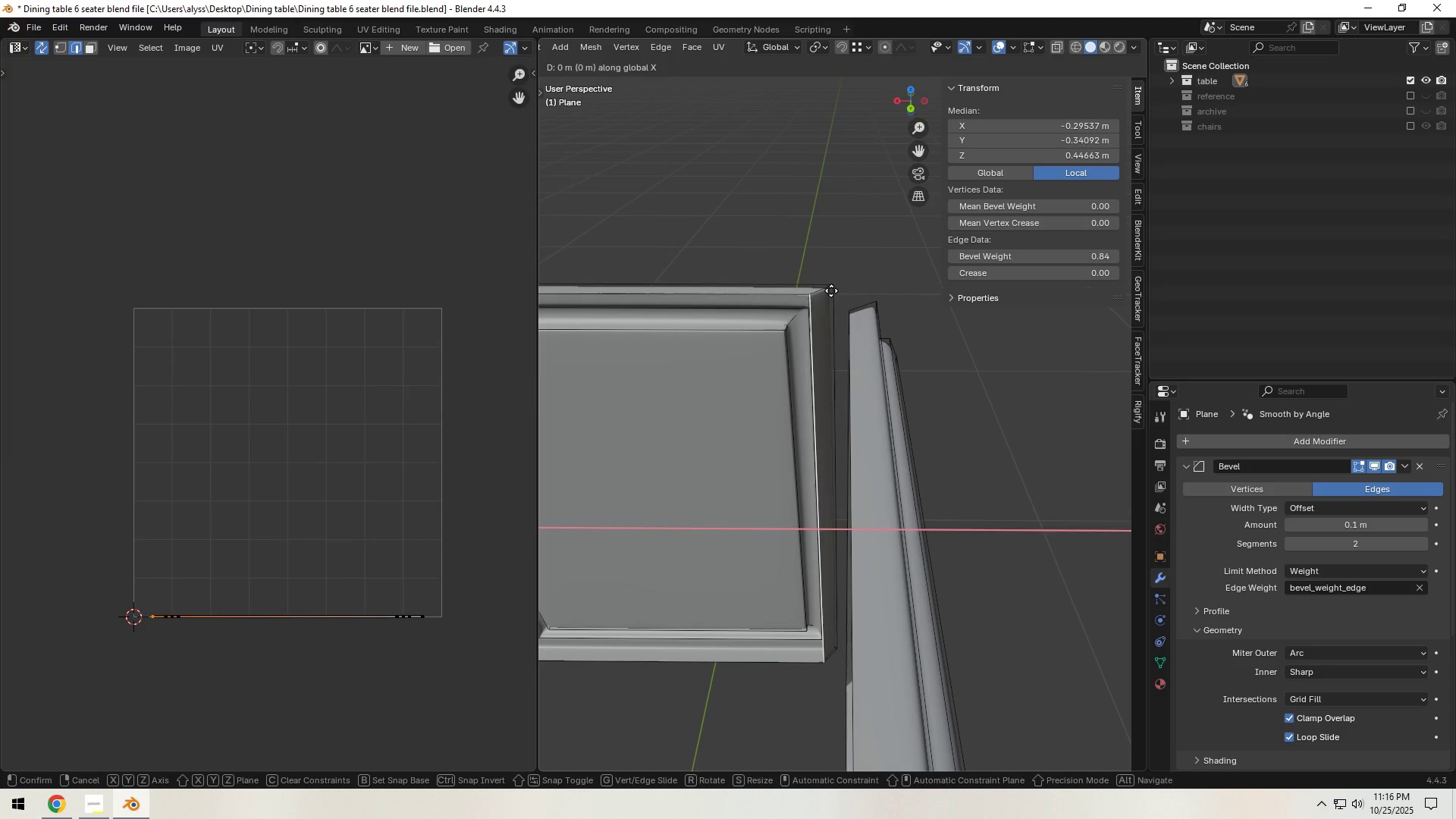 
hold_key(key=ControlLeft, duration=0.52)
left_click([831, 290])
 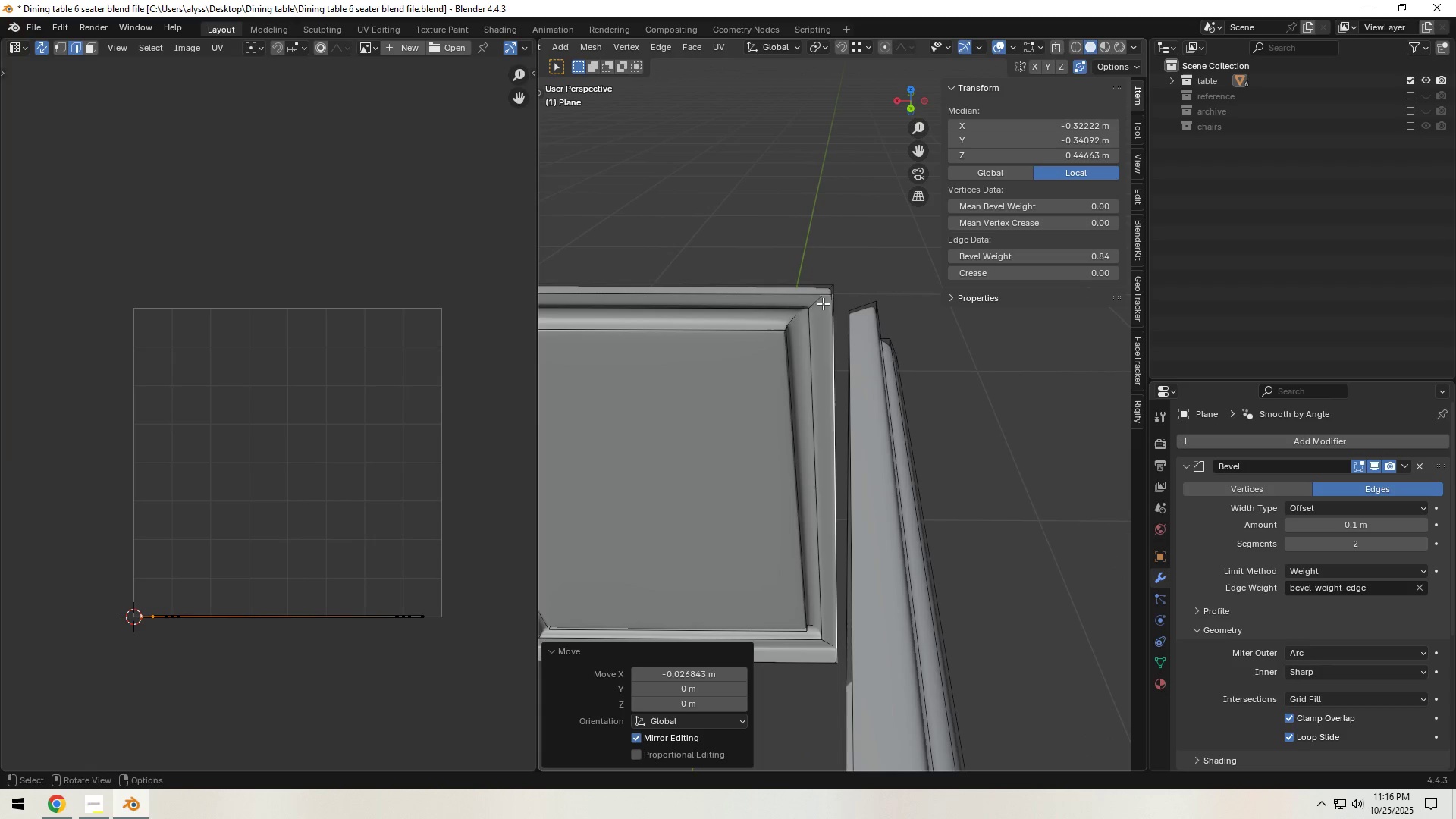 
hold_key(key=ShiftLeft, duration=0.72)
 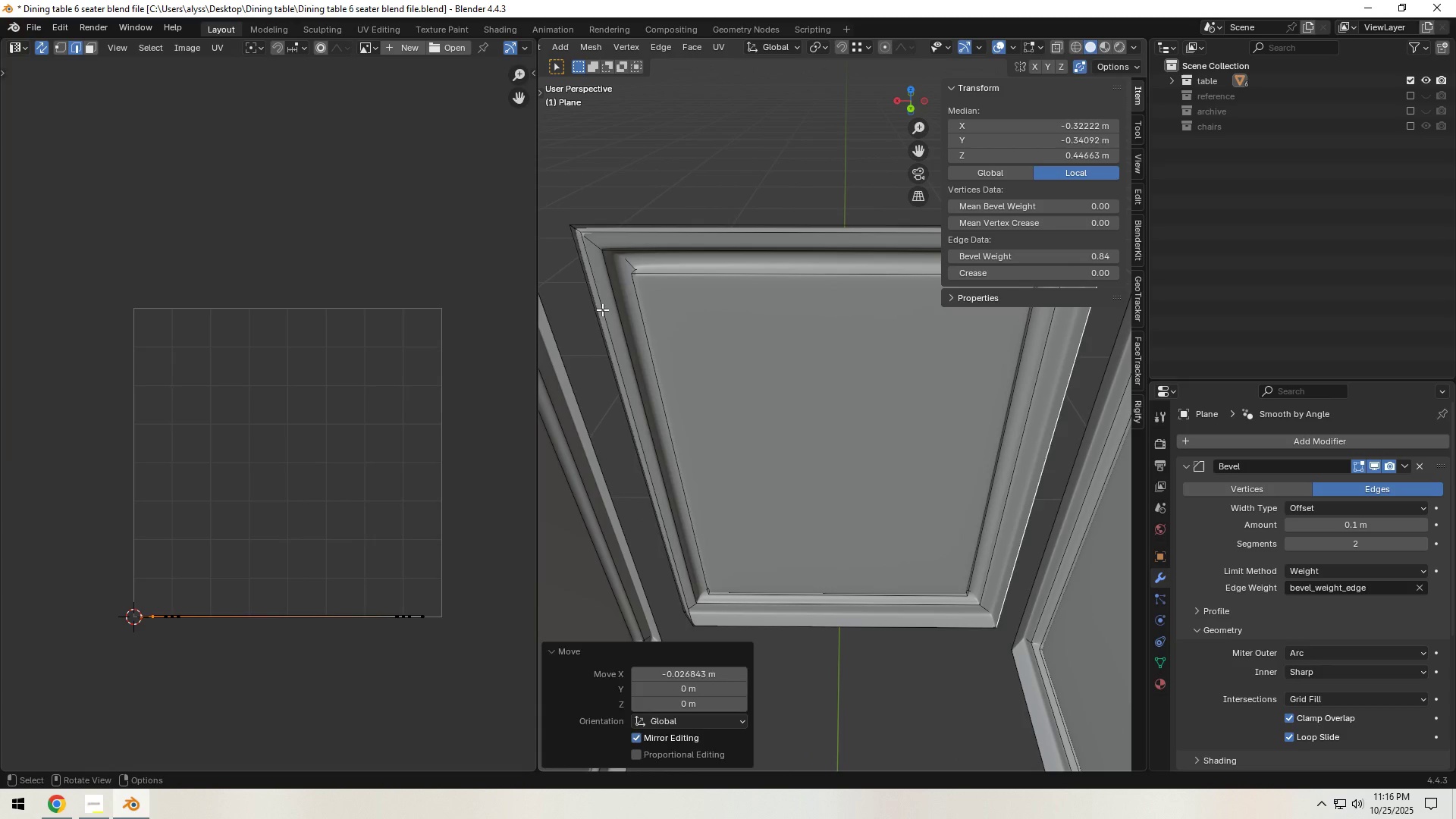 
left_click([602, 309])
 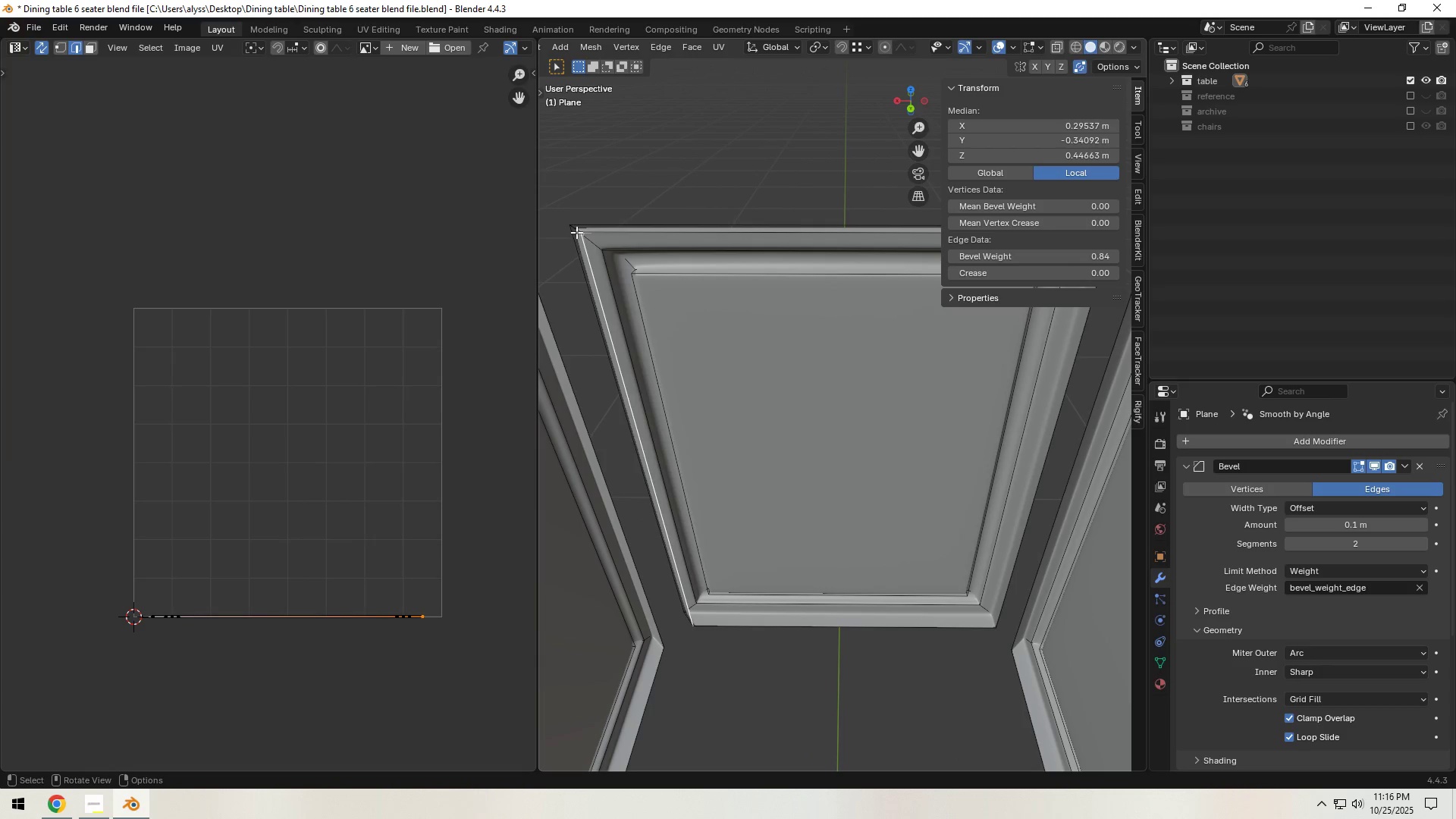 
type(gx)
 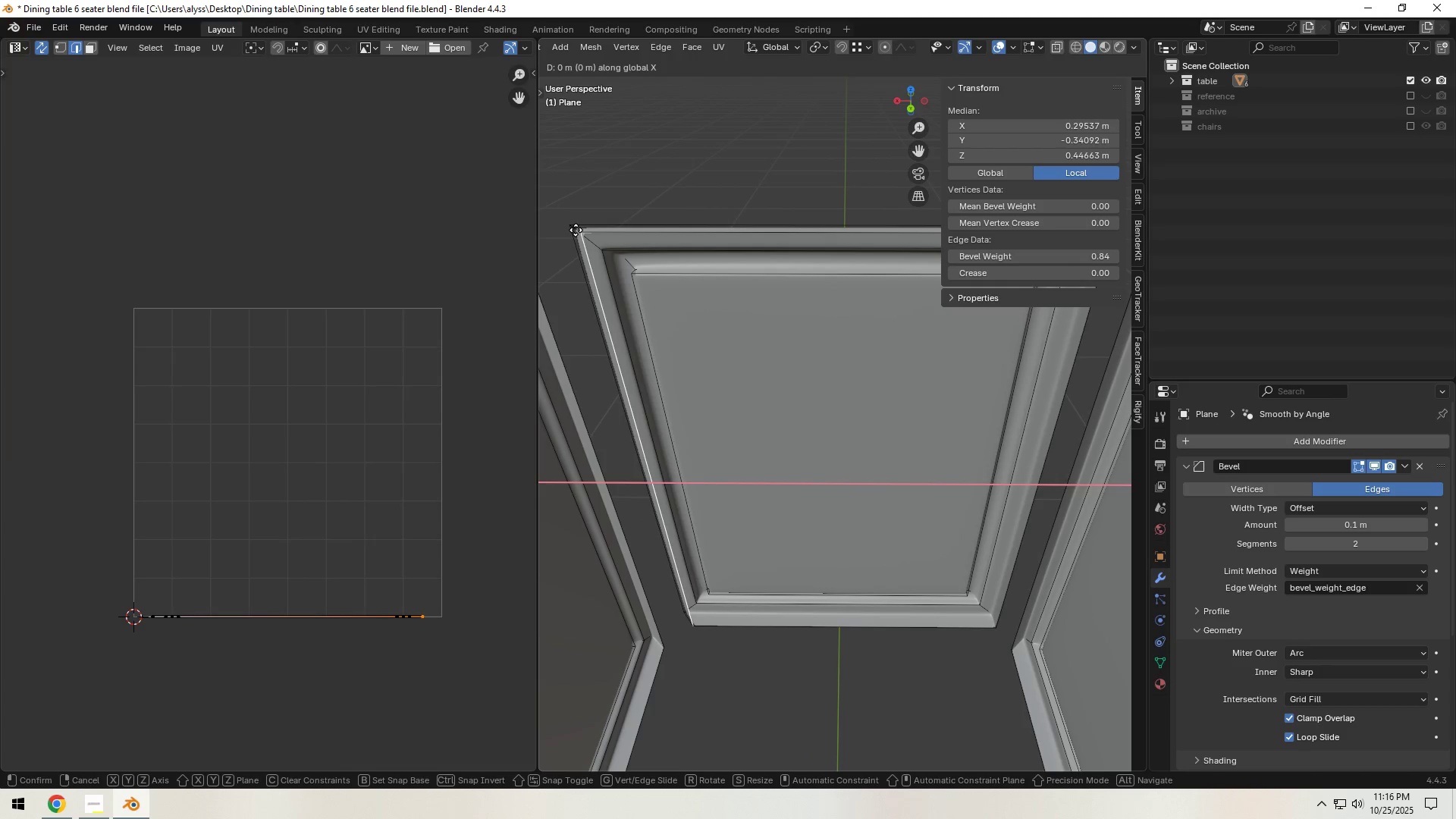 
hold_key(key=ControlLeft, duration=0.69)
left_click([574, 229])
 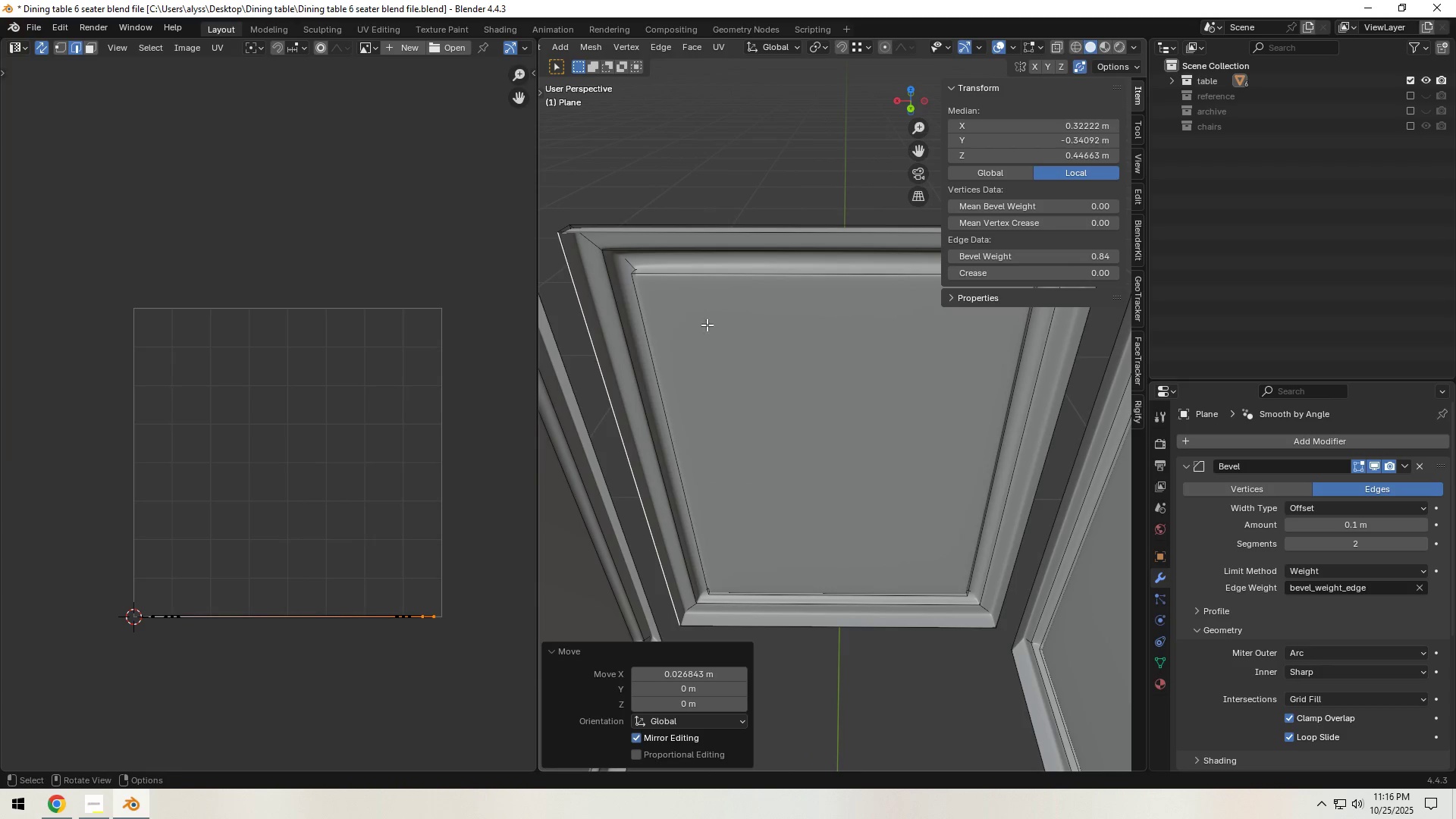 
scroll: coordinate [720, 326], scroll_direction: down, amount: 1.0
 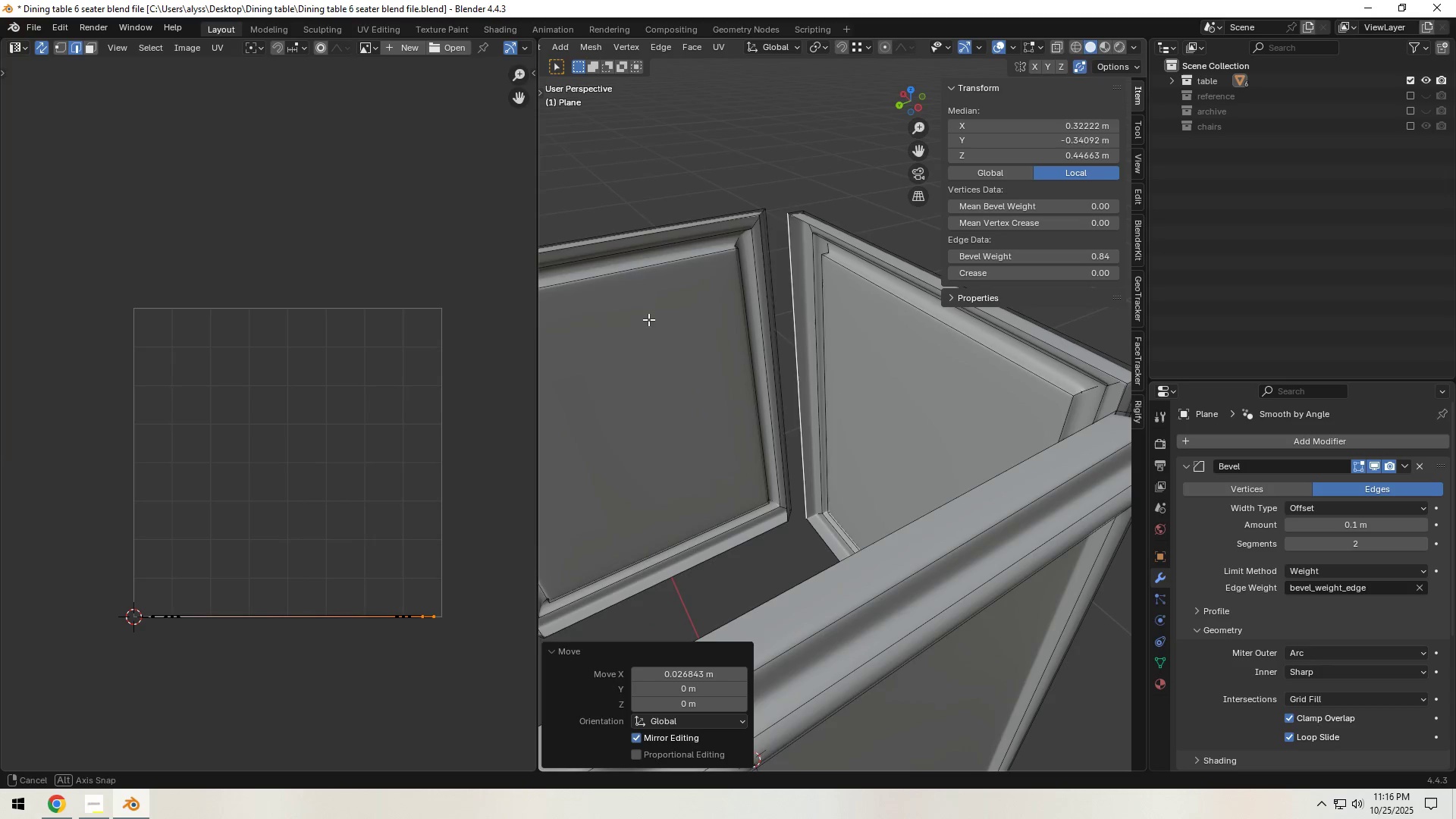 
hold_key(key=ShiftLeft, duration=0.39)
 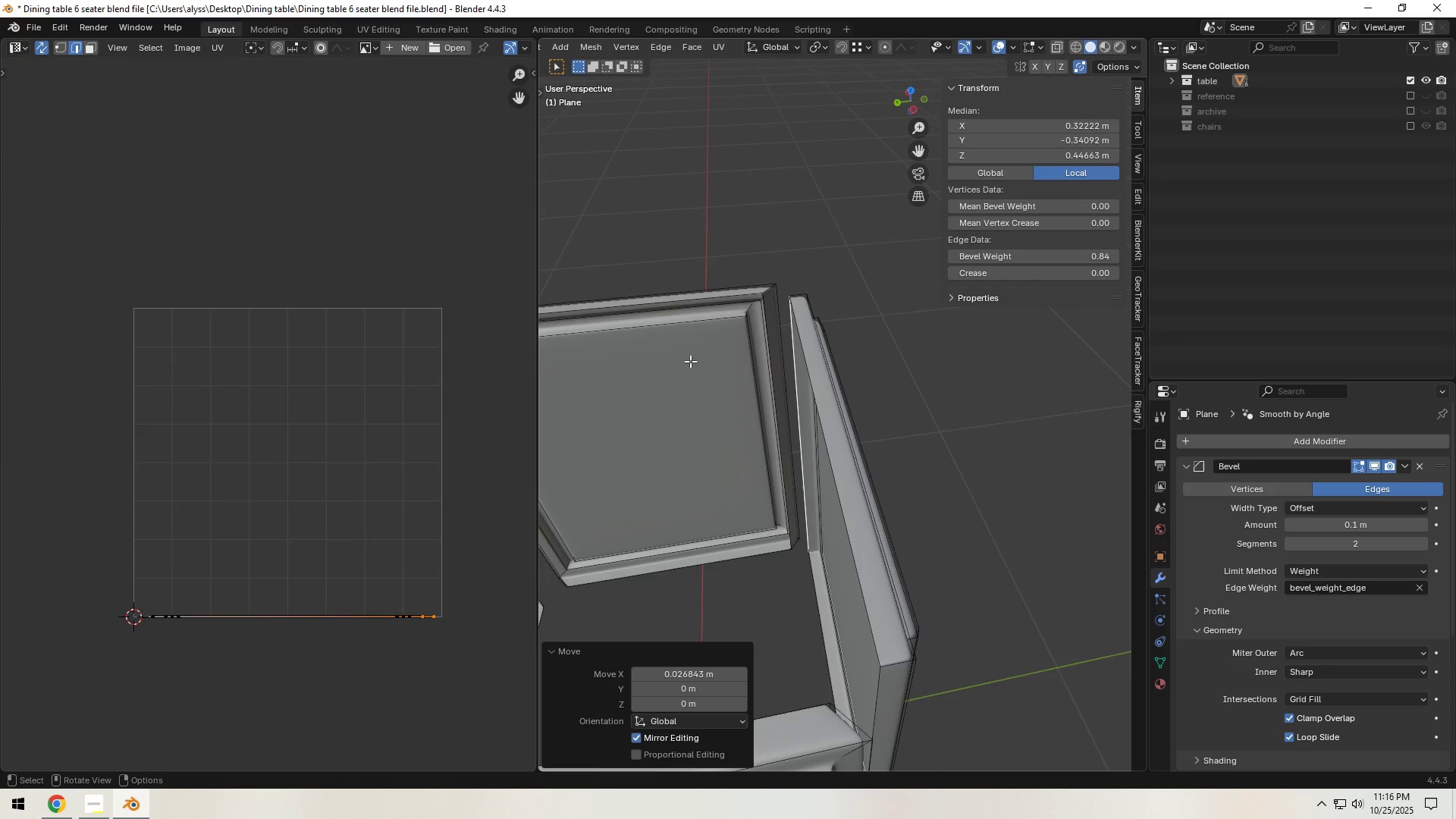 
scroll: coordinate [717, 350], scroll_direction: up, amount: 3.0
 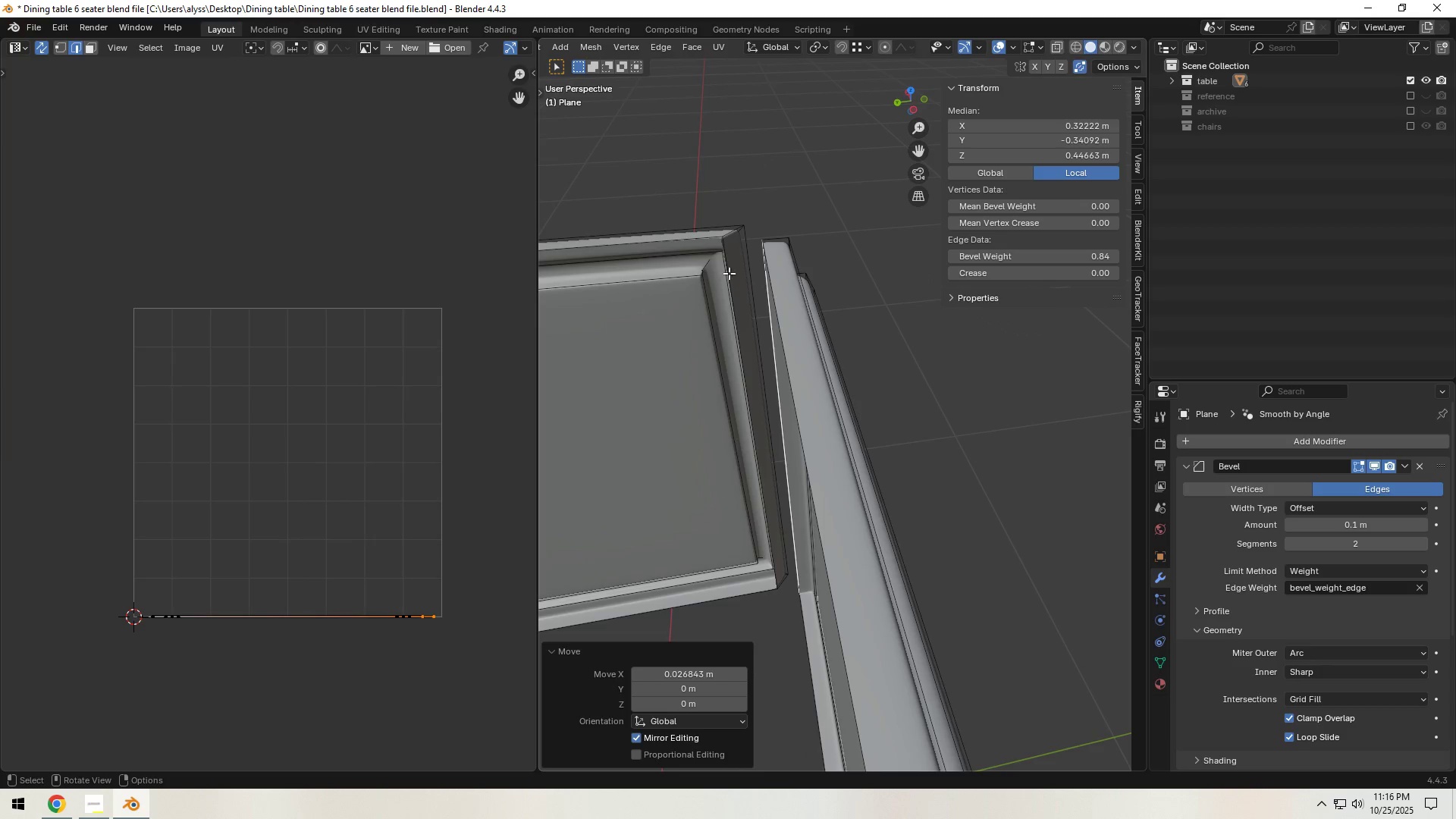 
left_click([730, 272])
 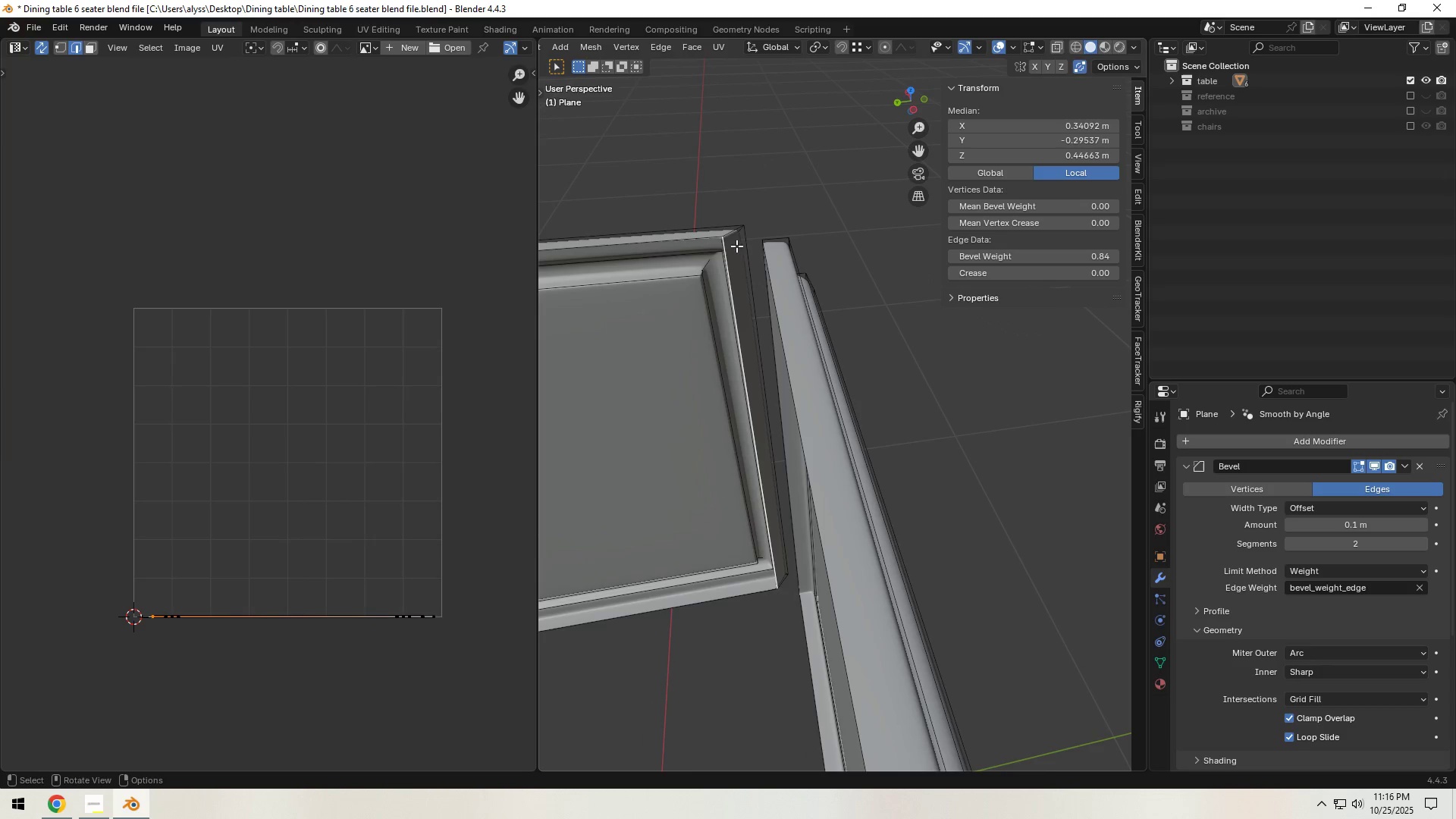 
type(gy)
 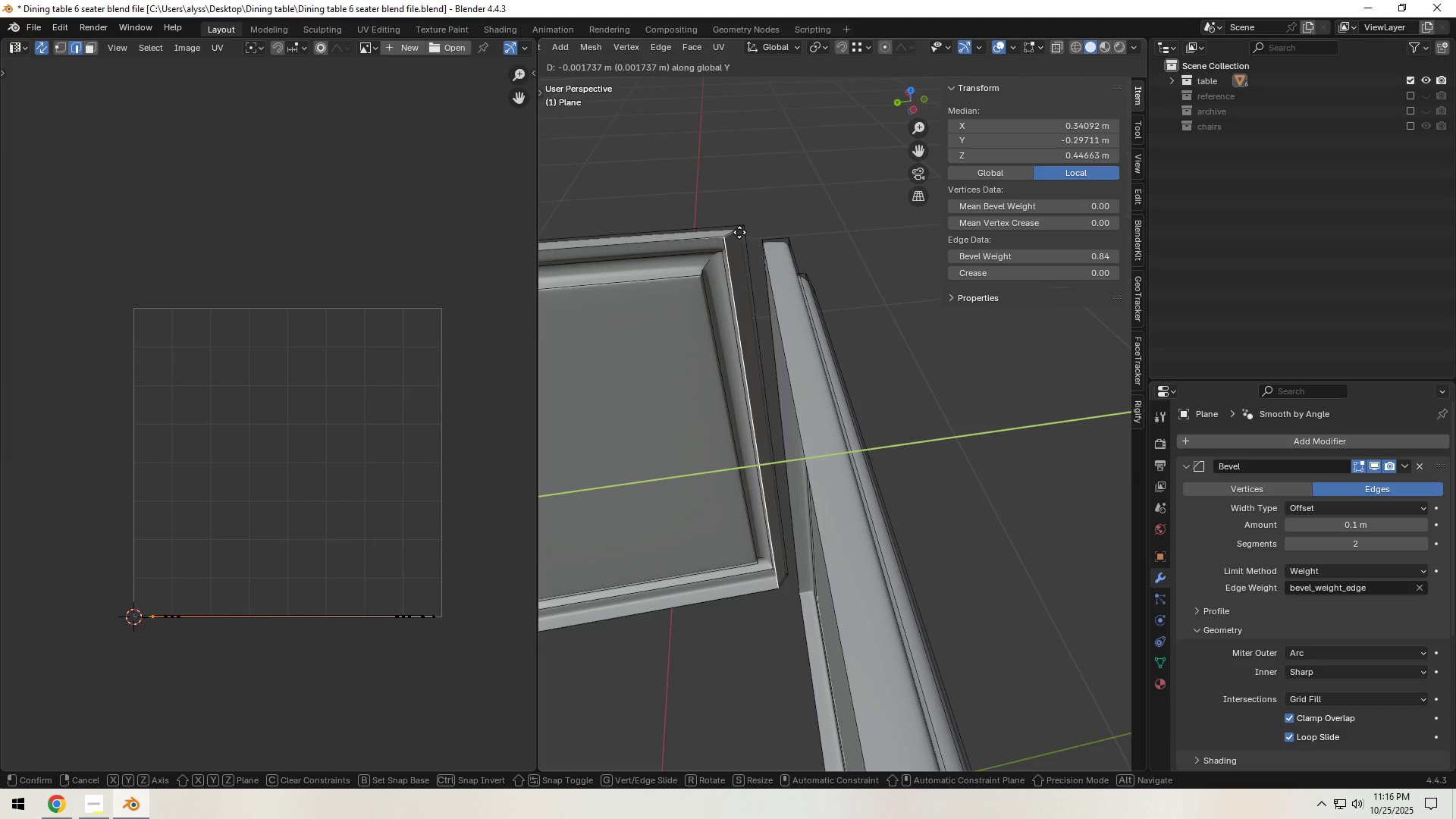 
hold_key(key=ControlLeft, duration=0.6)
left_click([739, 232])
 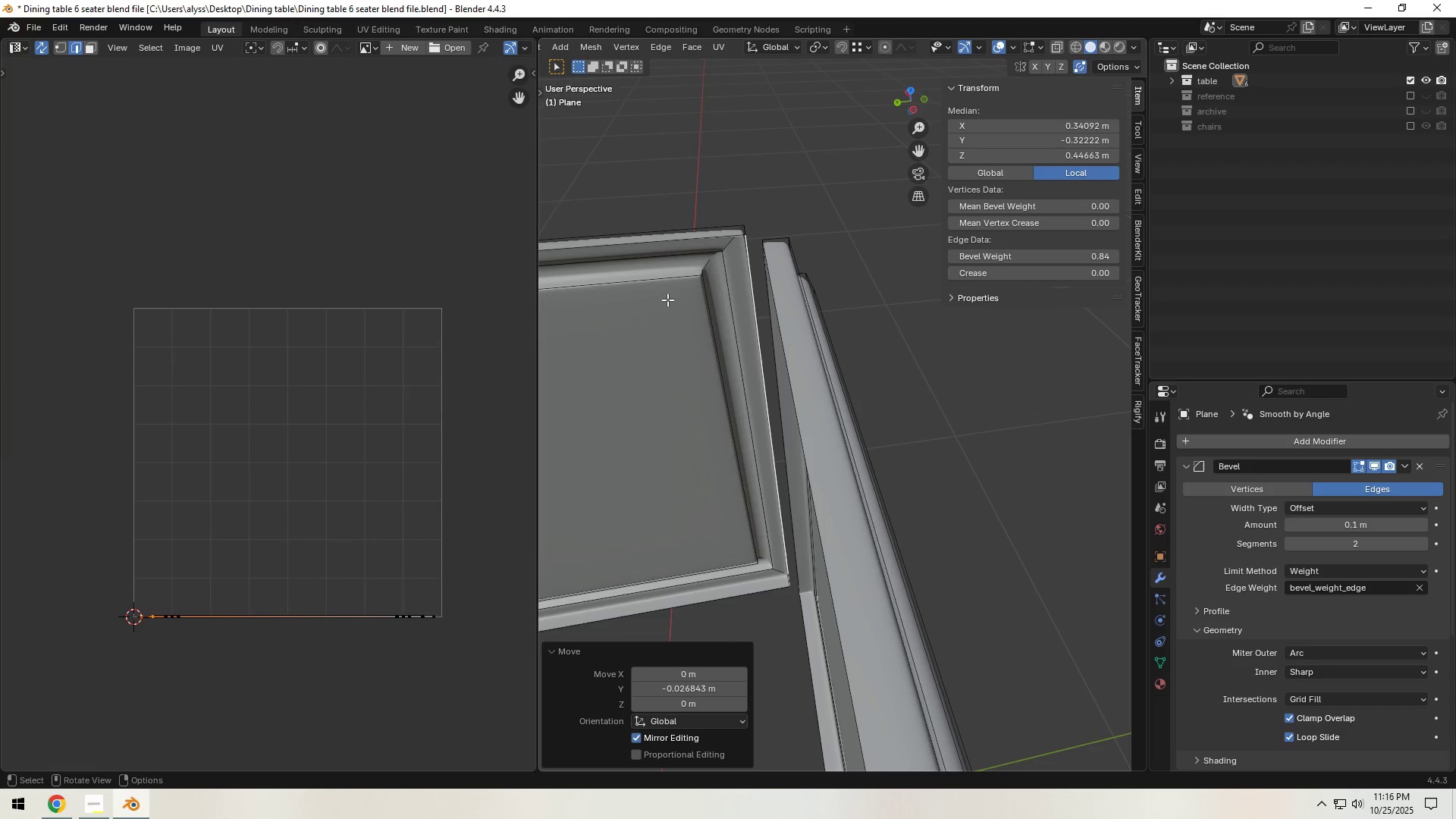 
hold_key(key=ShiftLeft, duration=1.1)
 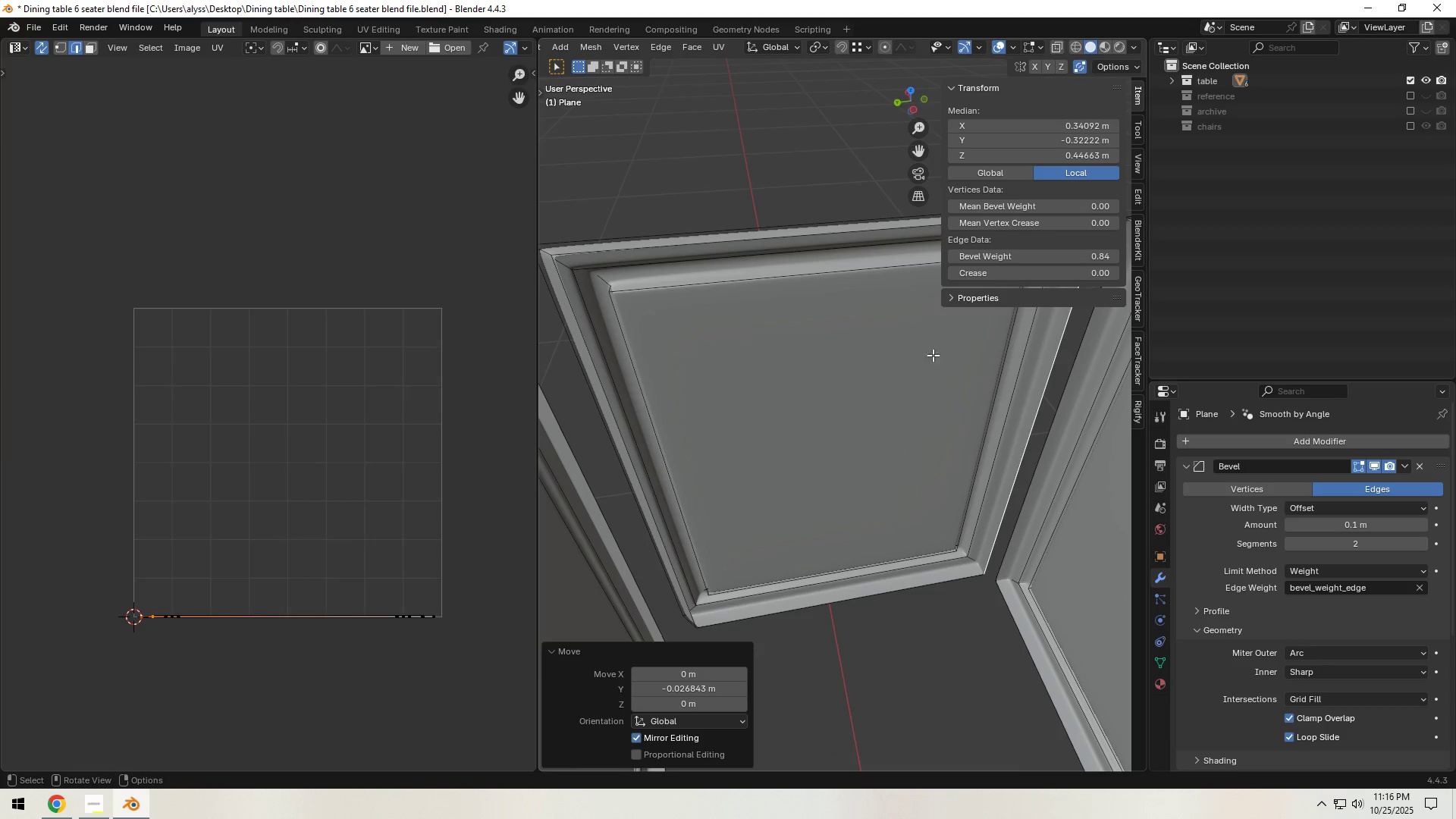 
scroll: coordinate [833, 367], scroll_direction: down, amount: 1.0
 